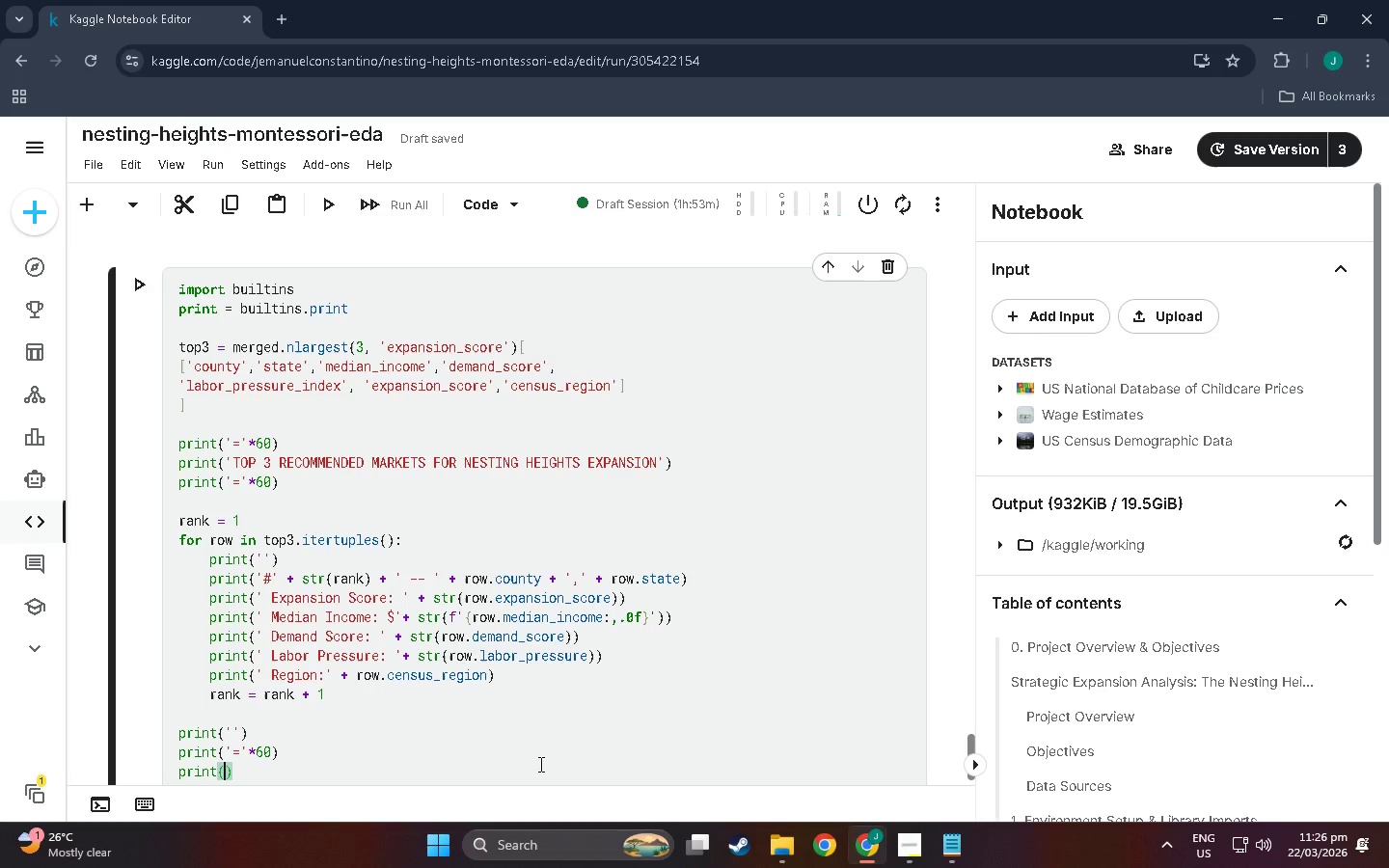 
key(Quote)
 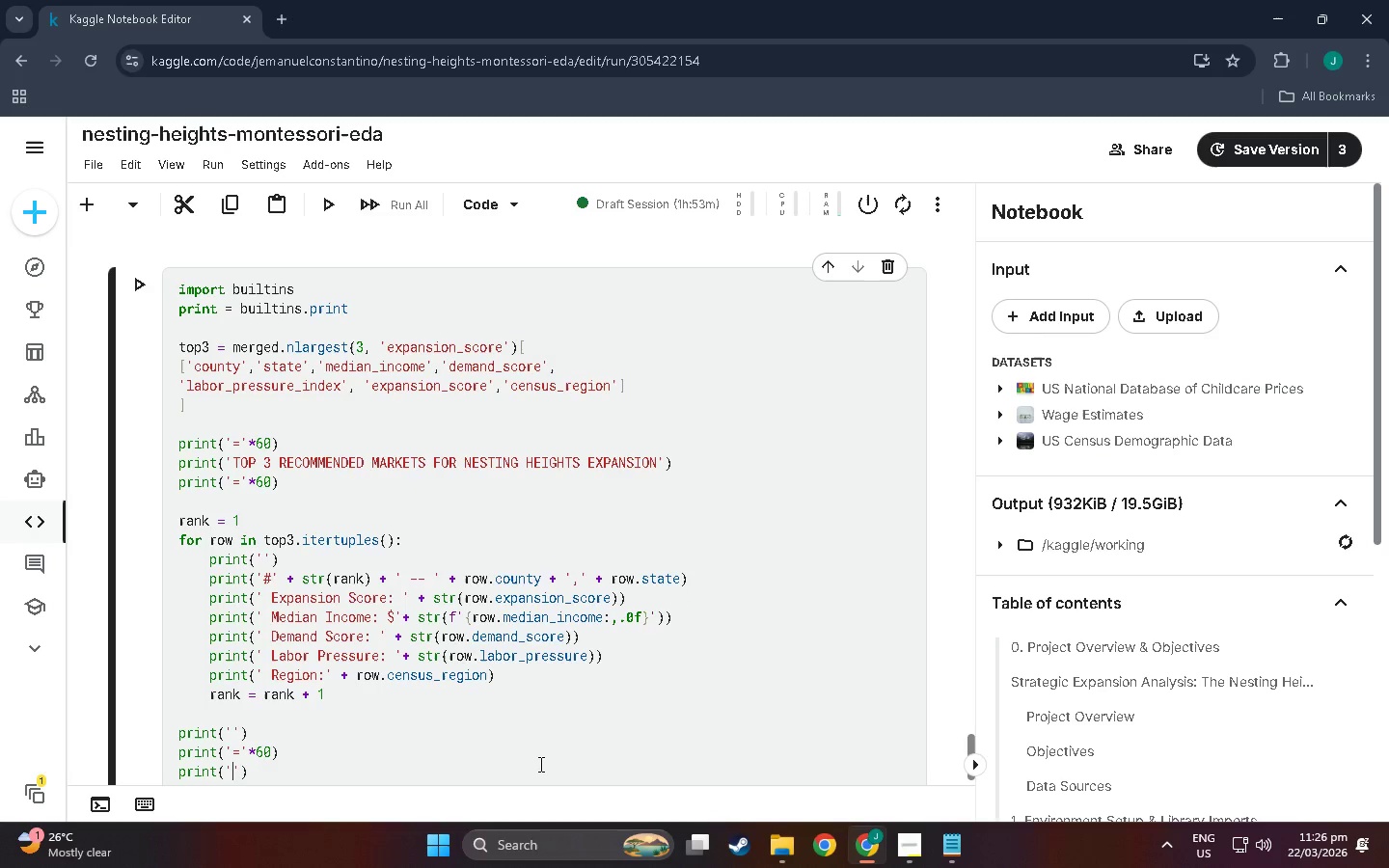 
wait(5.19)
 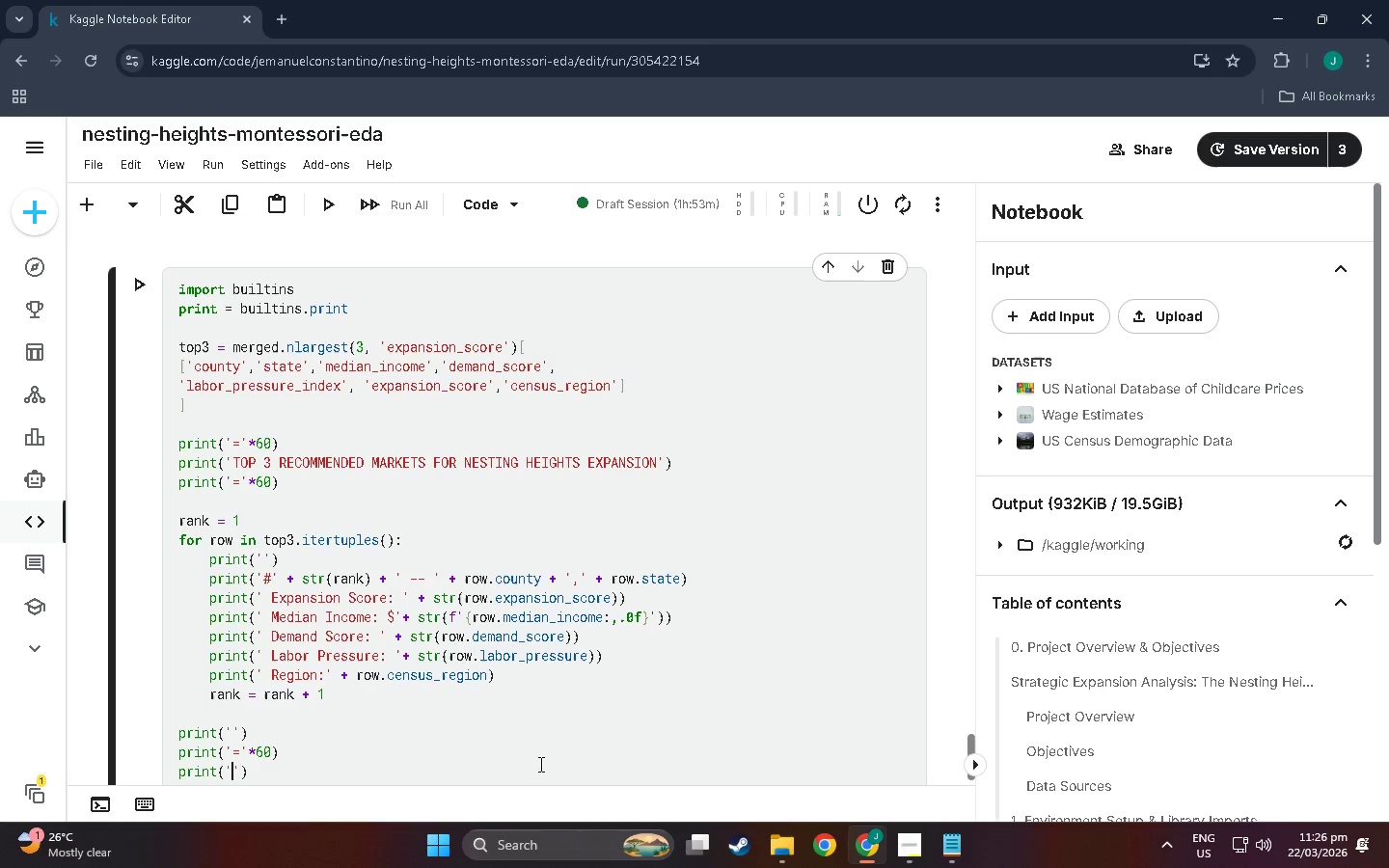 
type(Re)
key(Backspace)
type(ECOMMENDATION RATIONALE)
 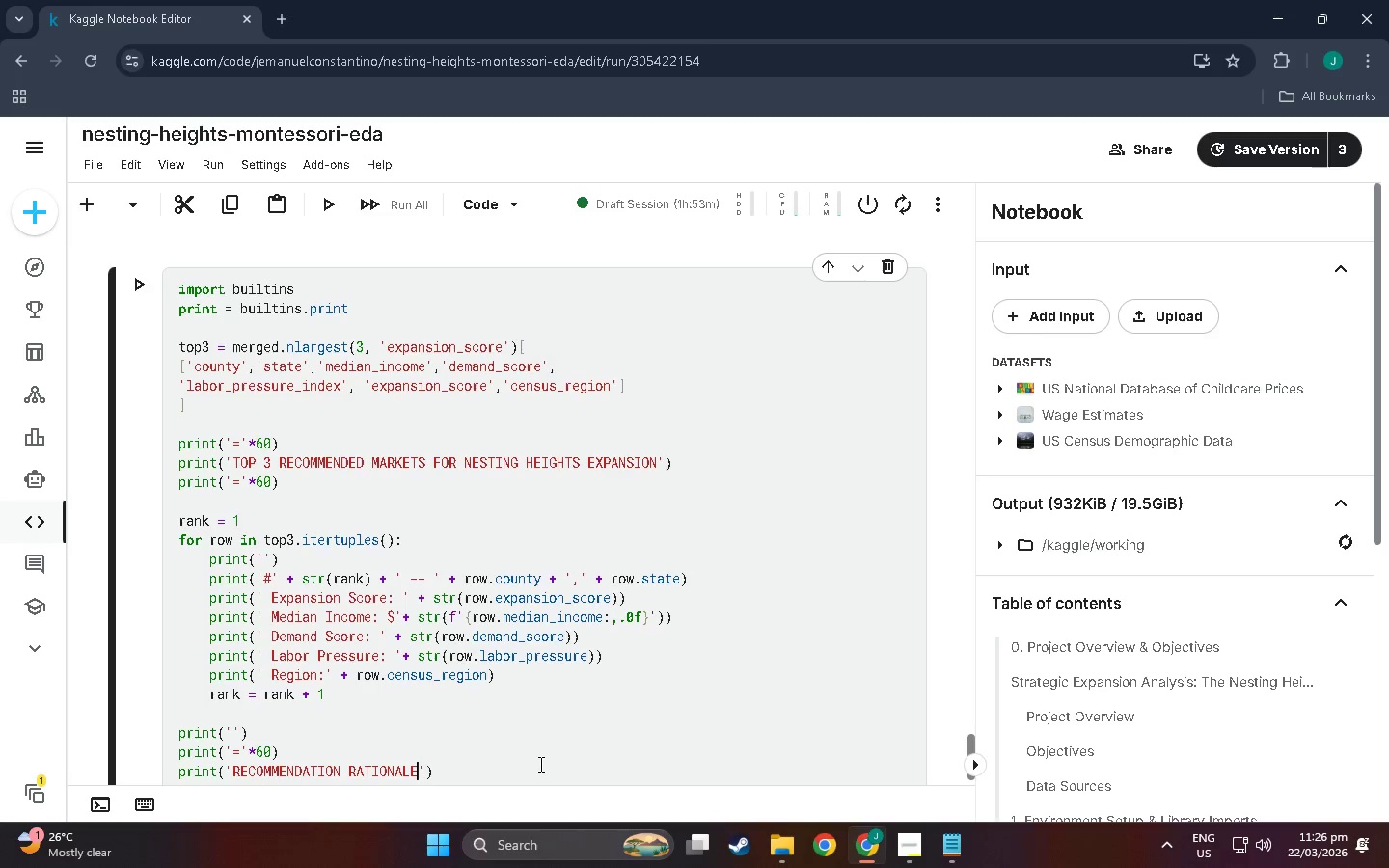 
key(ArrowRight)
 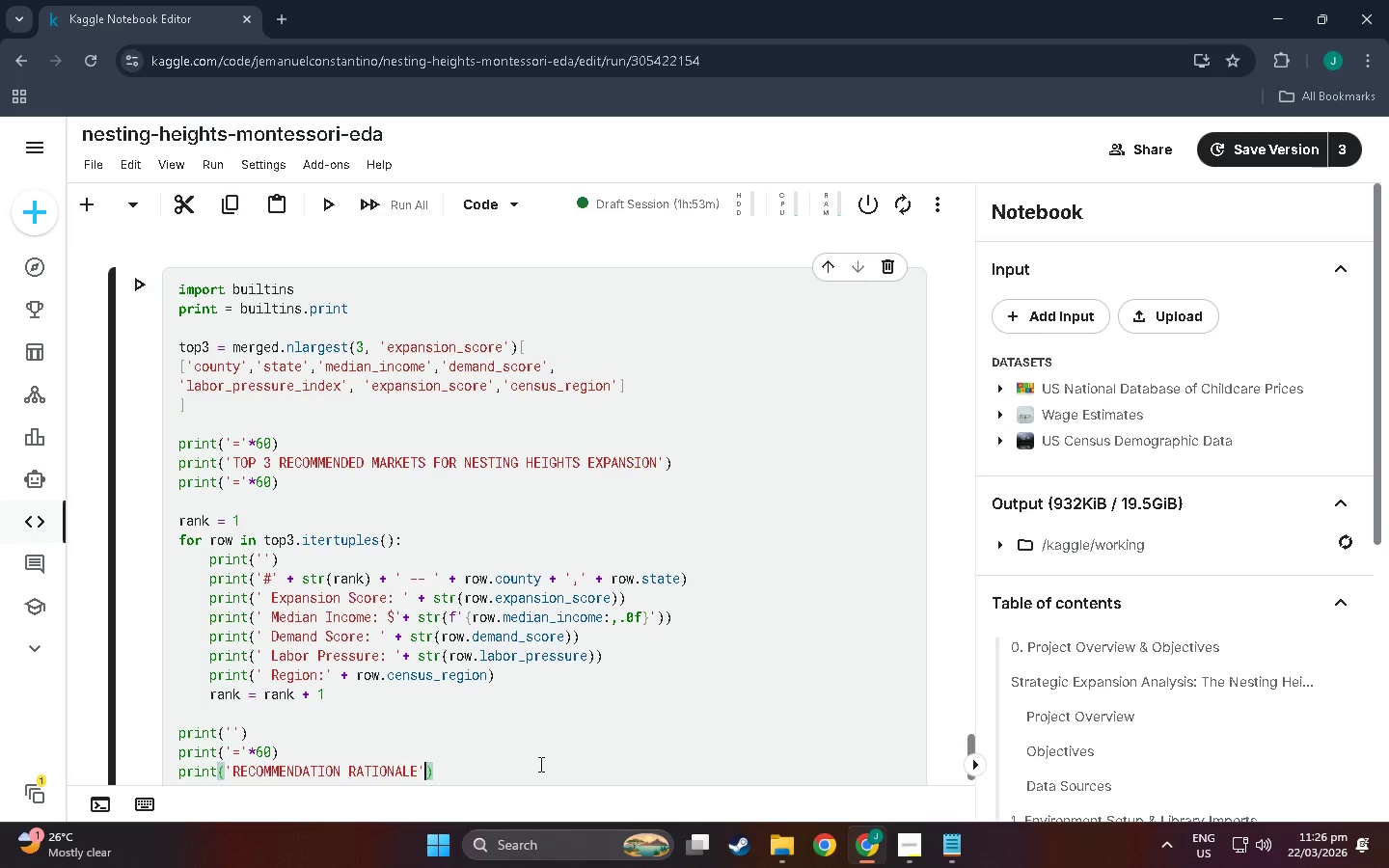 
key(ArrowRight)
 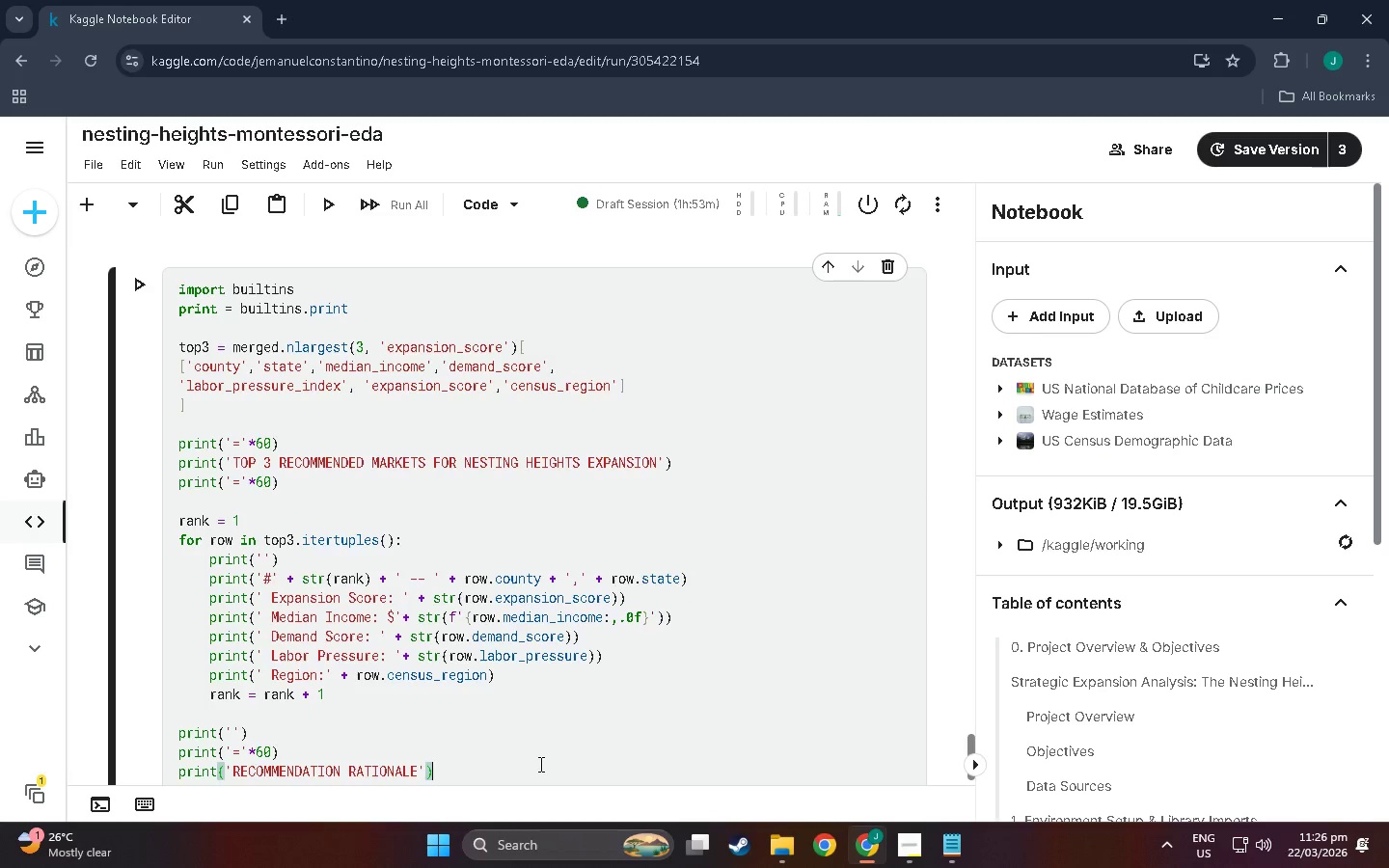 
key(Enter)
 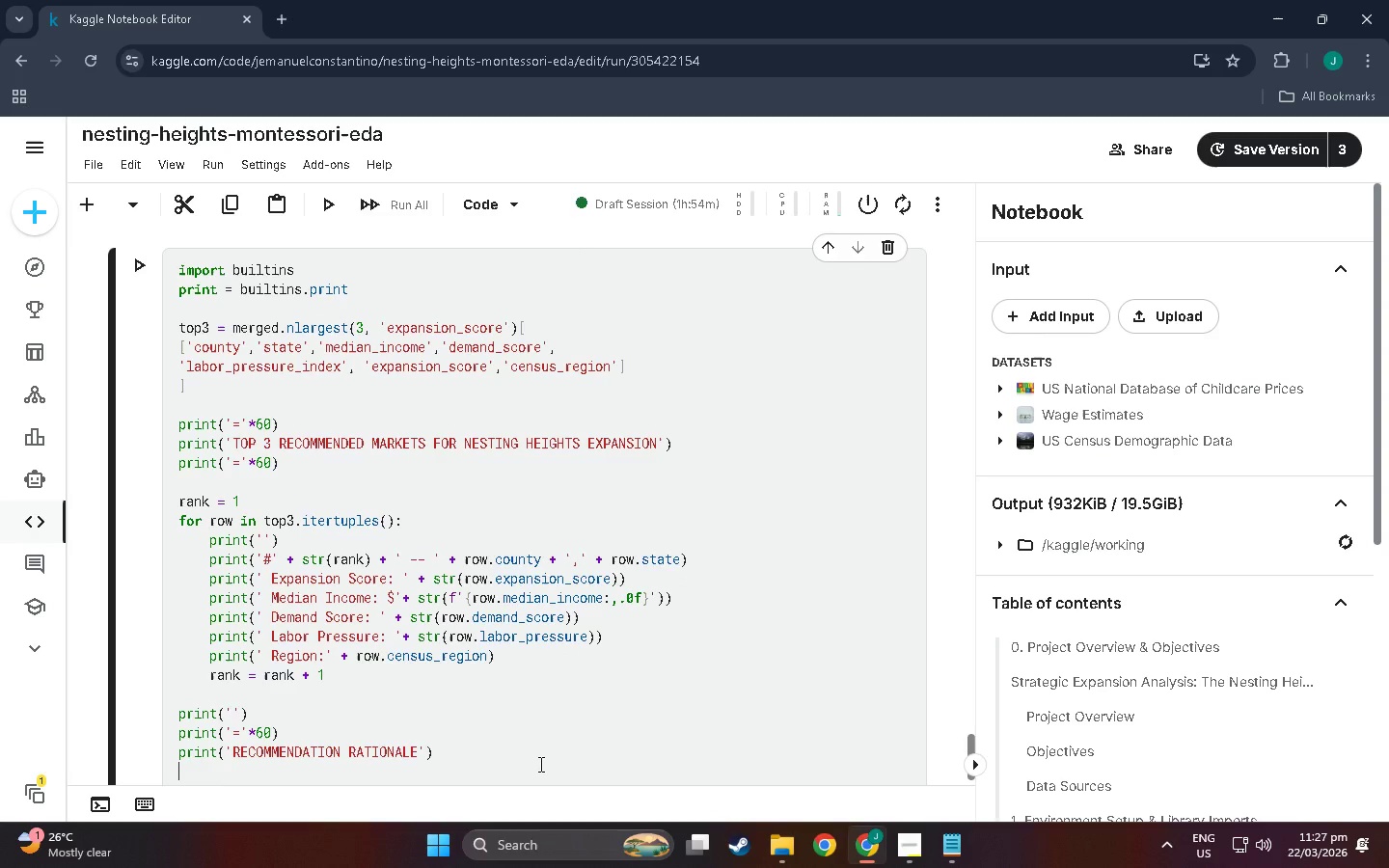 
wait(6.12)
 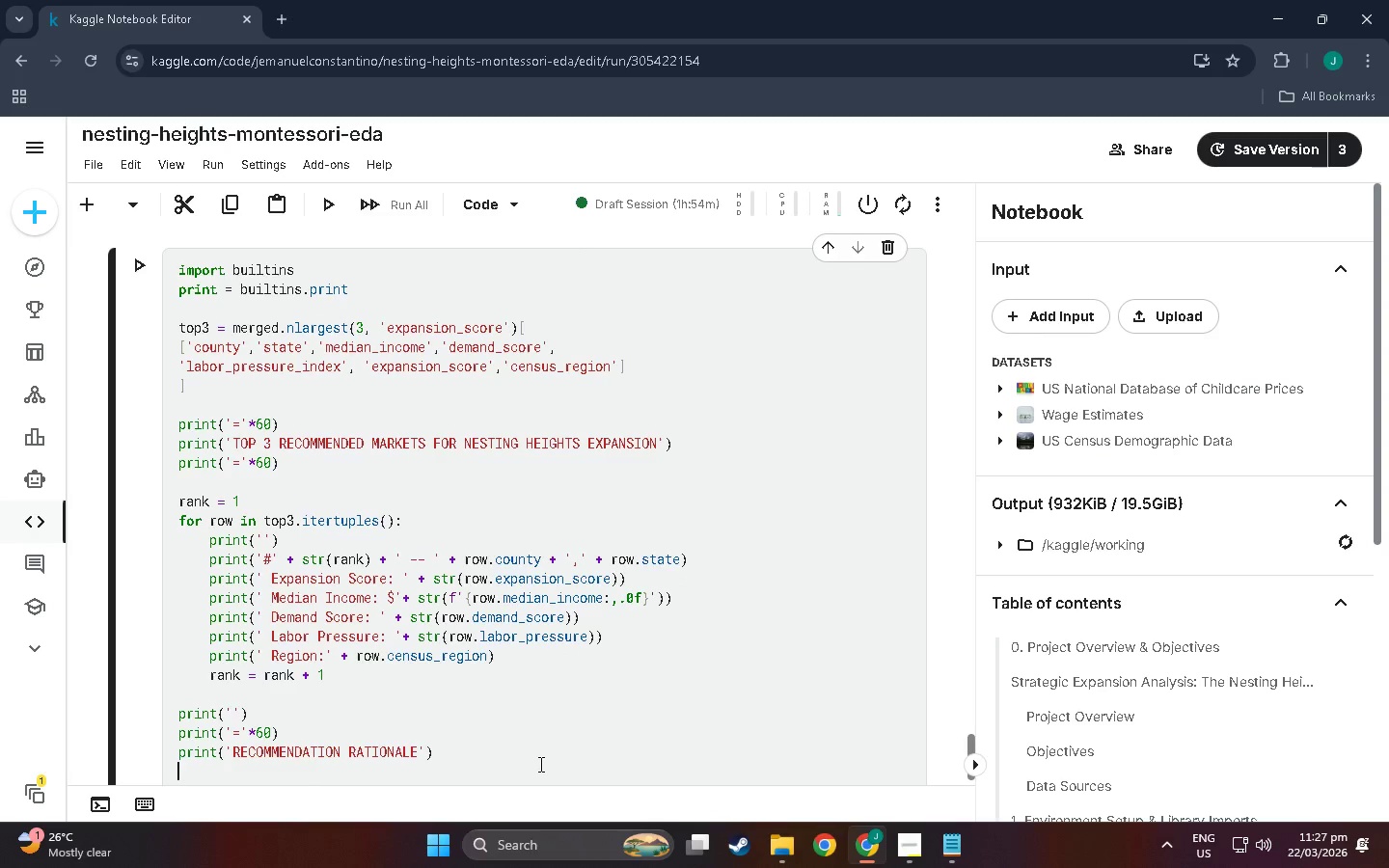 
type(print('=)
key(Tab)
key(Tab)
 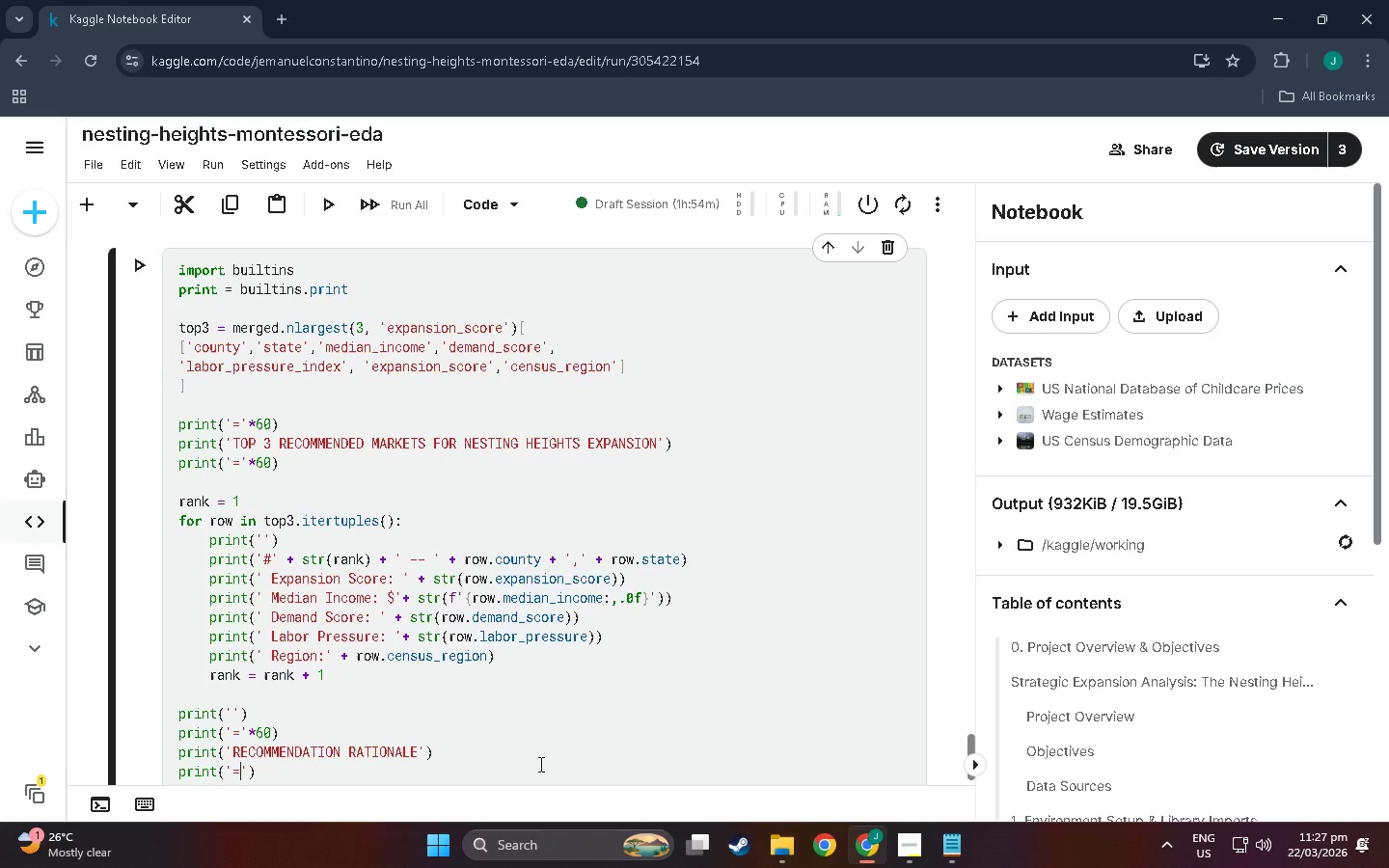 
key(ArrowRight)
 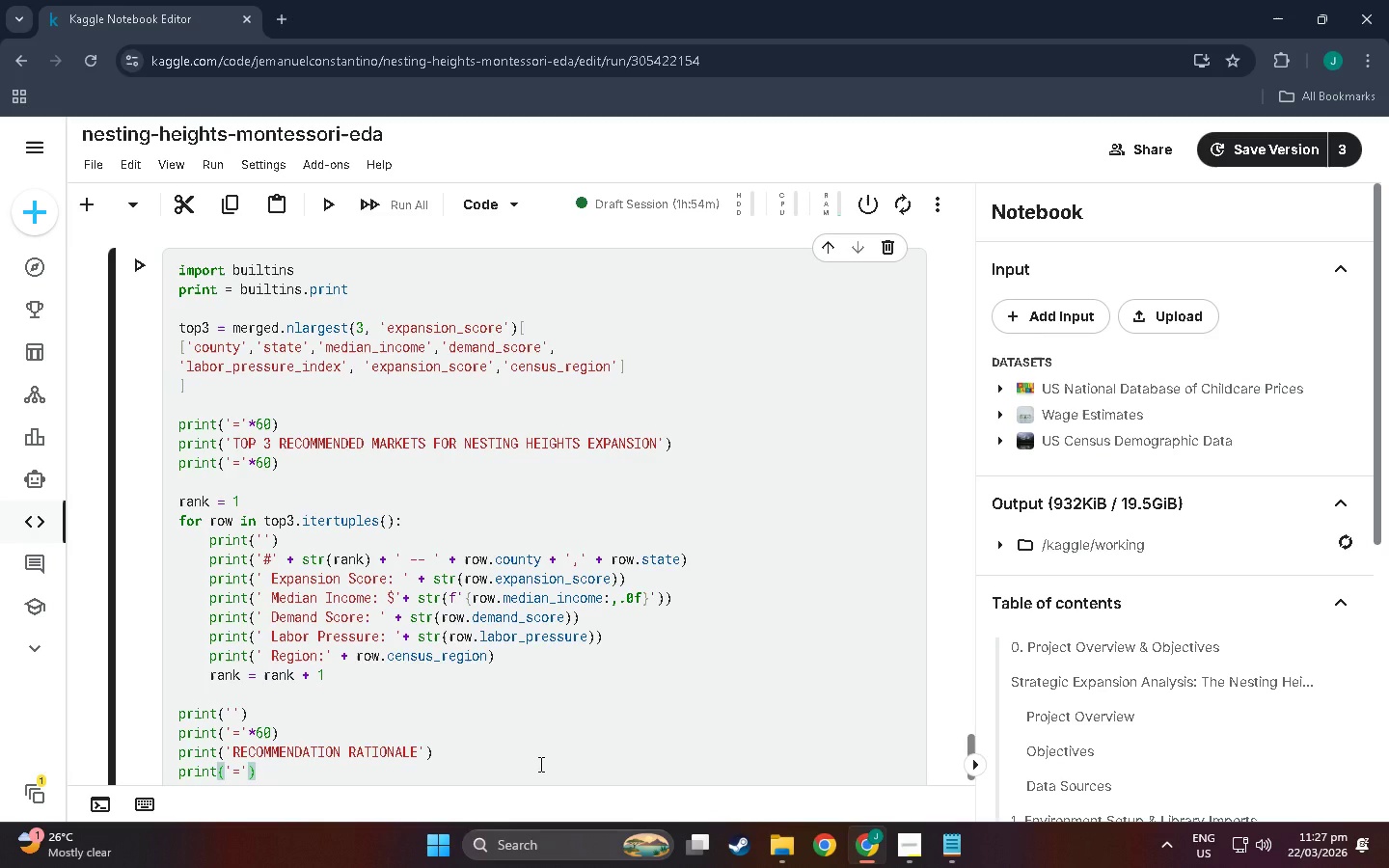 
type(*60)
 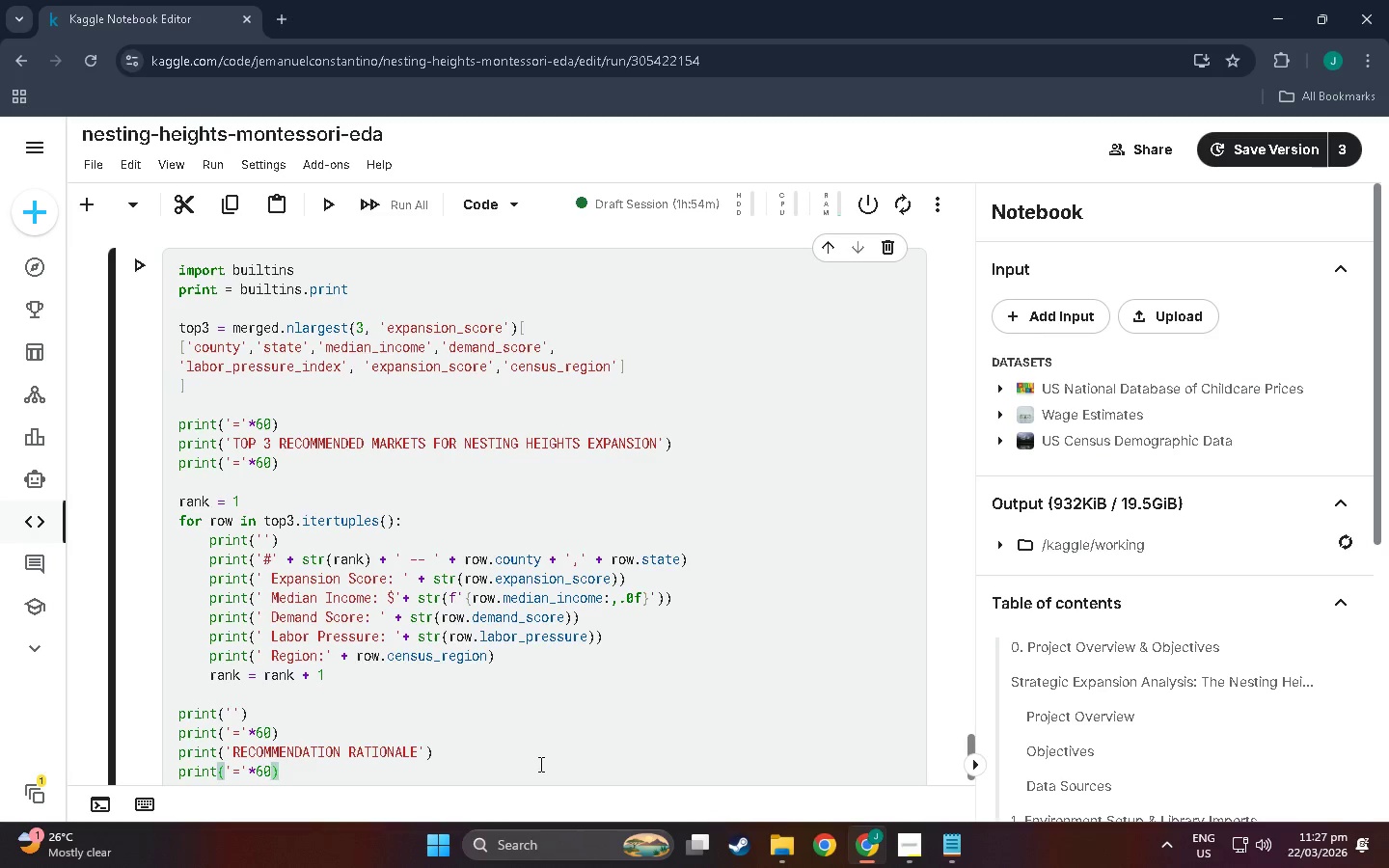 
key(ArrowRight)
 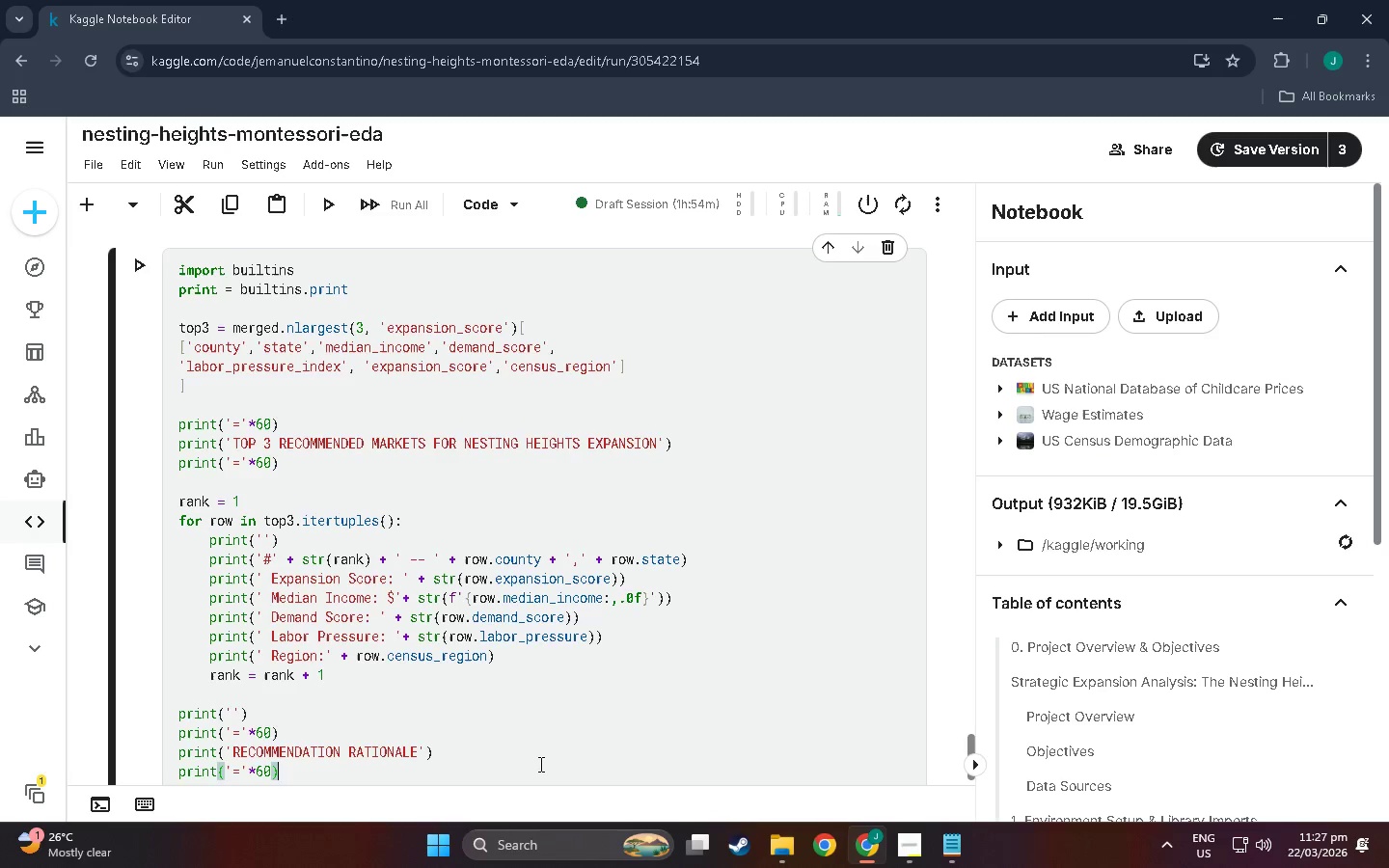 
key(Enter)
 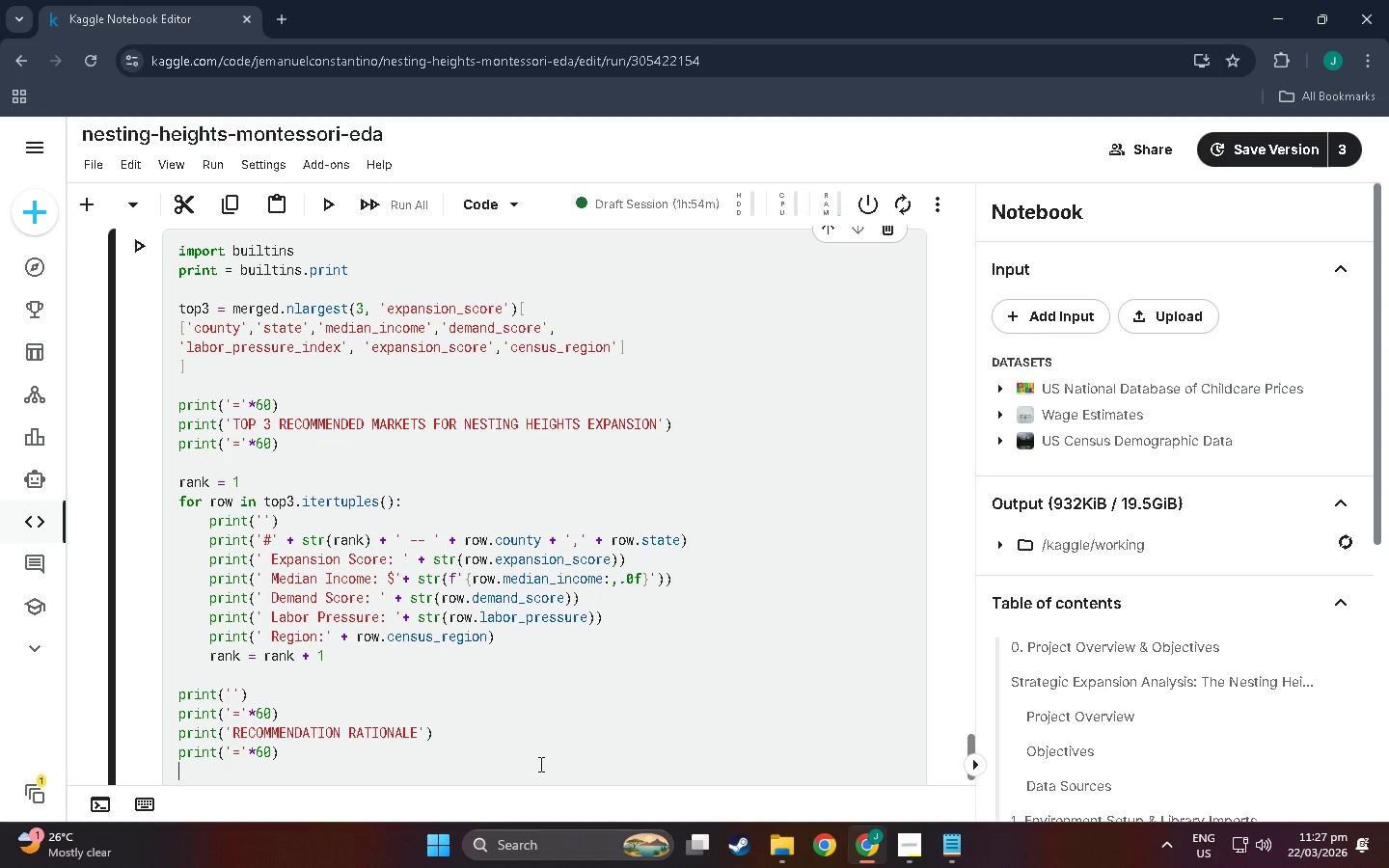 
type(print()
 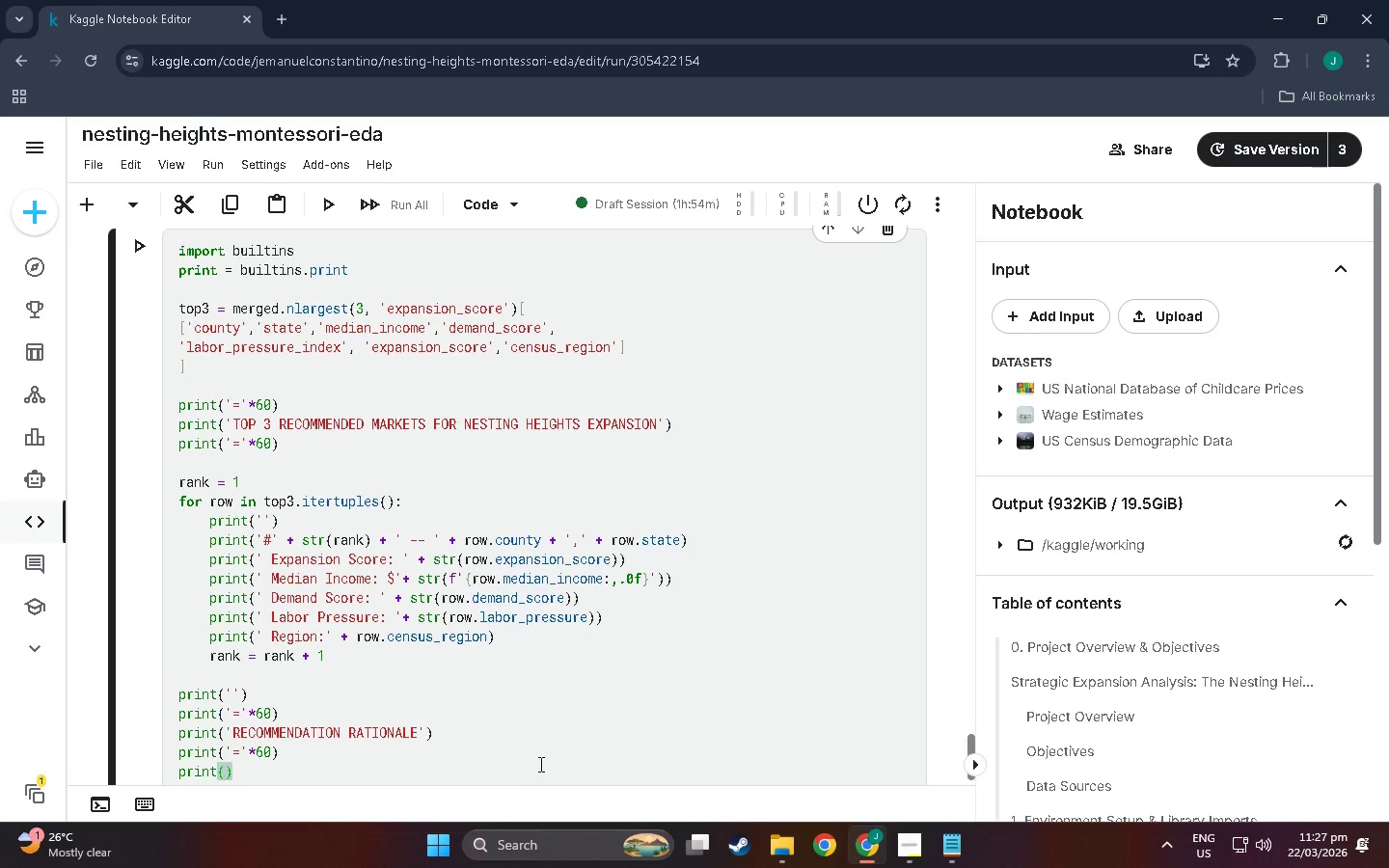 
type(Ma)
key(Backspace)
key(Backspace)
type('Markets selected based on composite scoring)
 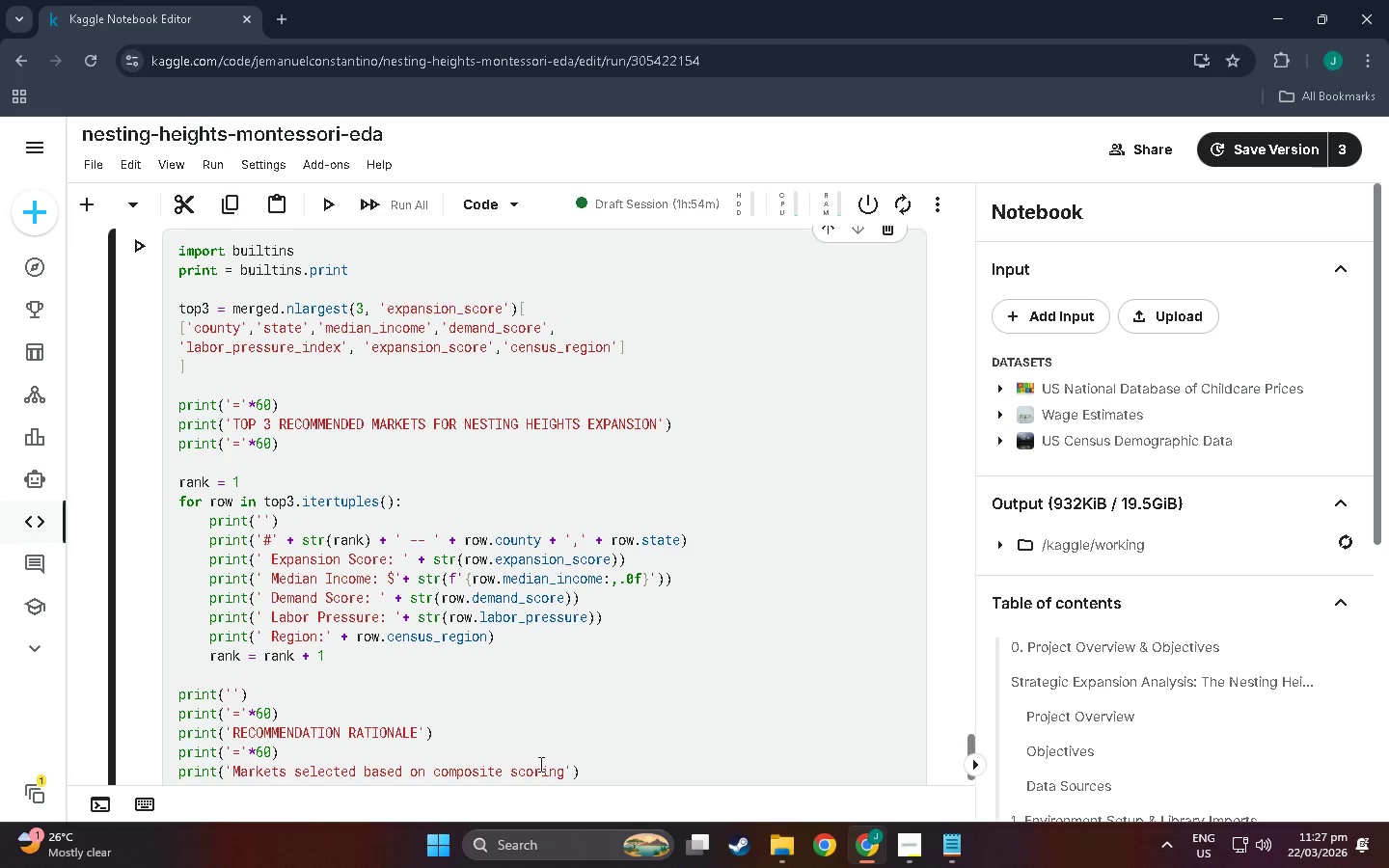 
key(ArrowRight)
 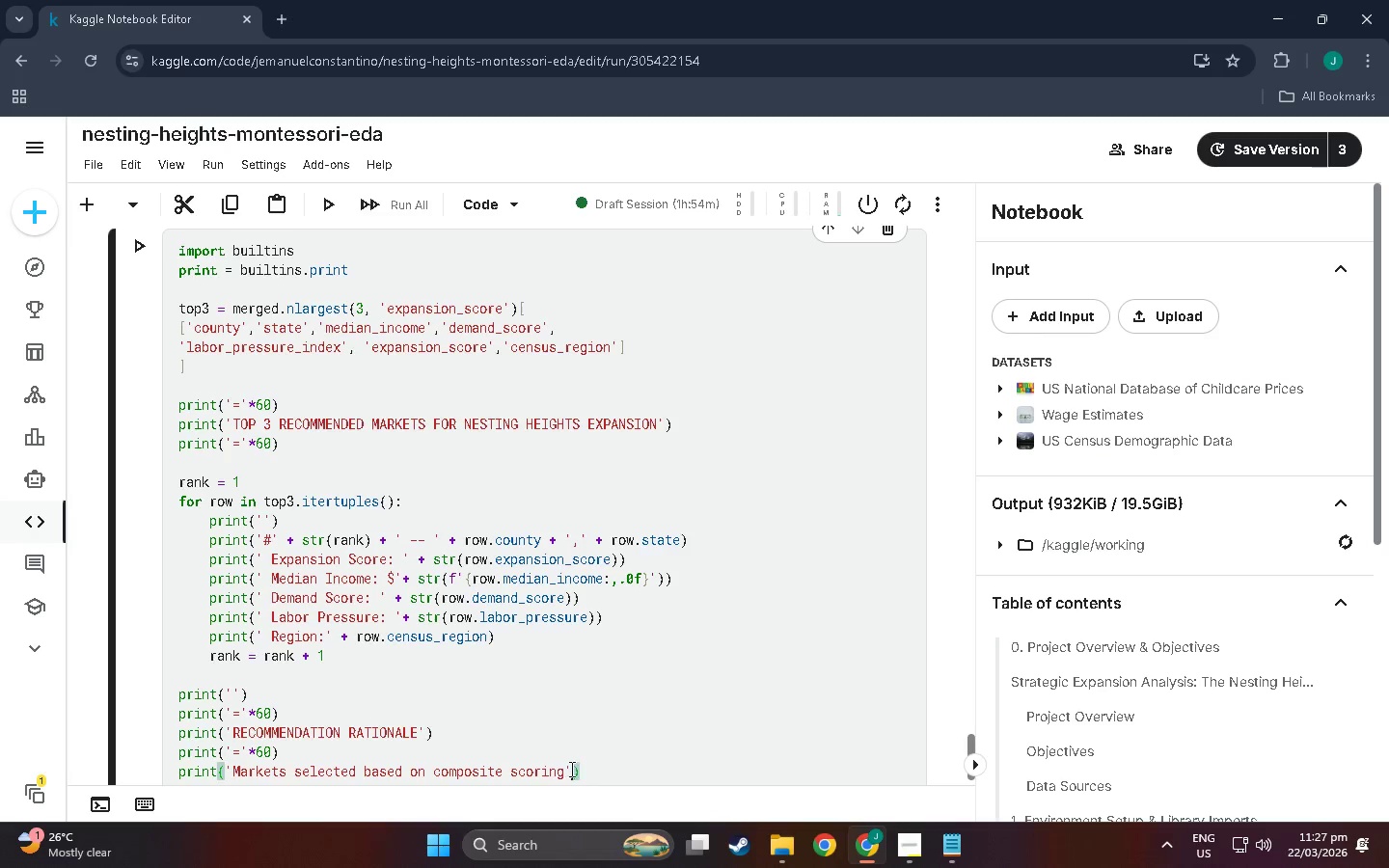 
double_click([564, 769])
 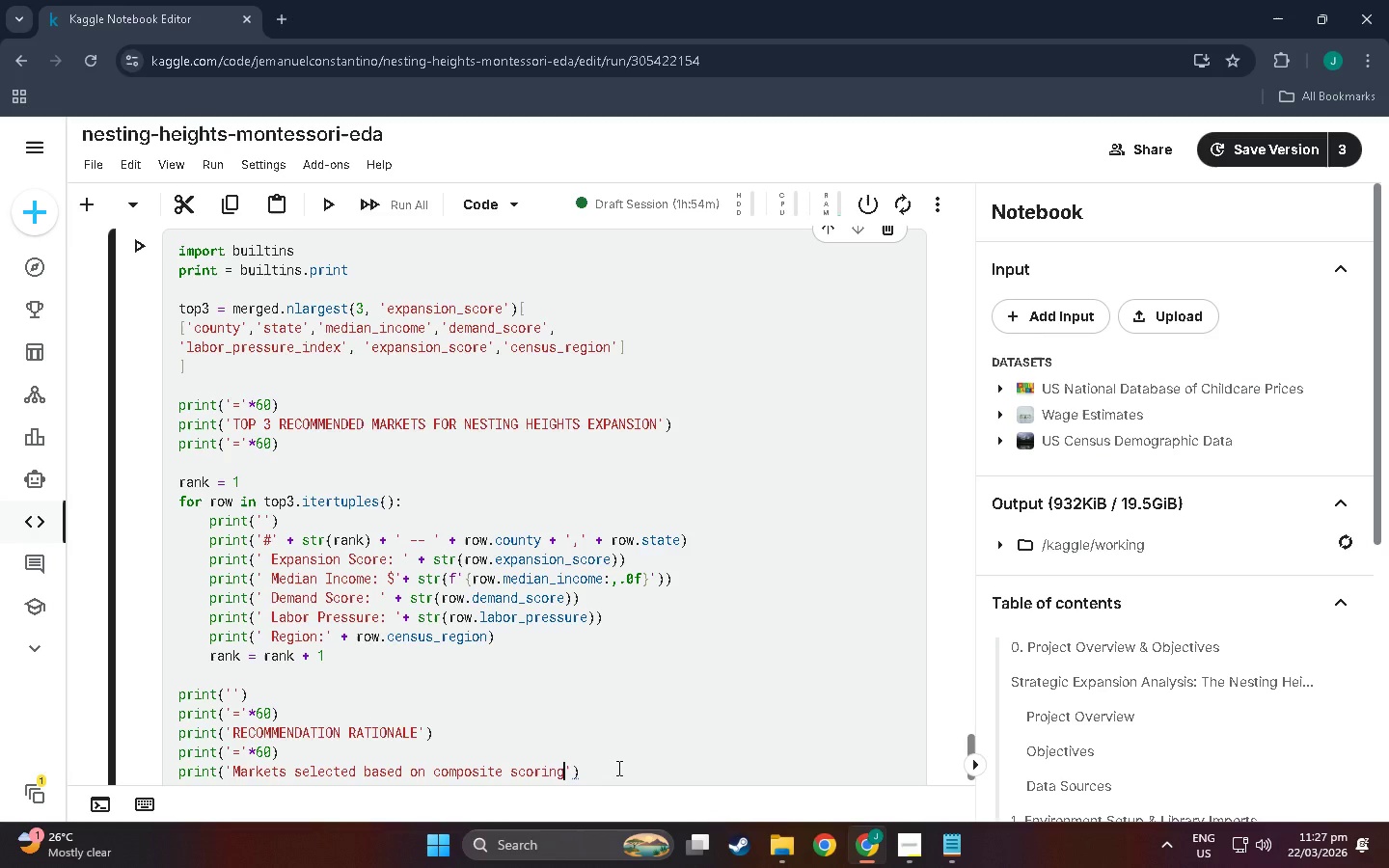 
key(Shift+Semicolon)
 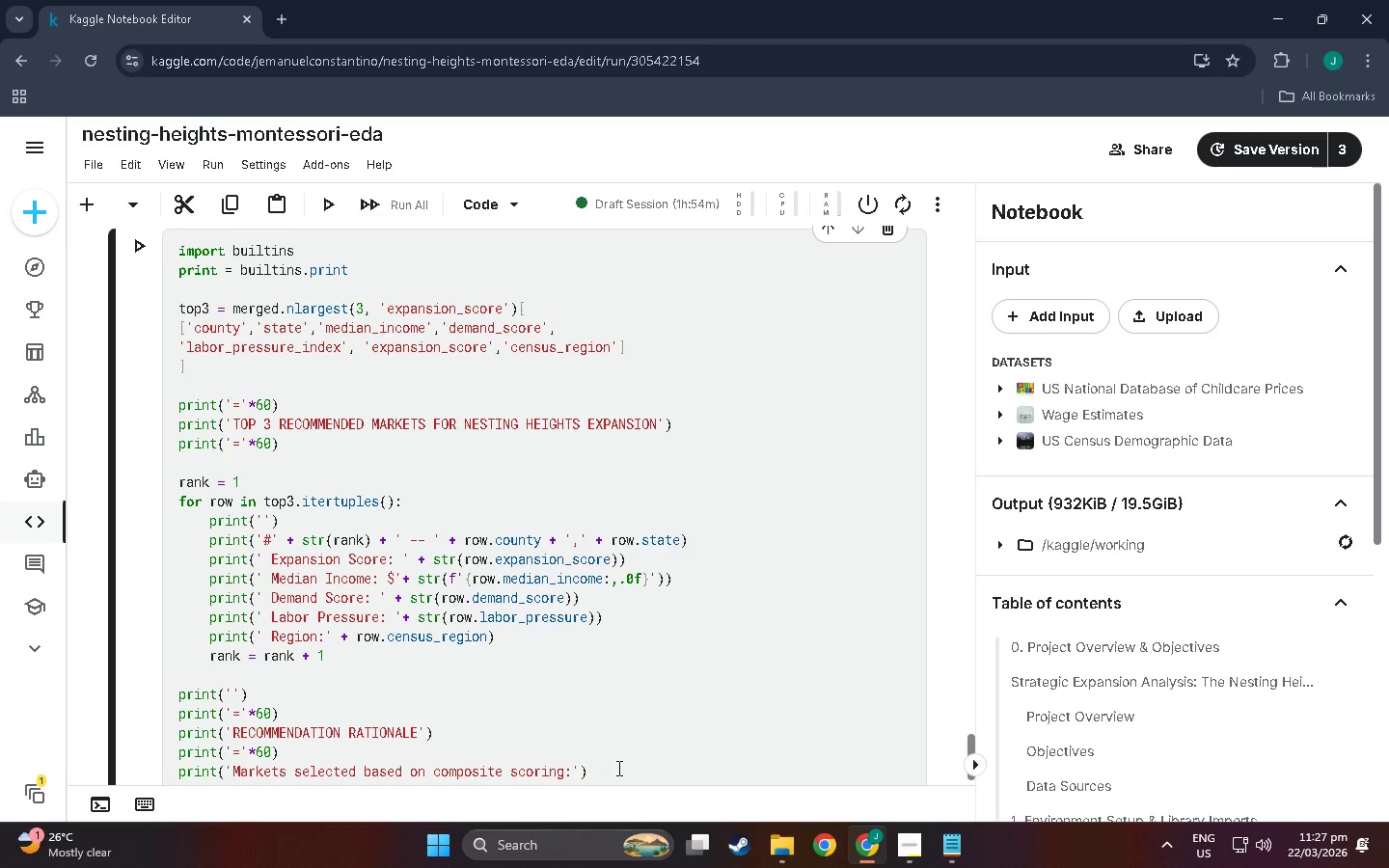 
key(ArrowRight)
 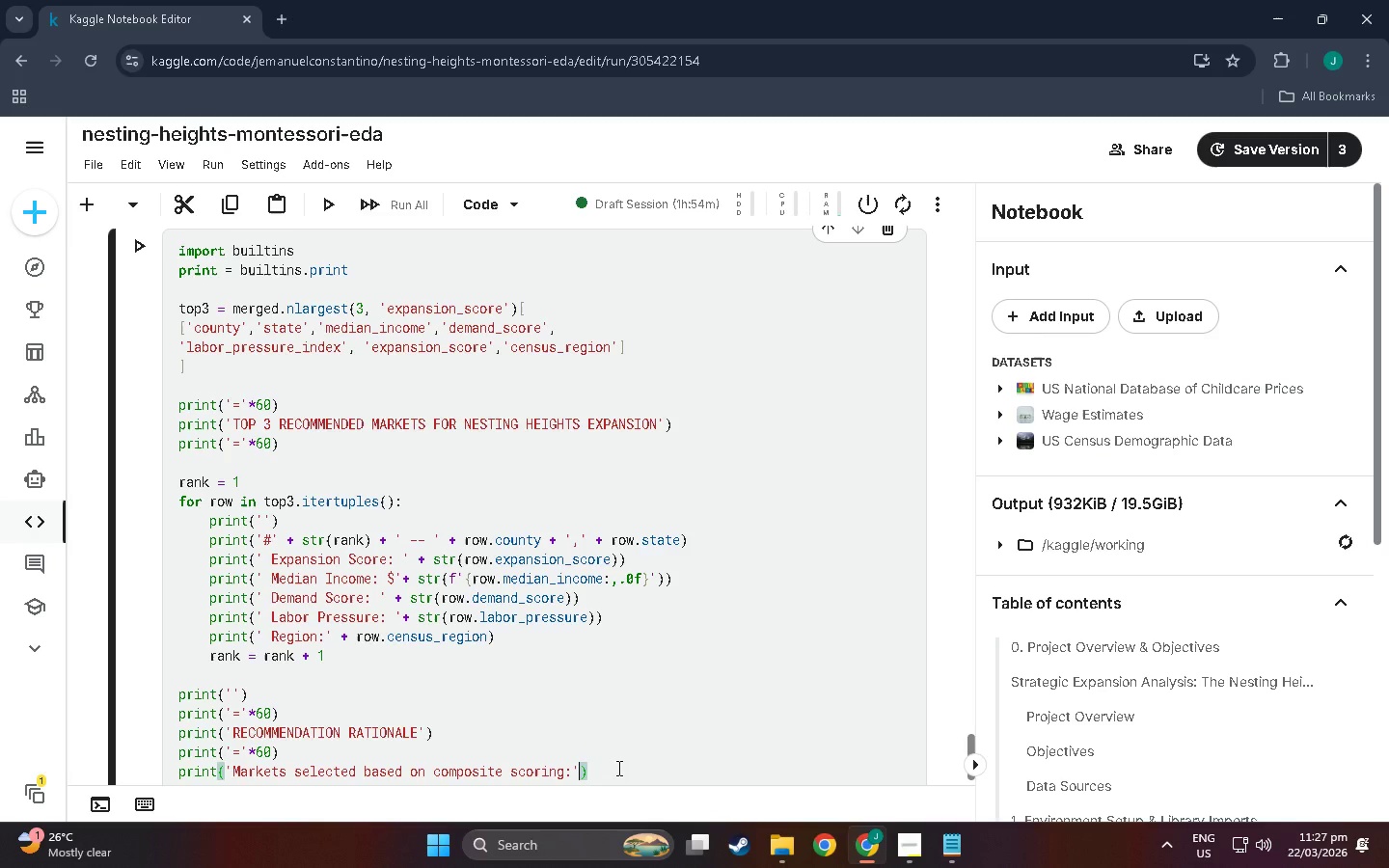 
key(ArrowRight)
 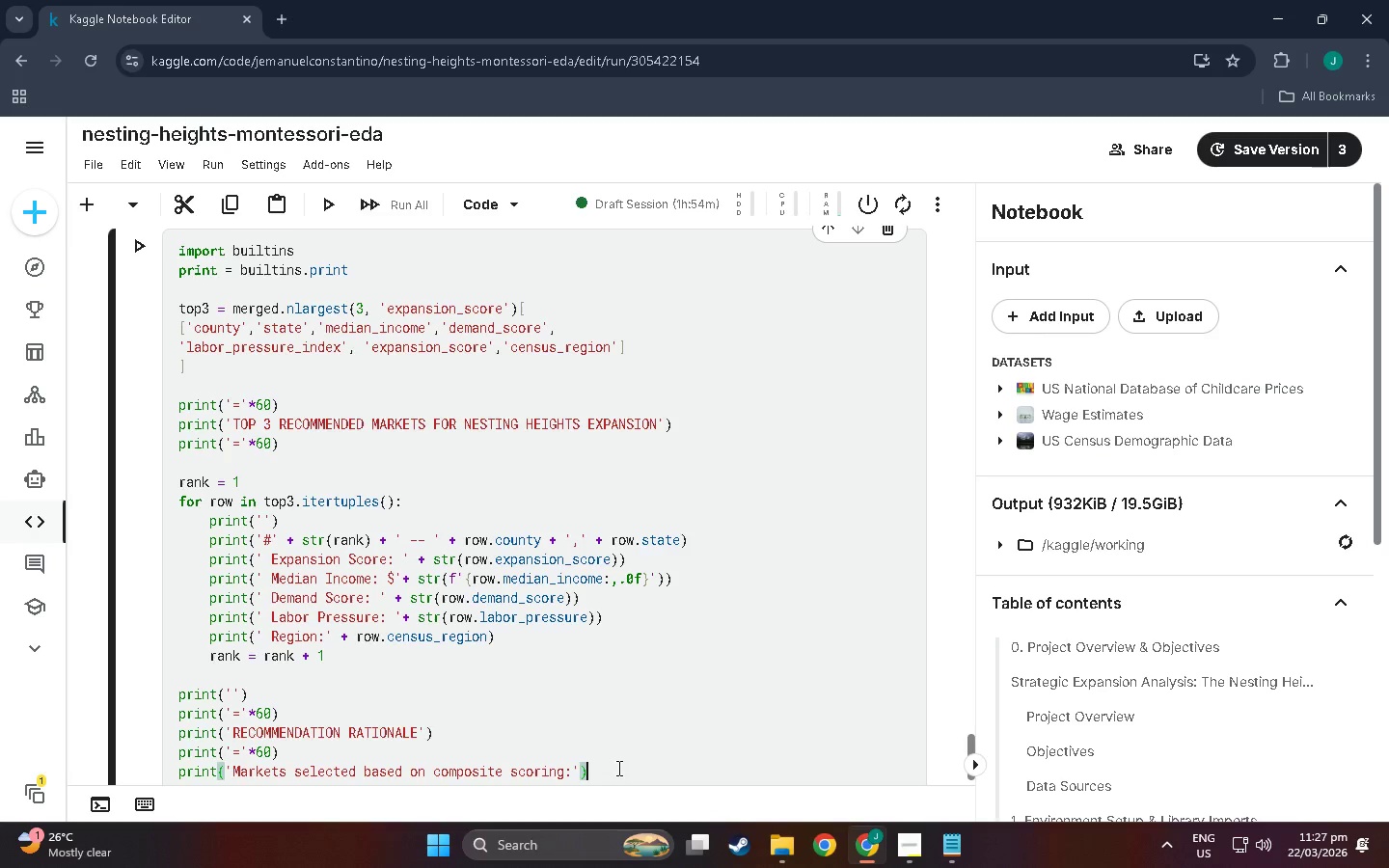 
key(Enter)
 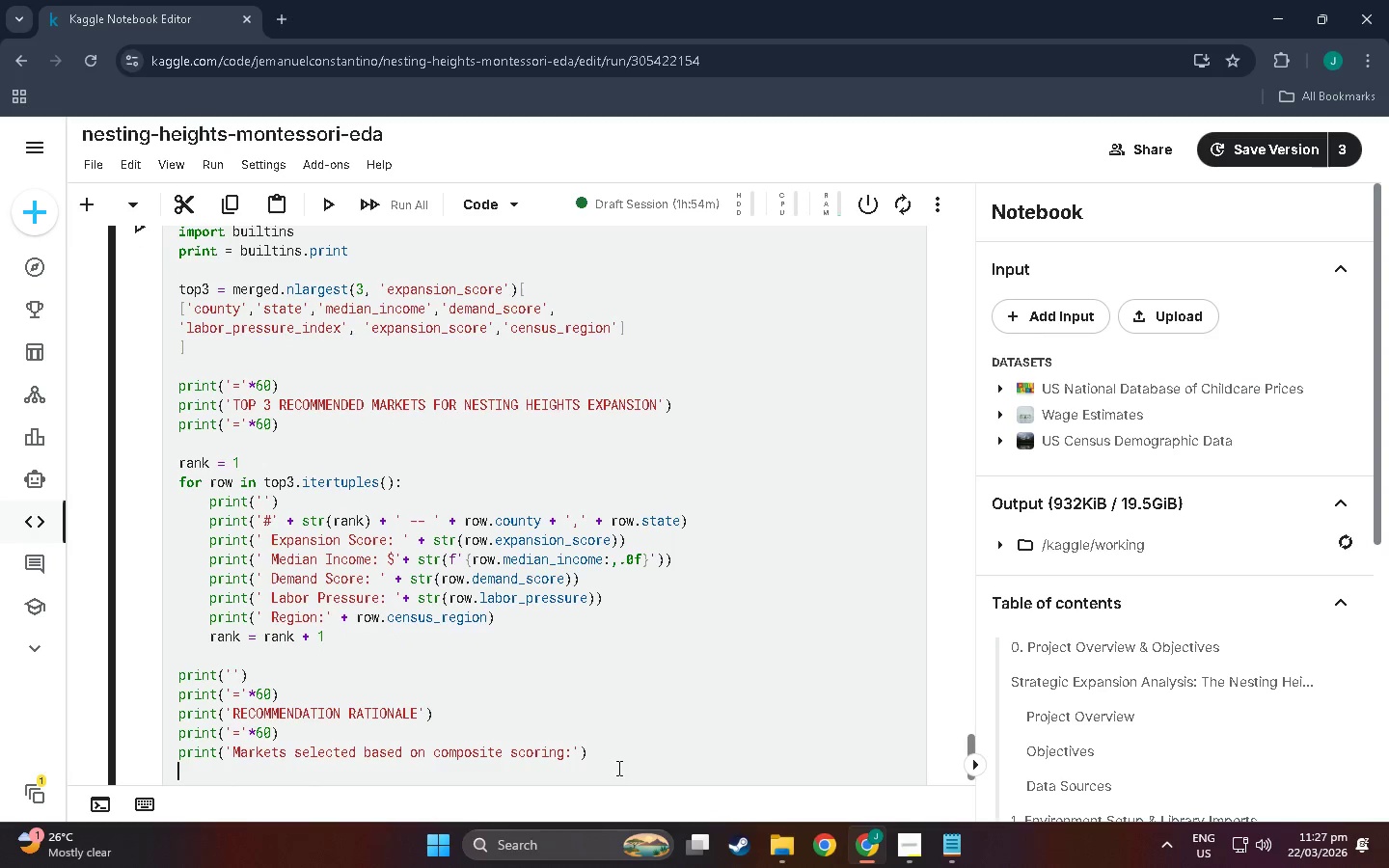 
type(print(' 50)
 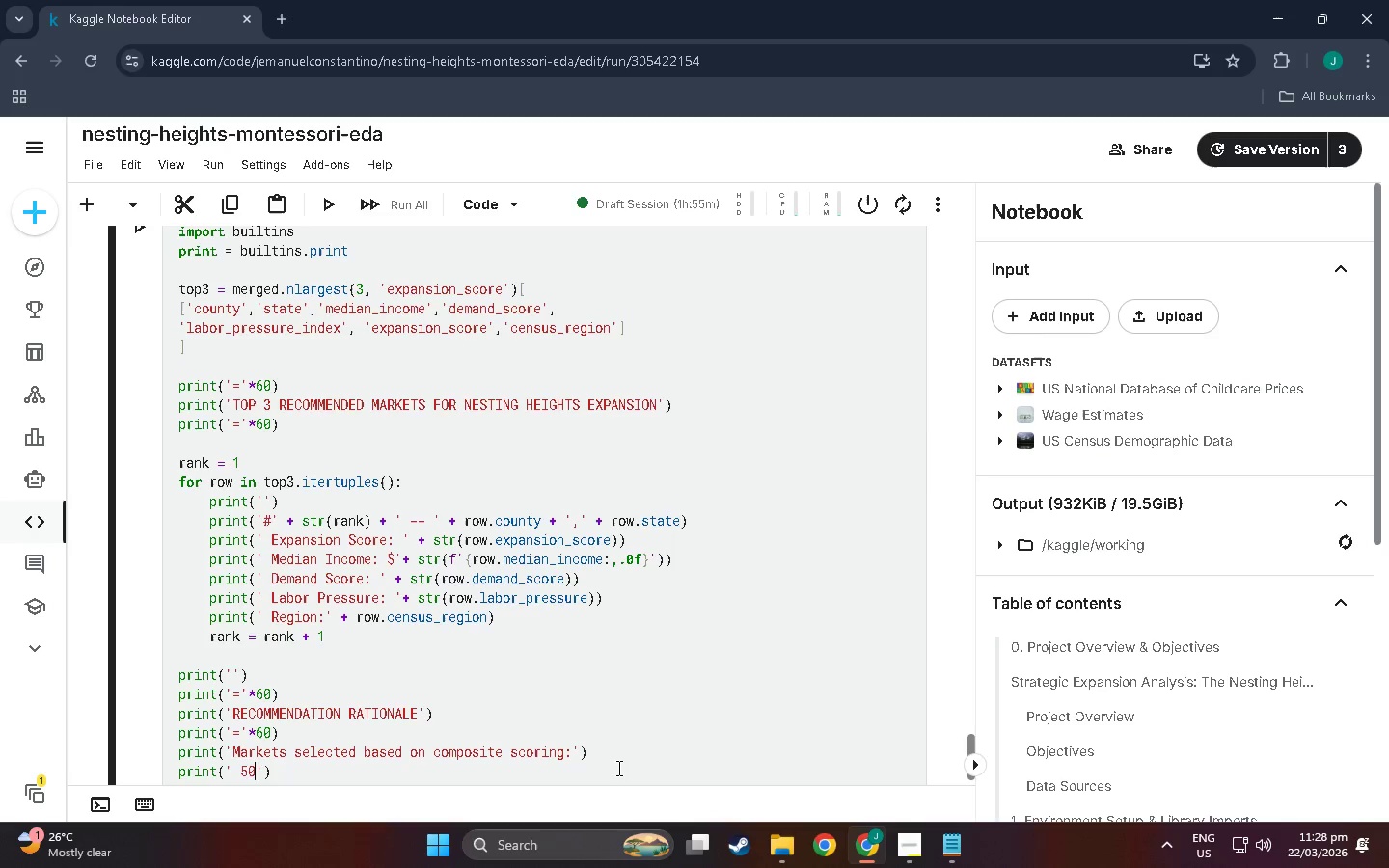 
hold_key(key=ShiftLeft, duration=1.51)
 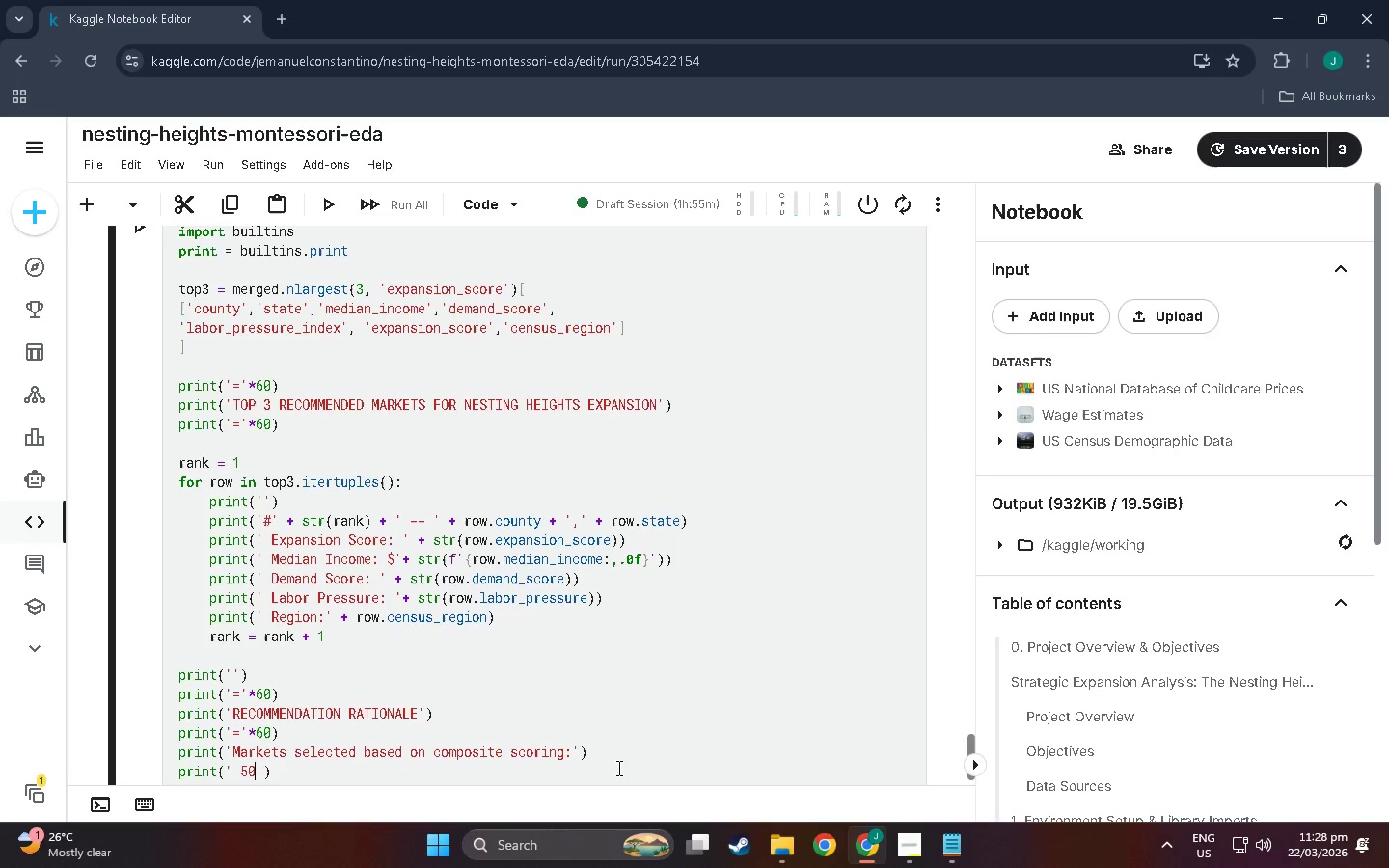 
type(% Demand Score =)
key(Backspace)
type(- Re)
key(Backspace)
key(Backspace)
type(revenue potential )
key(Backspace)
 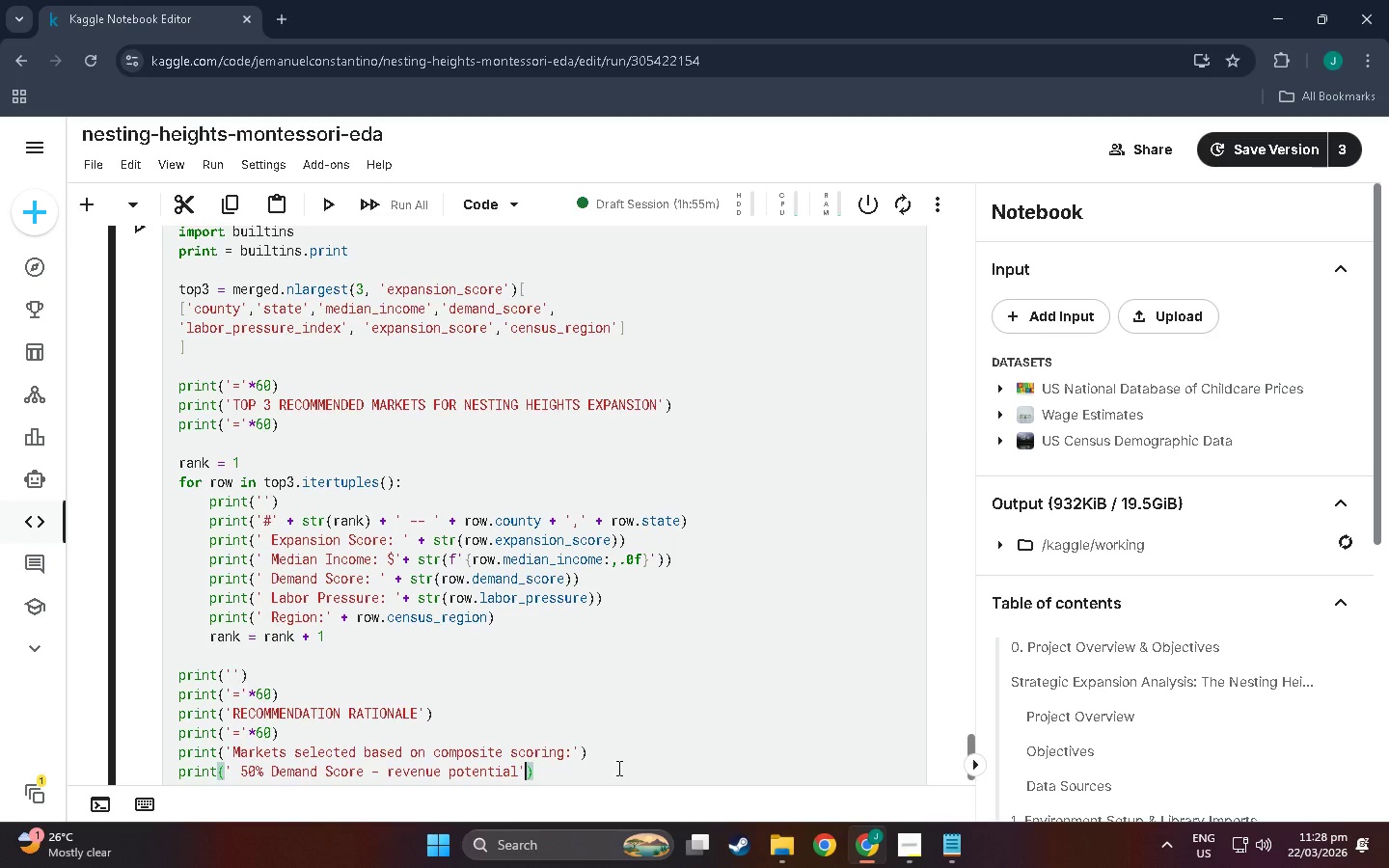 
 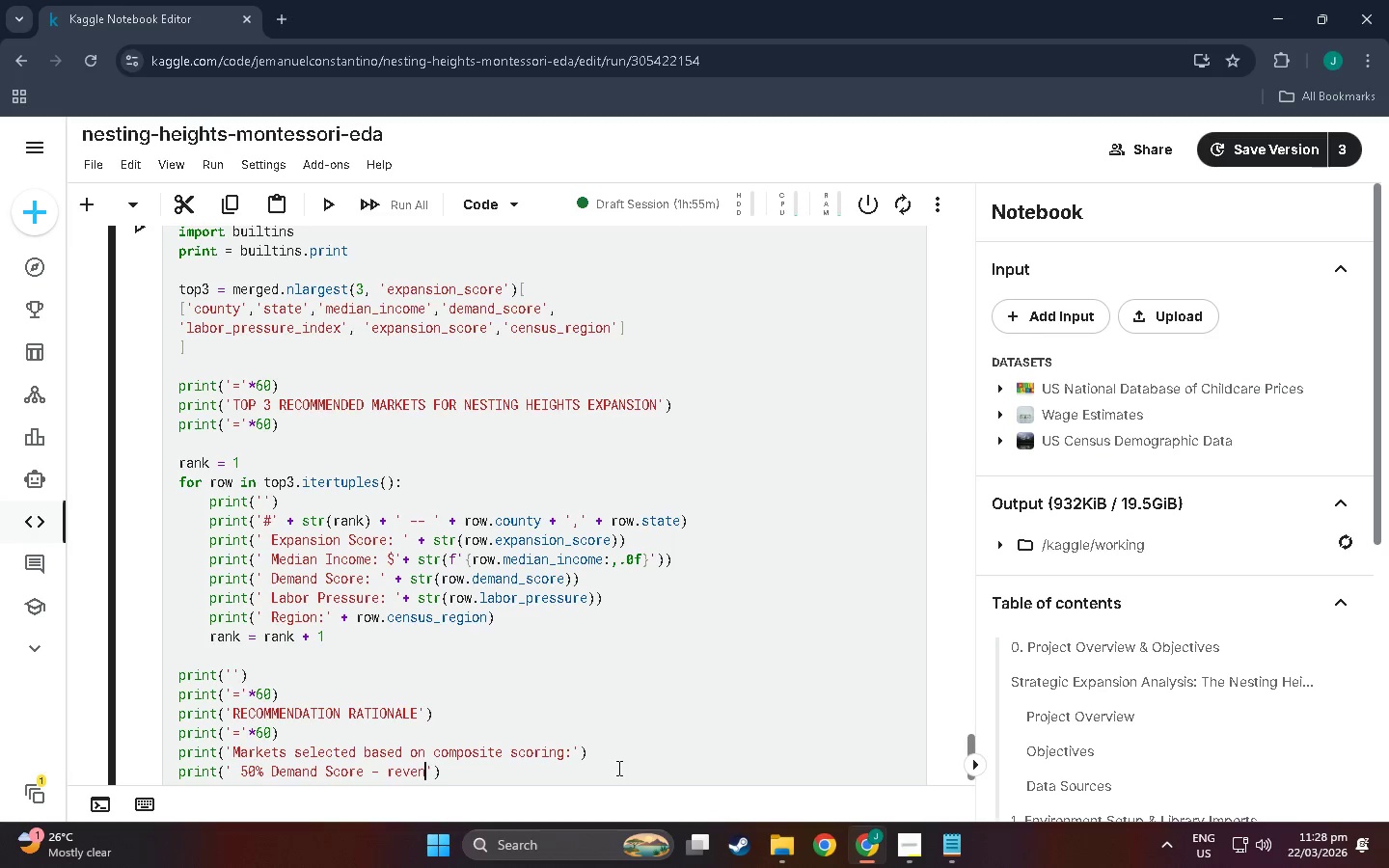 
key(ArrowRight)
 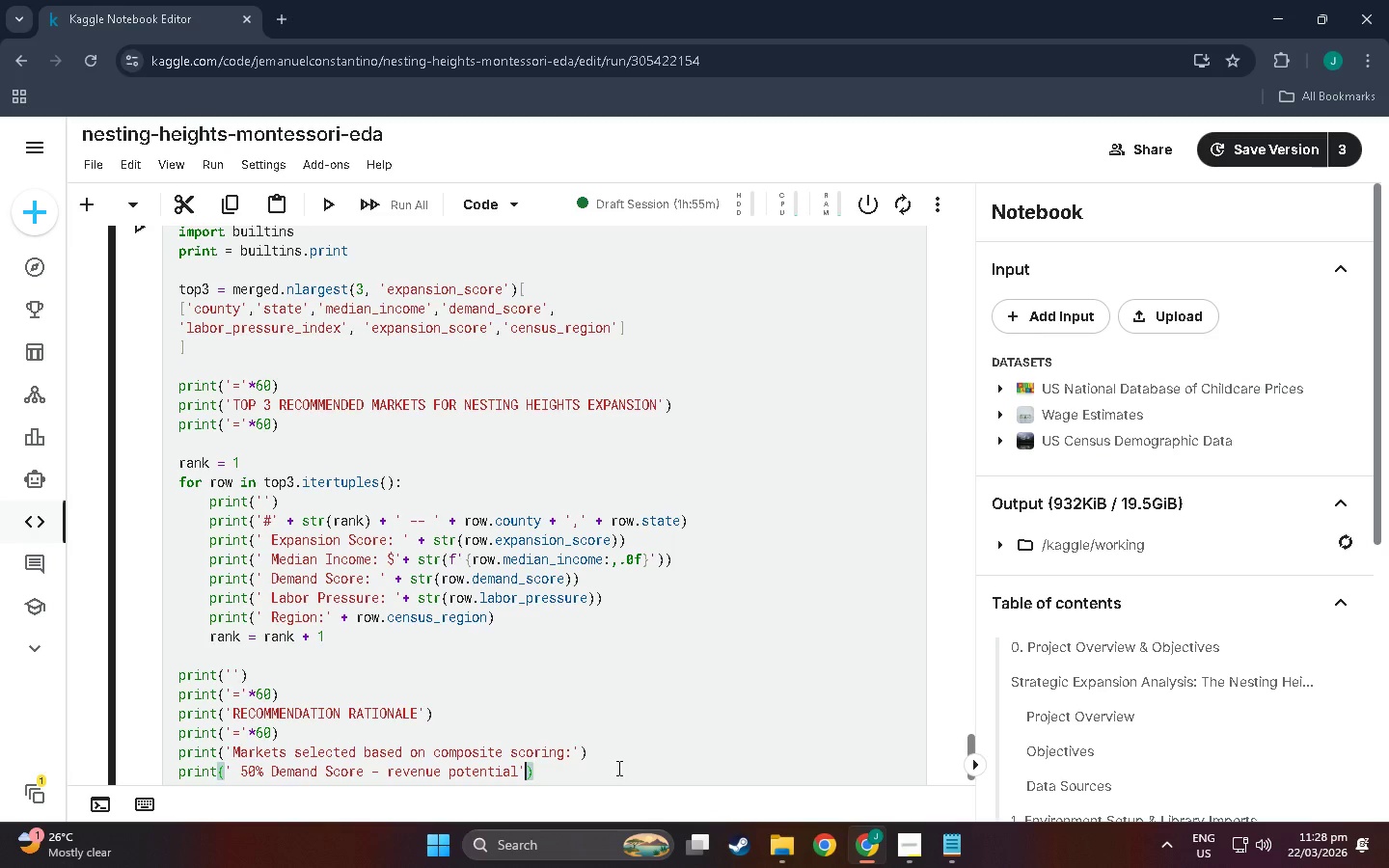 
key(ArrowRight)
 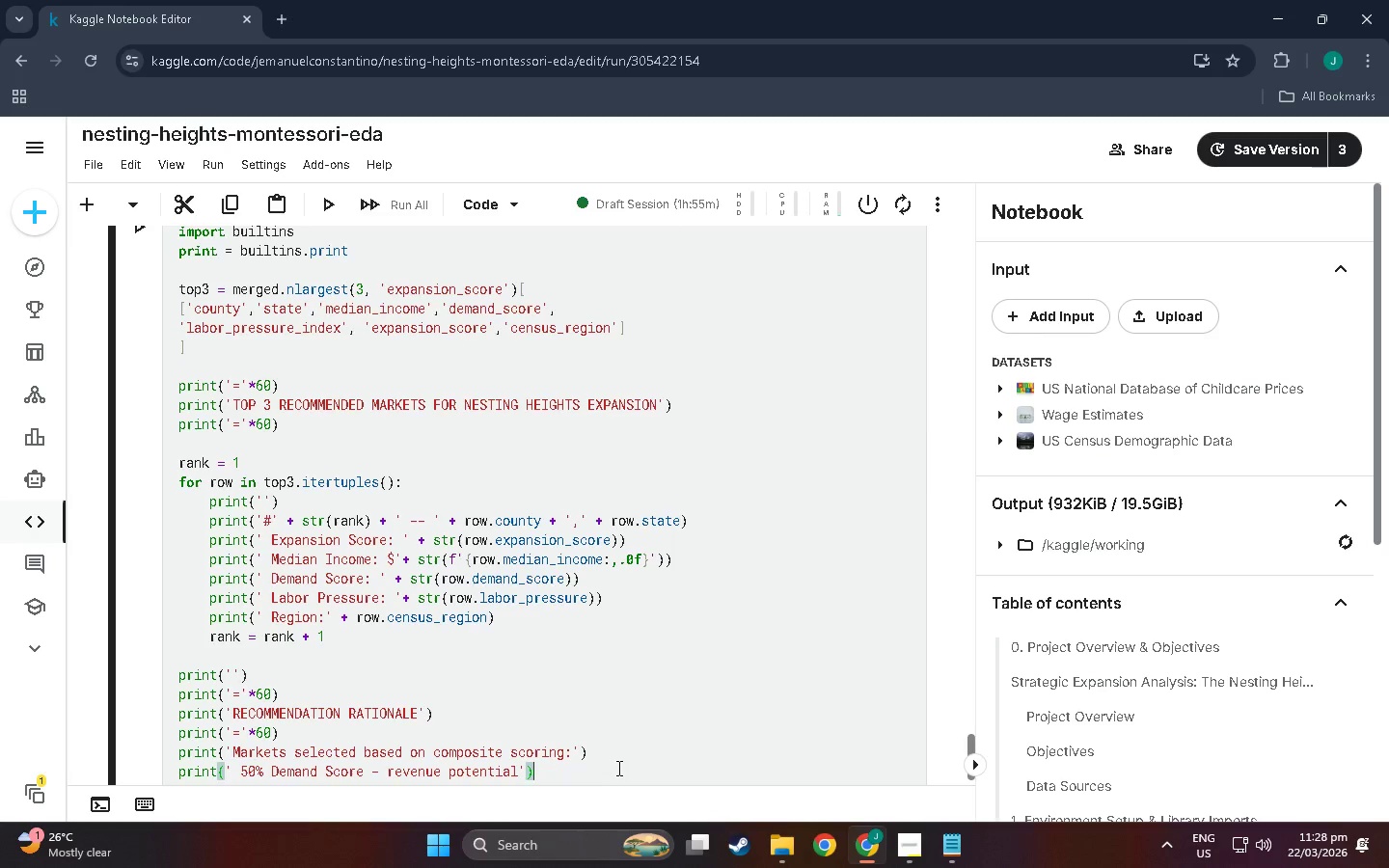 
key(Enter)
 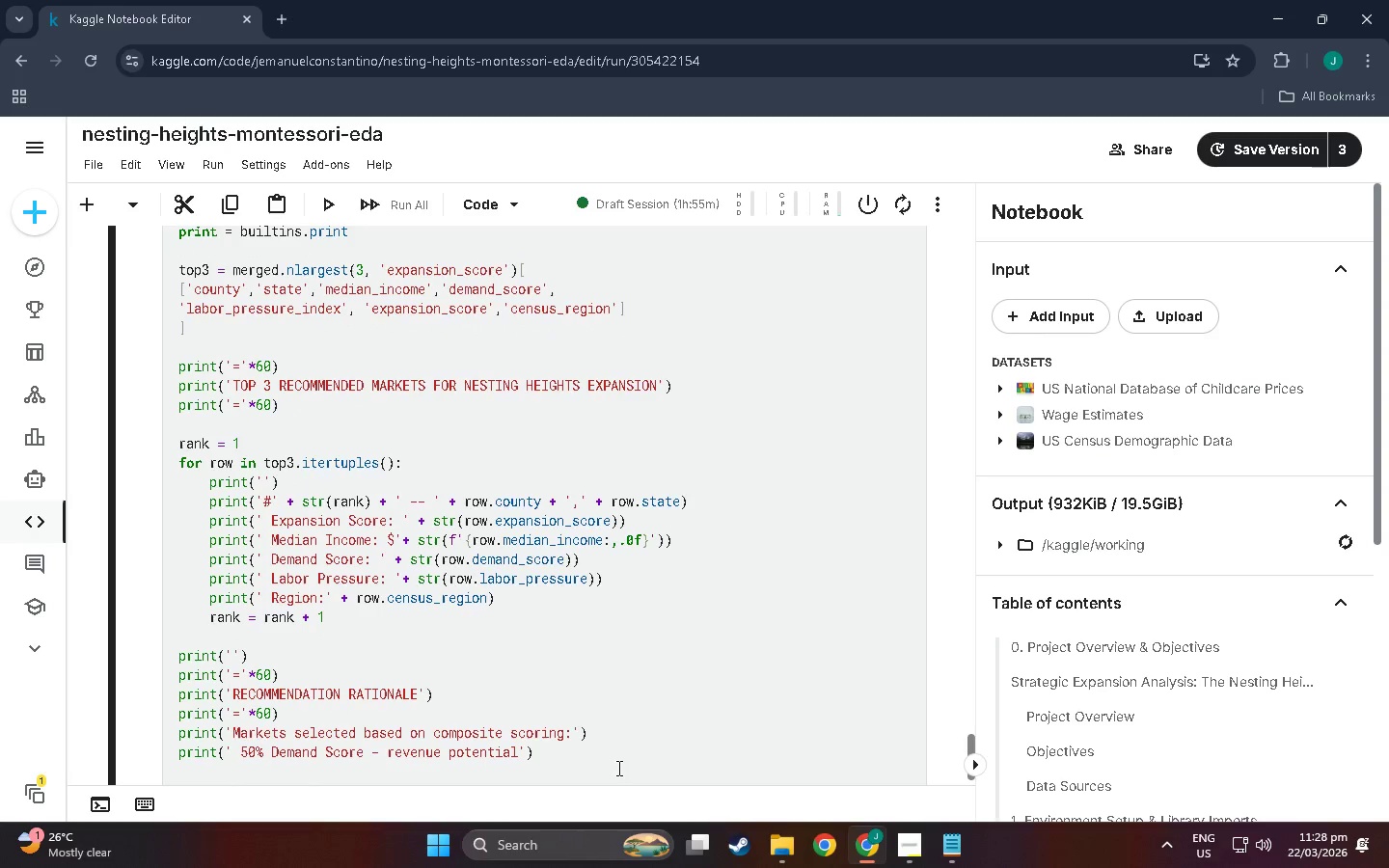 
type(pi)
key(Backspace)
type(rint( )
key(Backspace)
type(' 30 )
key(Backspace)
 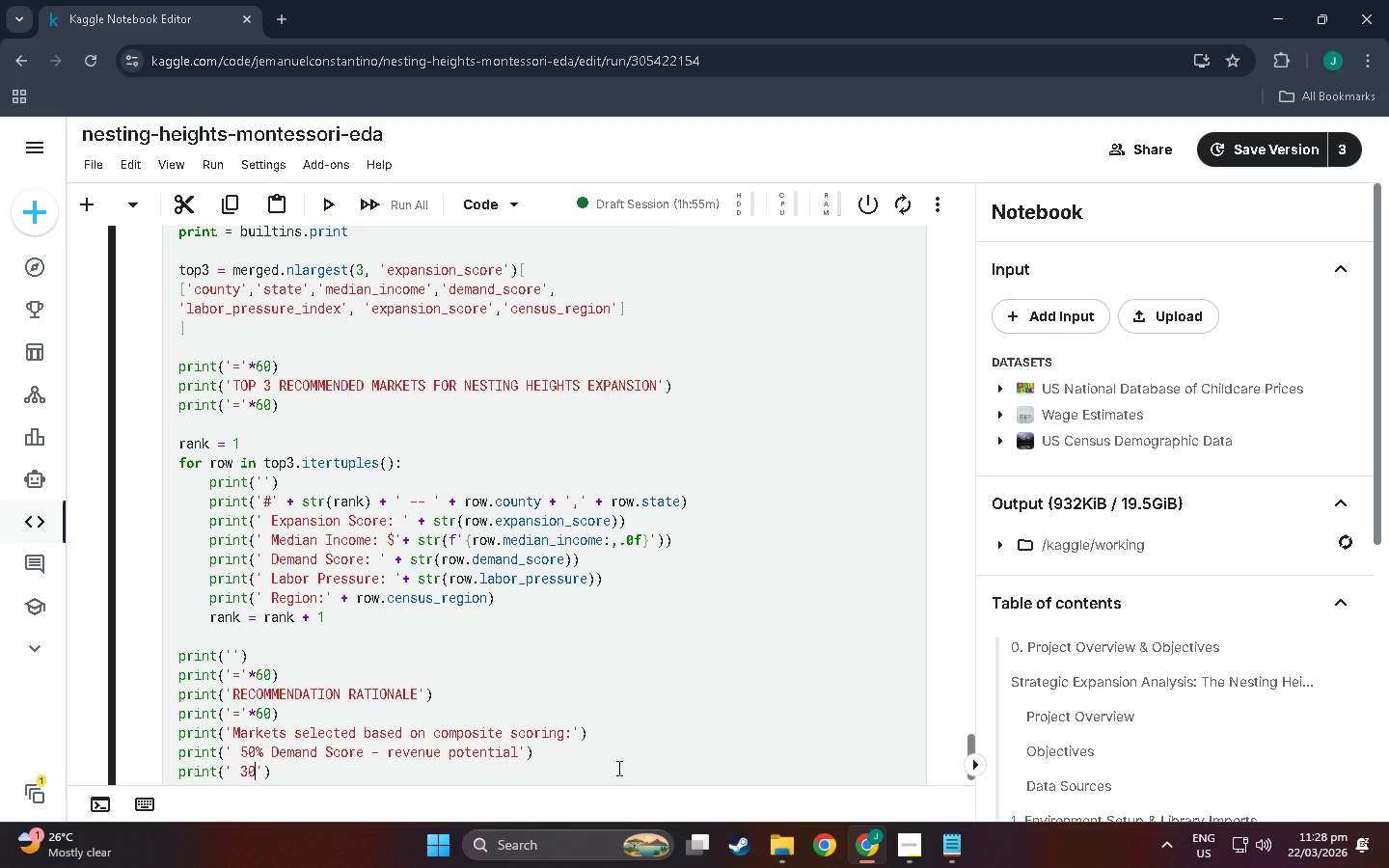 
 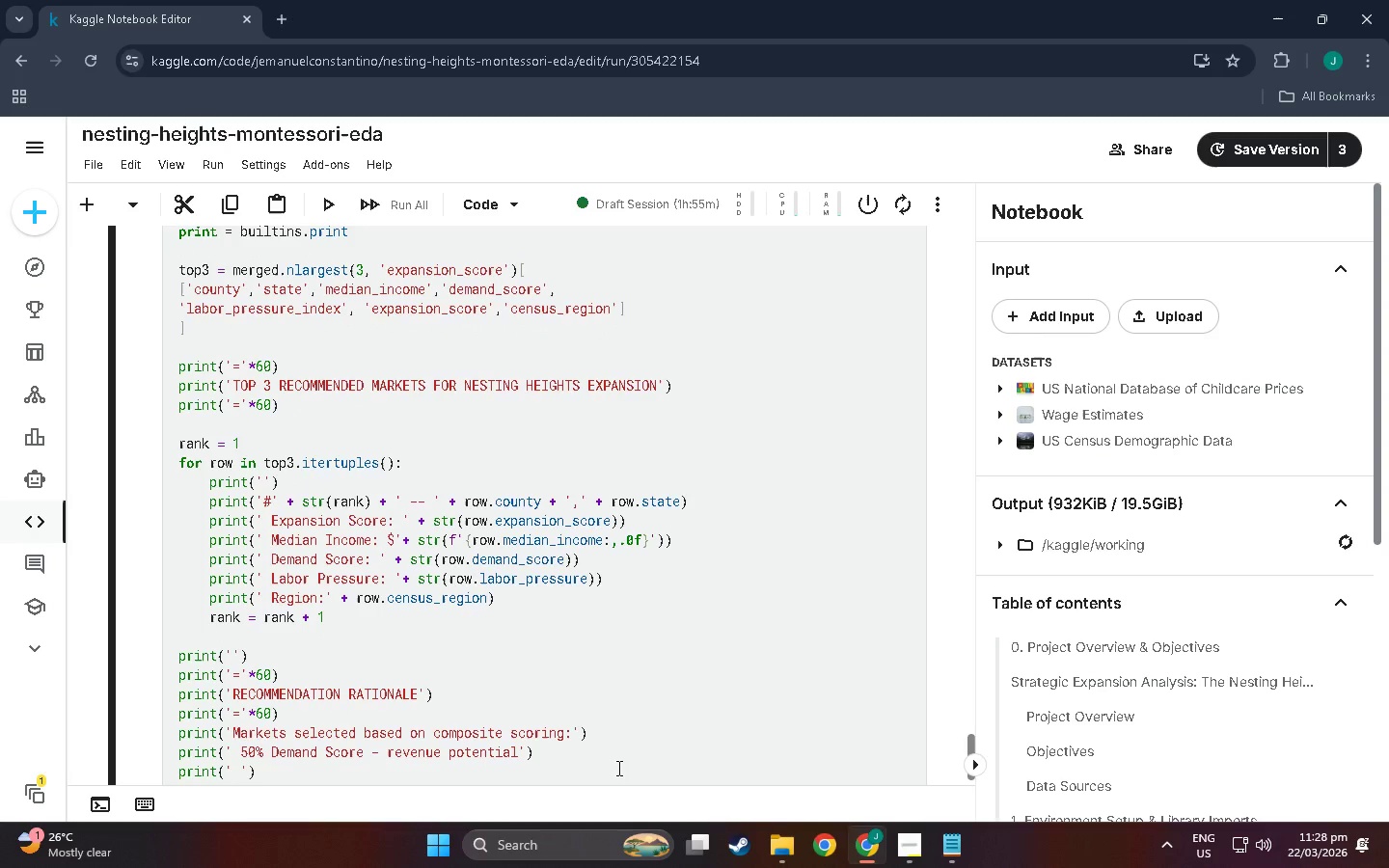 
hold_key(key=ShiftLeft, duration=1.5)
 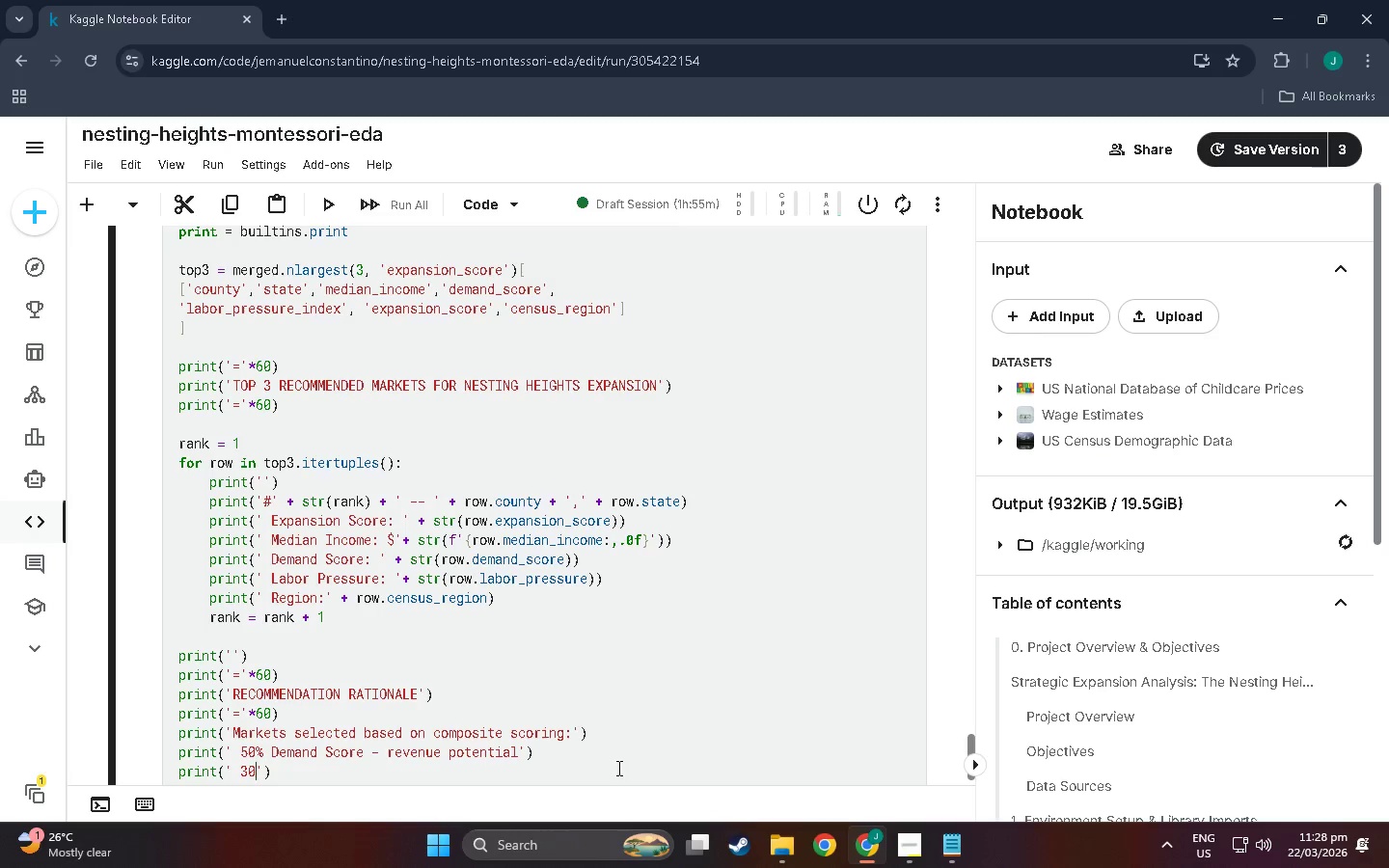 
hold_key(key=ShiftLeft, duration=1.5)
 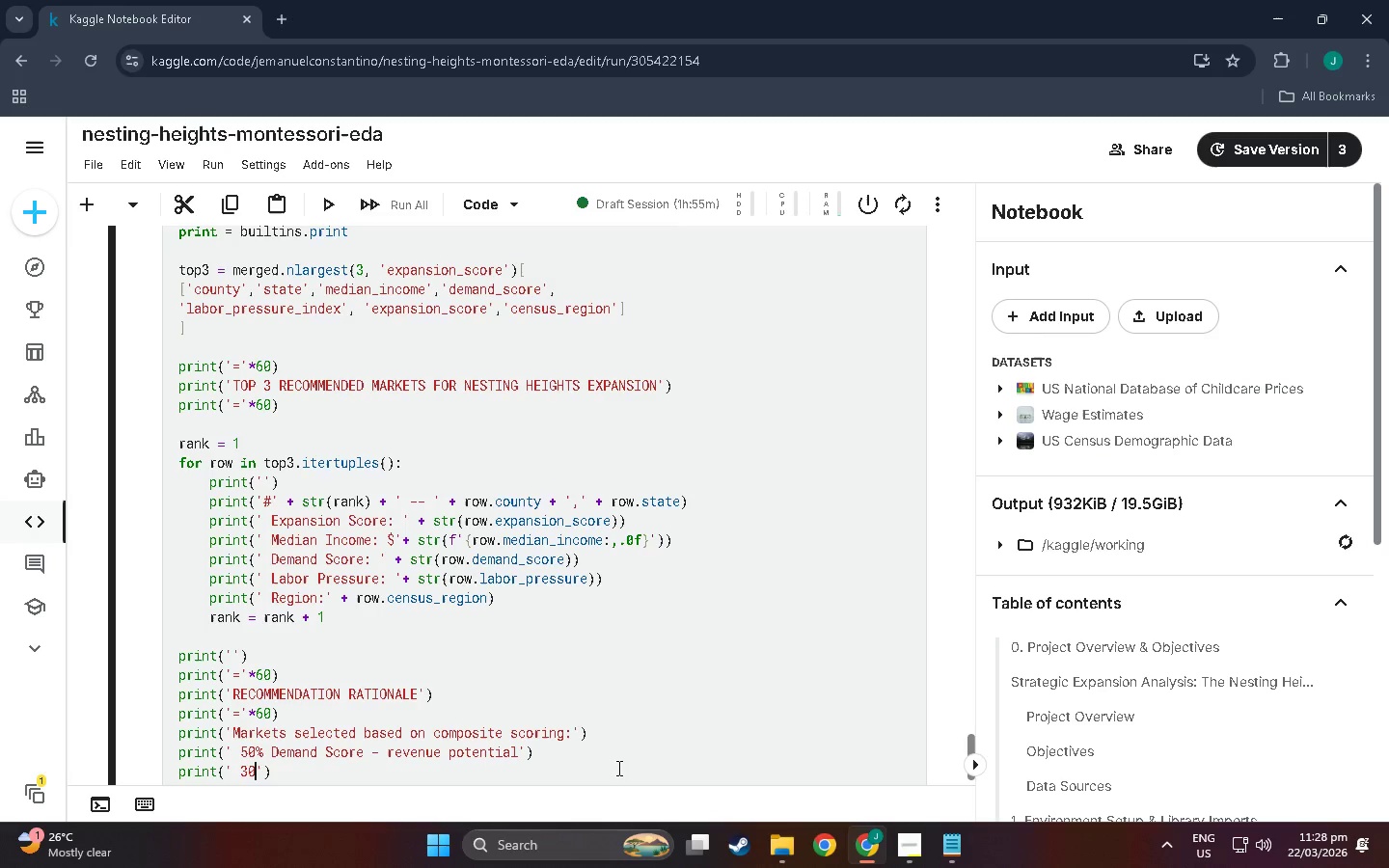 
type(% Labor Pressure )
 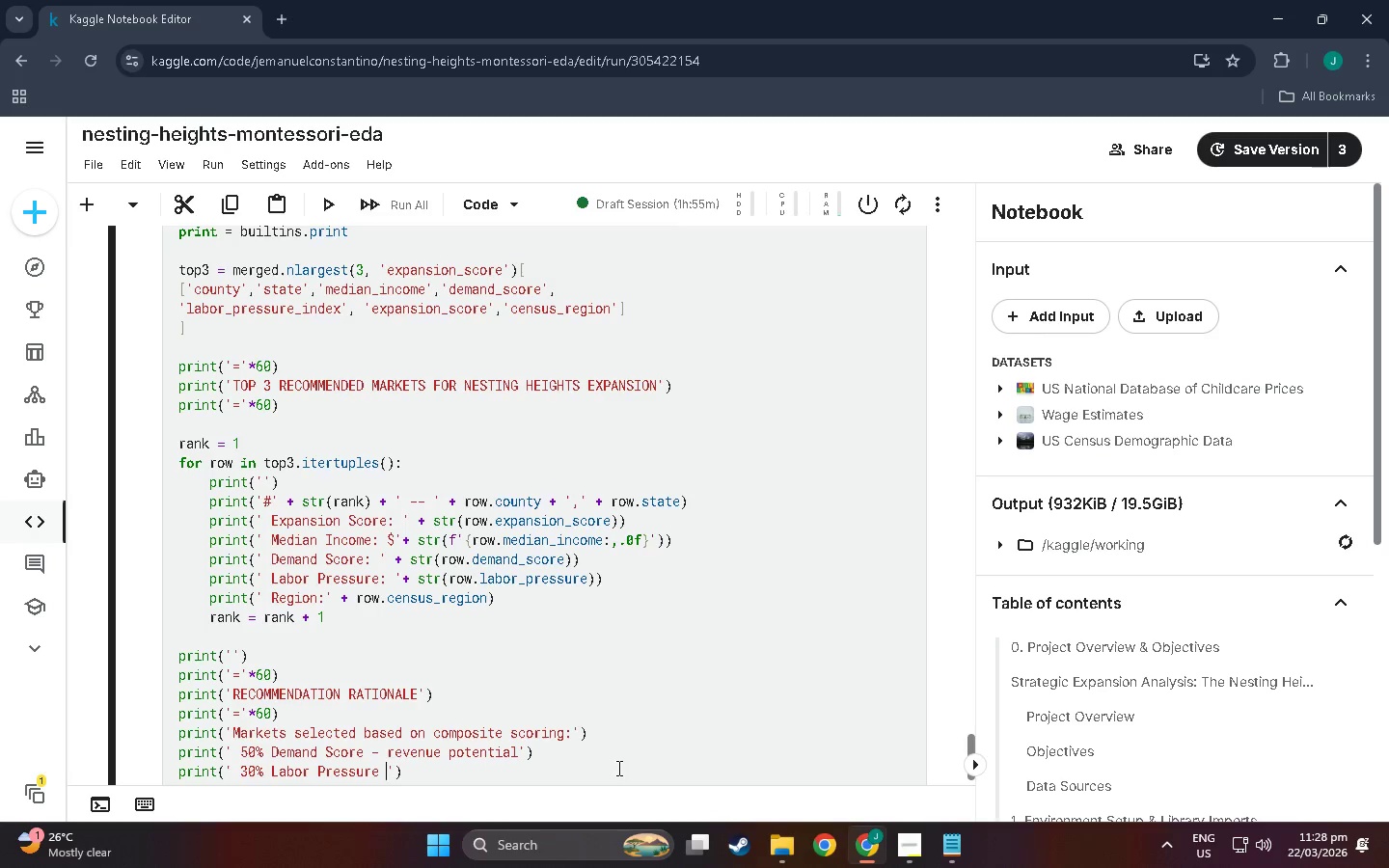 
 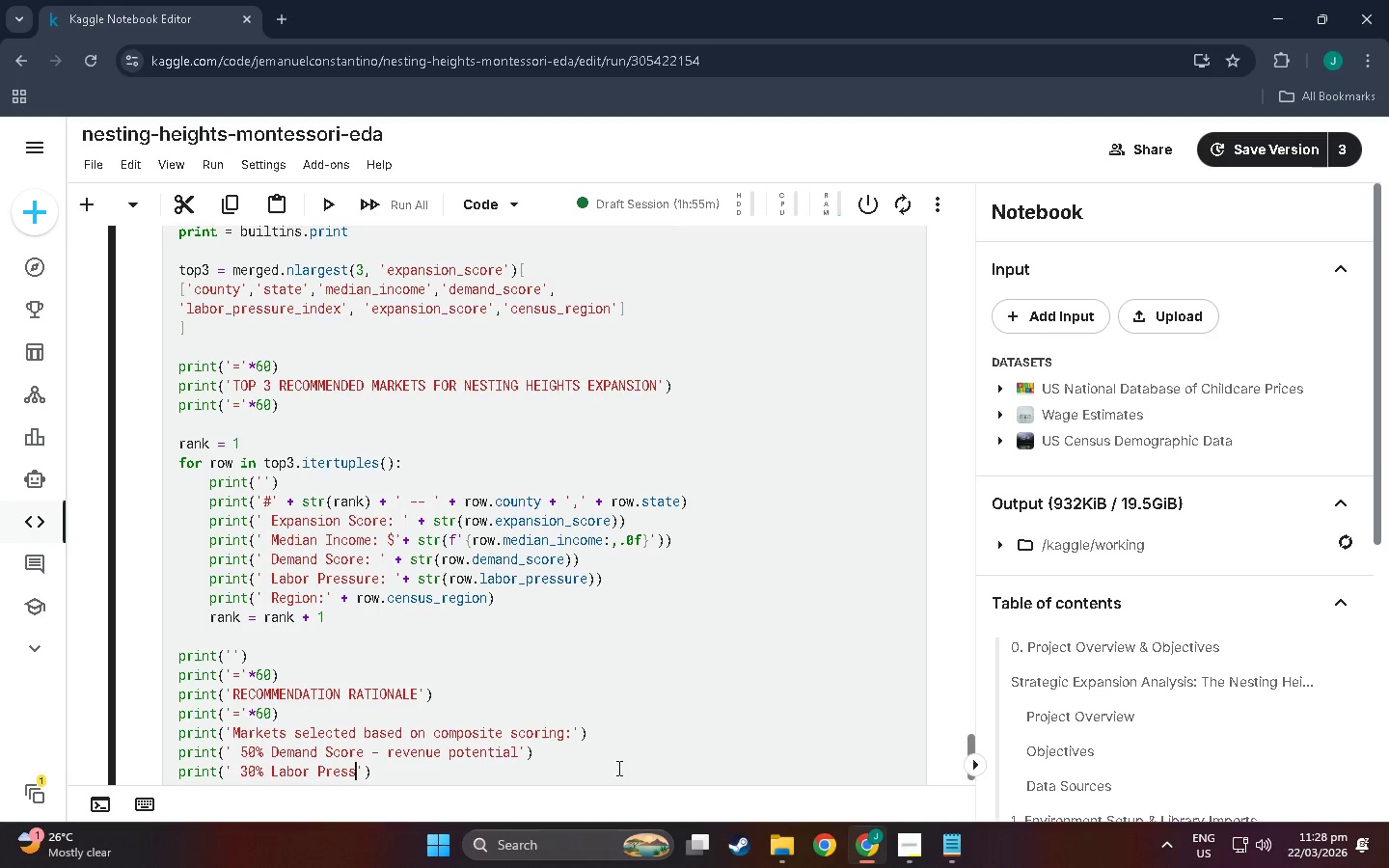 
hold_key(key=ShiftLeft, duration=0.31)
 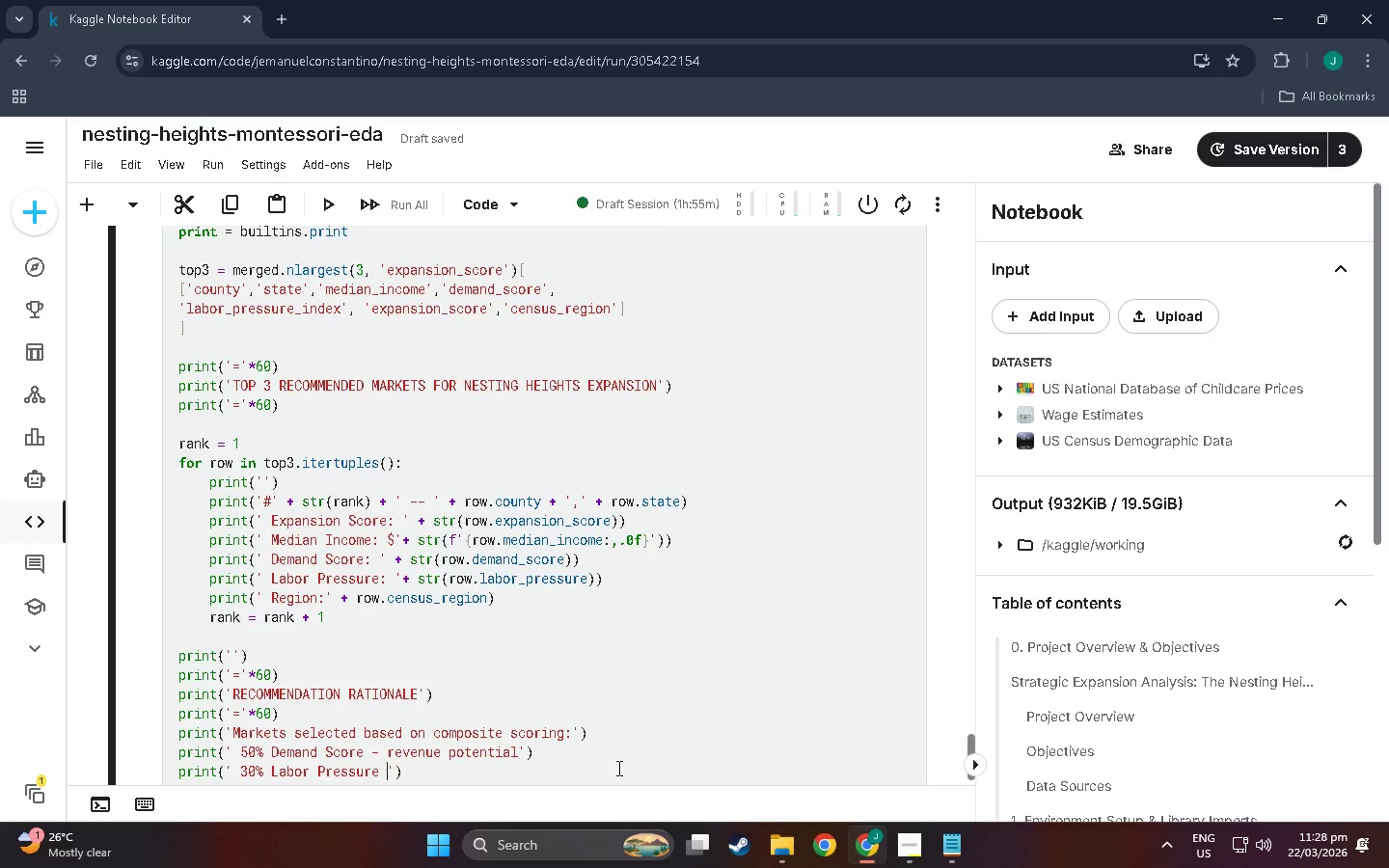 
wait(5.3)
 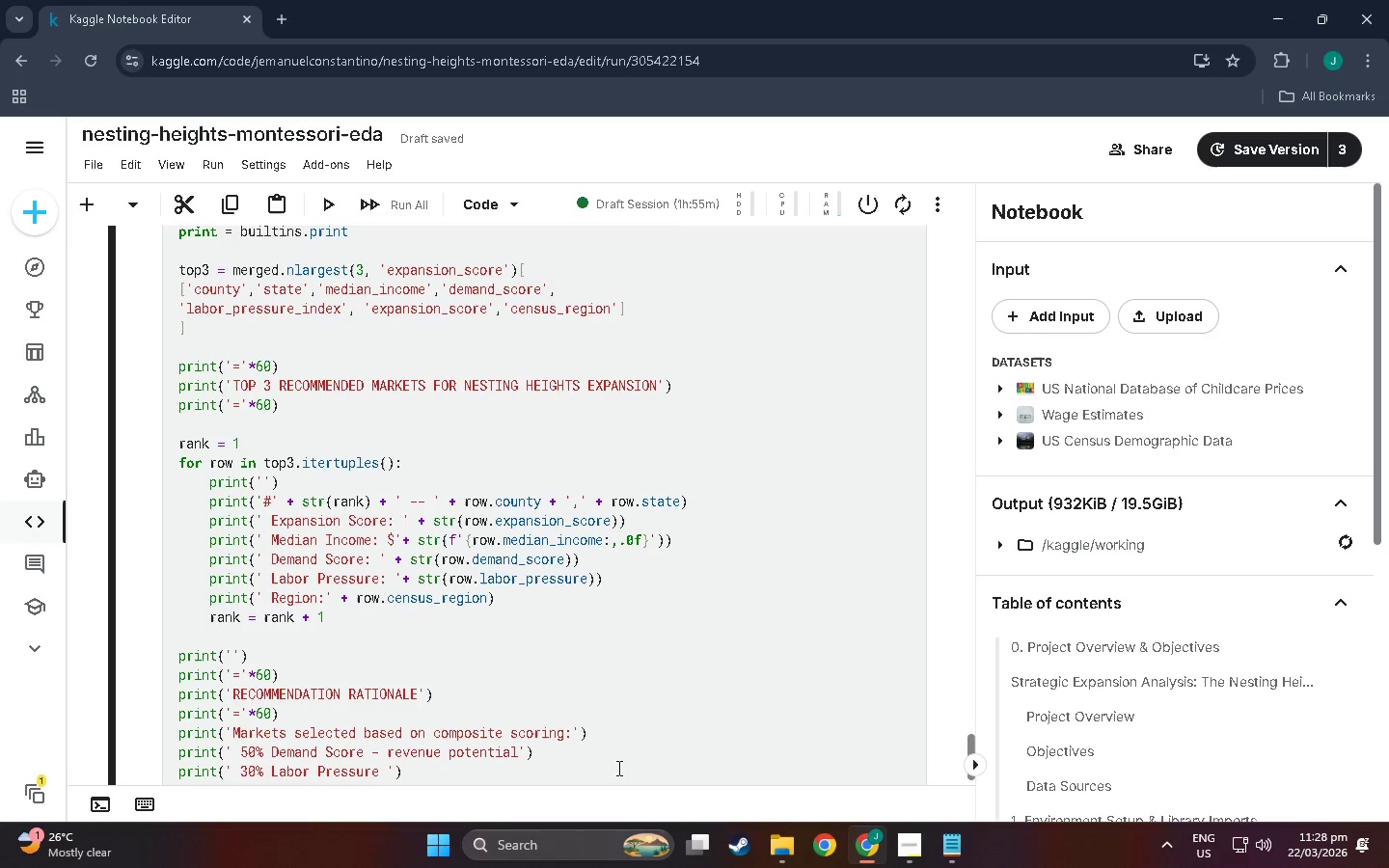 
type((inverted) - margin p[r)
key(Backspace)
key(Backspace)
type(rotection)
 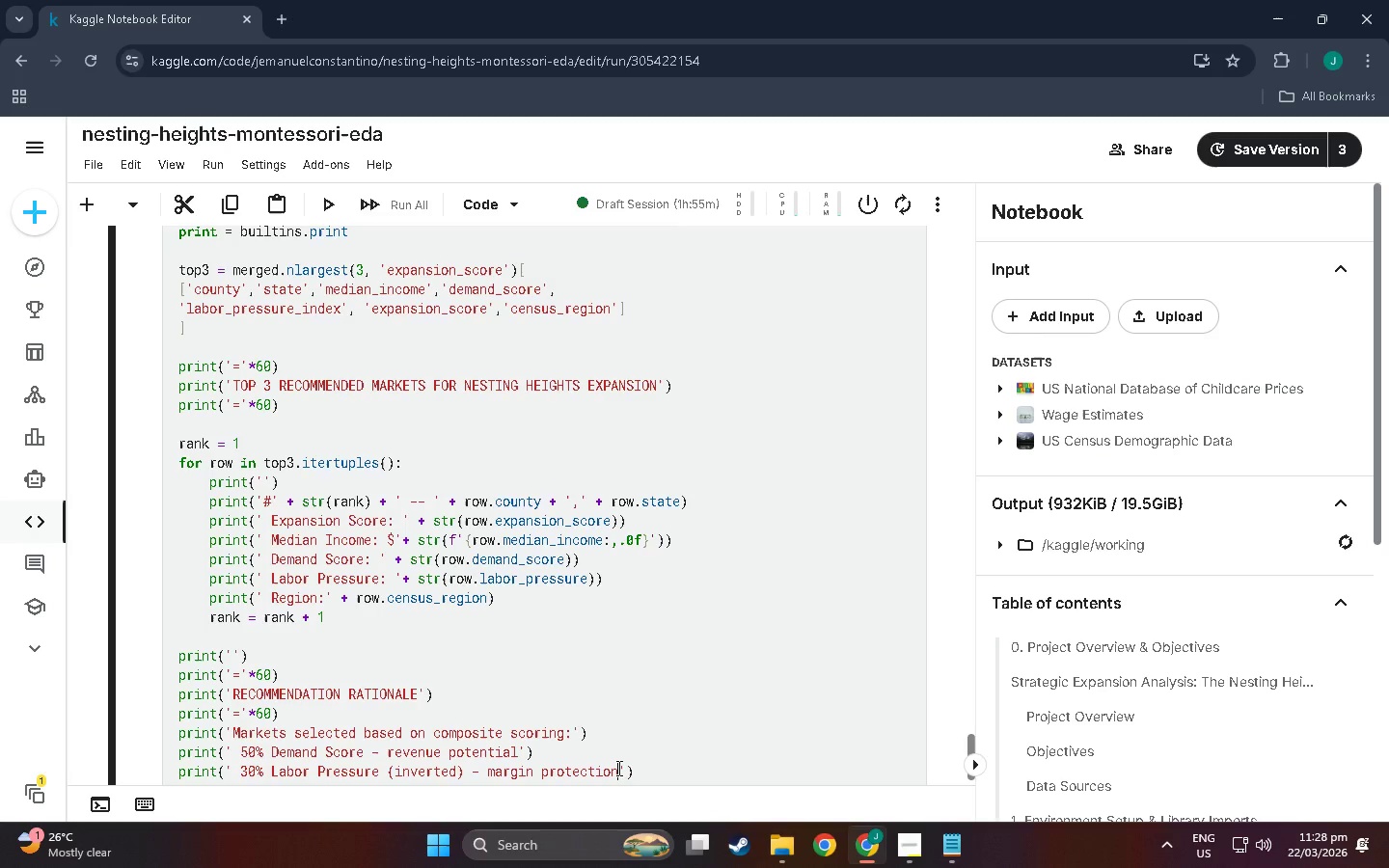 
key(ArrowRight)
 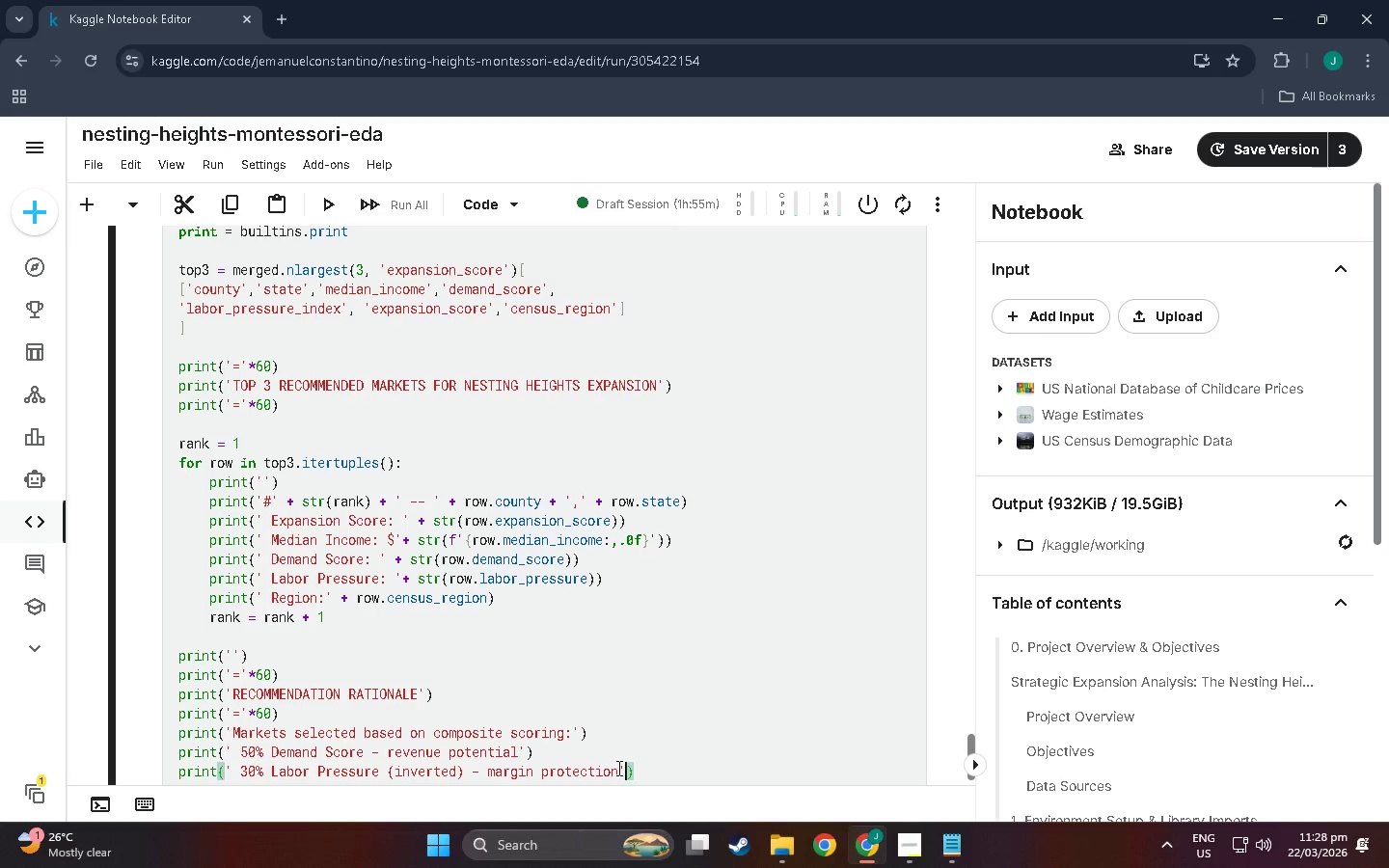 
key(ArrowRight)
 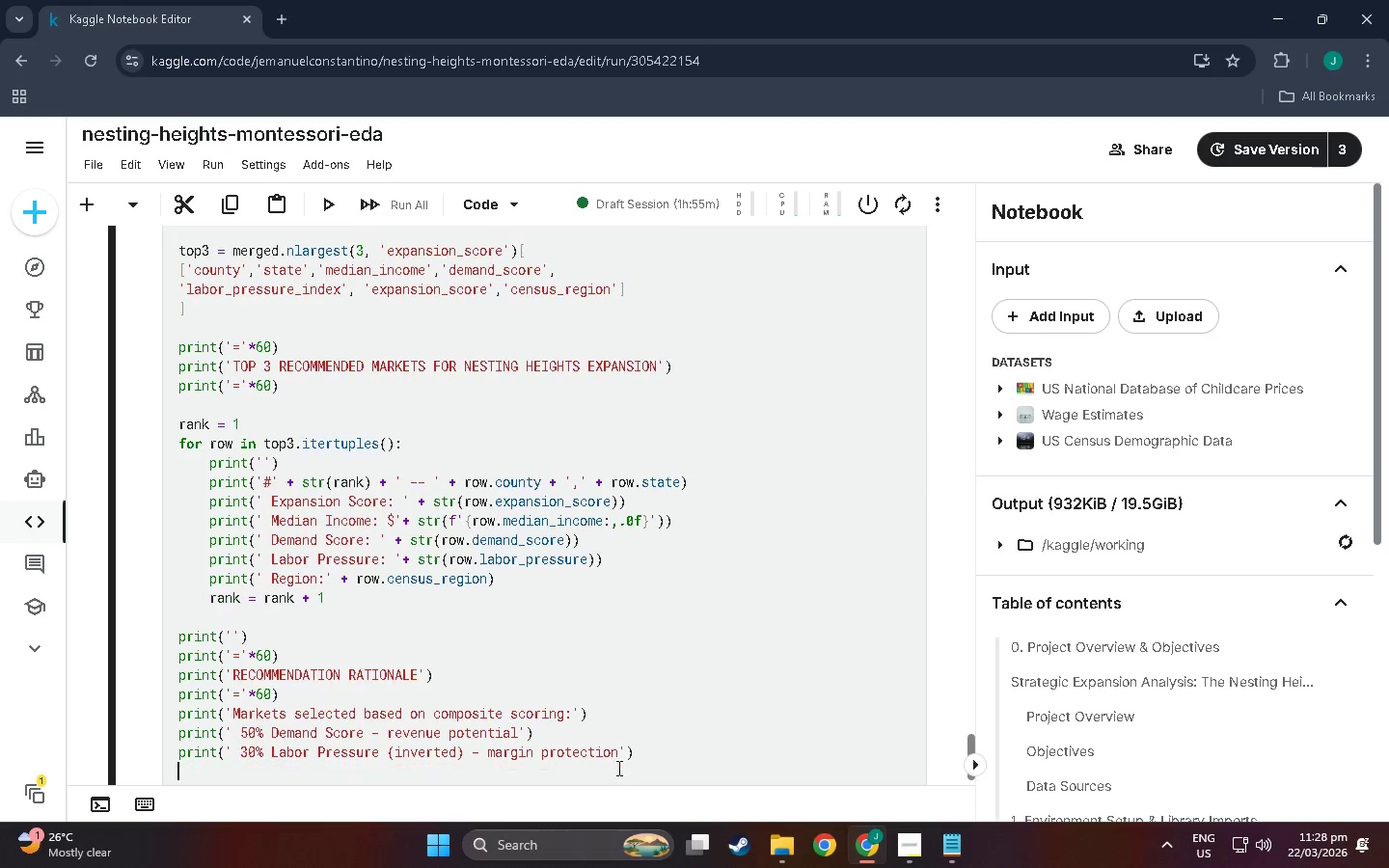 
key(Enter)
 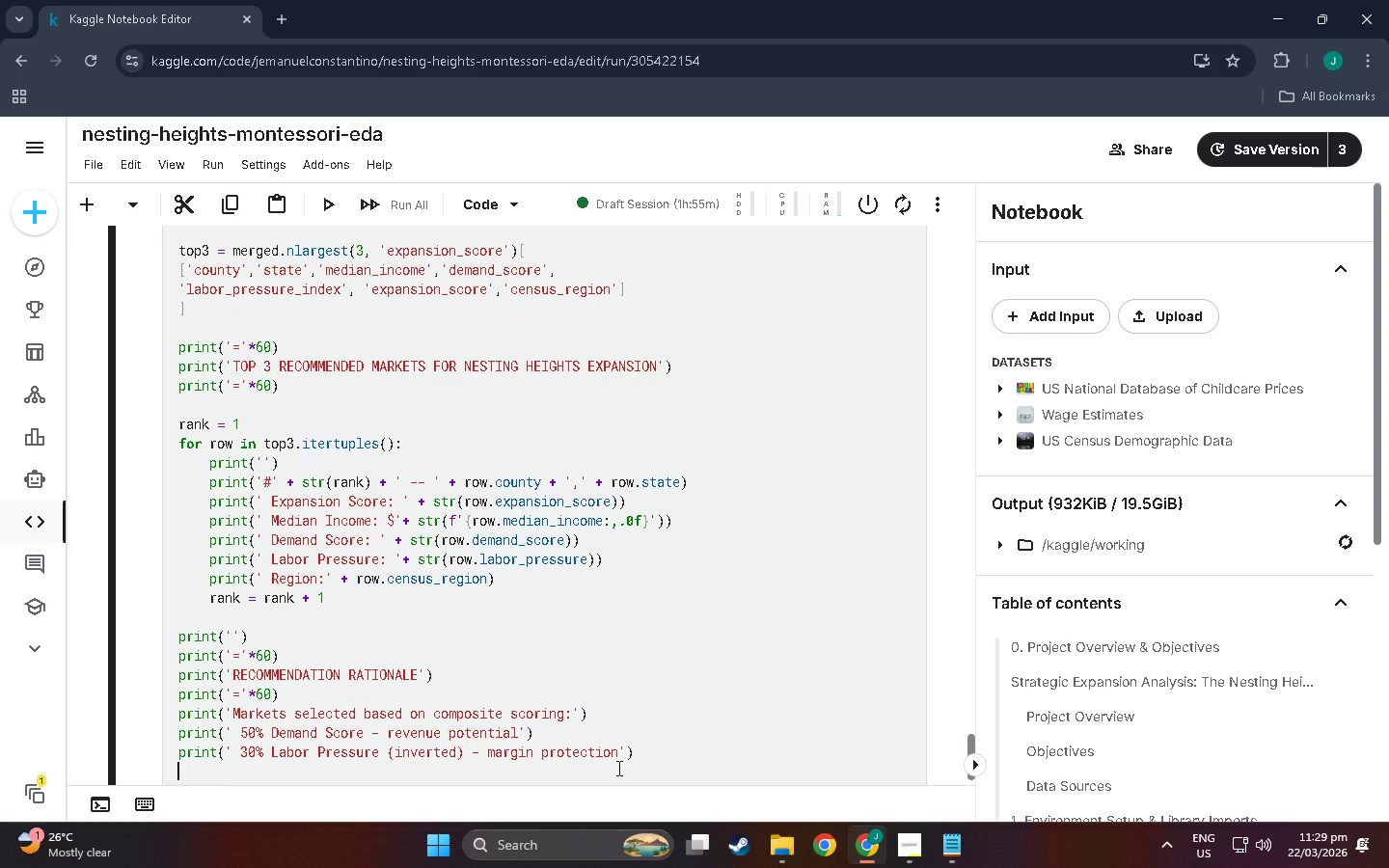 
type(print(' 20$)
key(Backspace)
type(% Normalized Income =)
key(Backspace)
type(- tuition sustaimnma)
key(Backspace)
key(Backspace)
key(Backspace)
type(ability)
 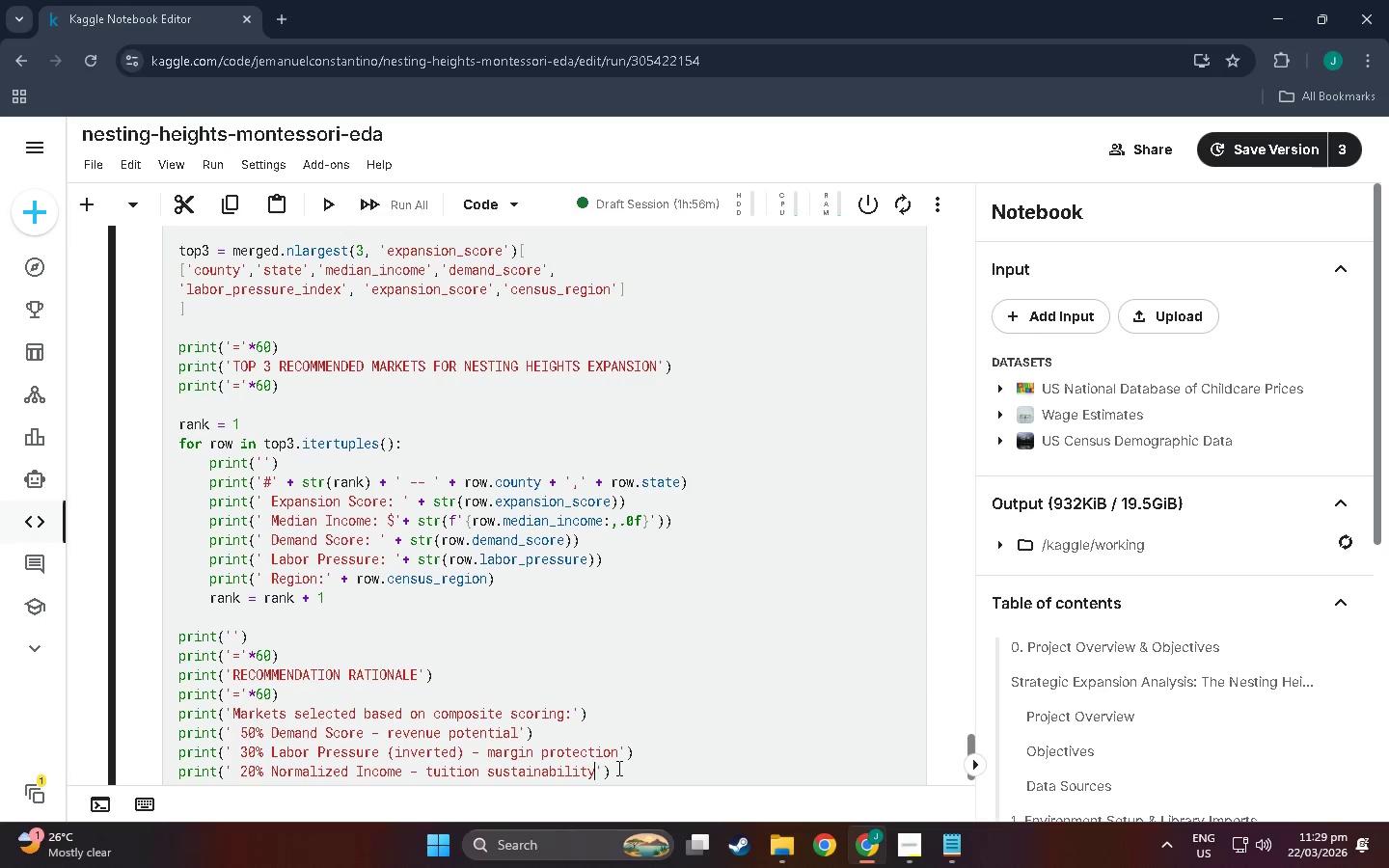 
wait(5.94)
 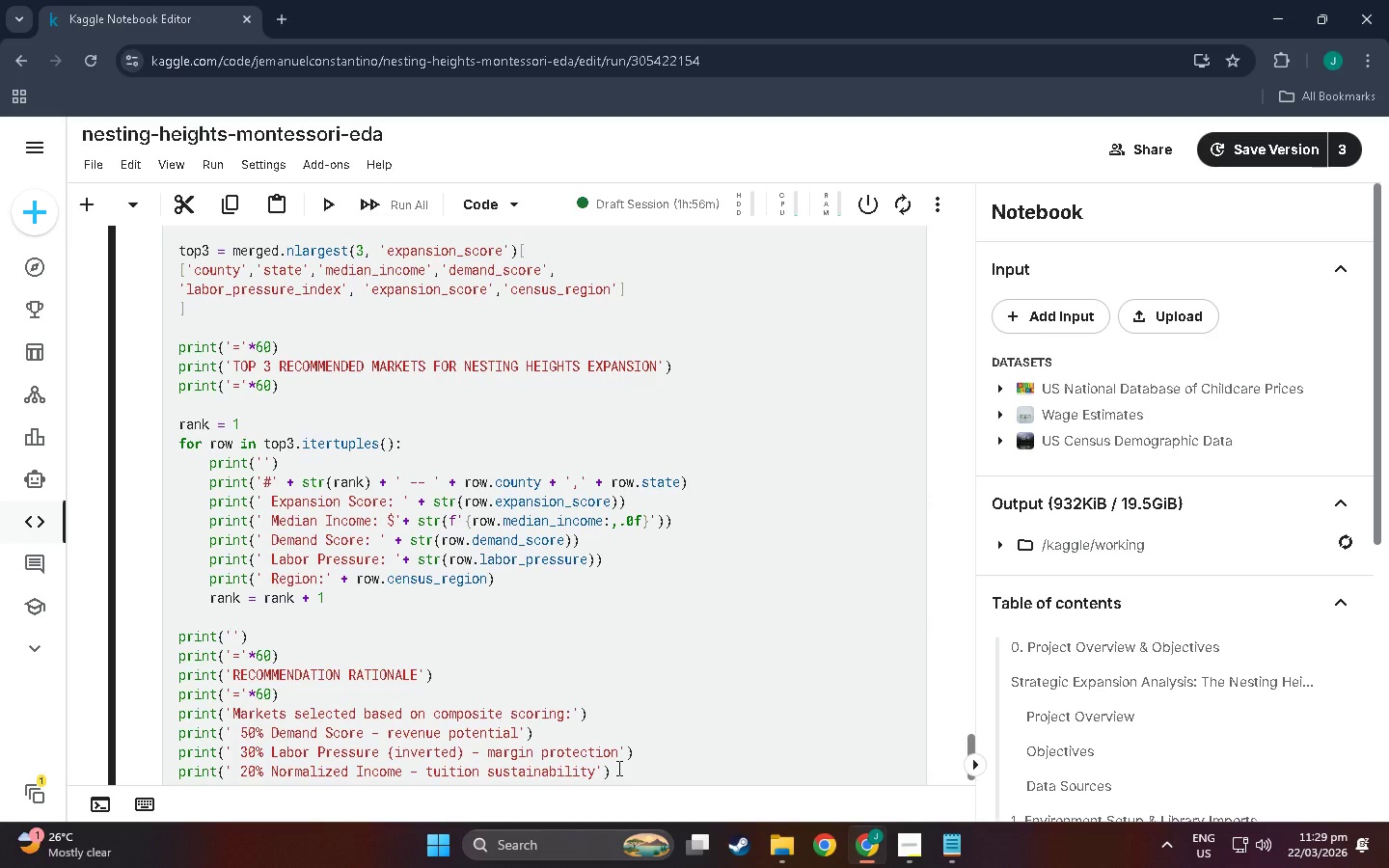 
key(ArrowRight)
 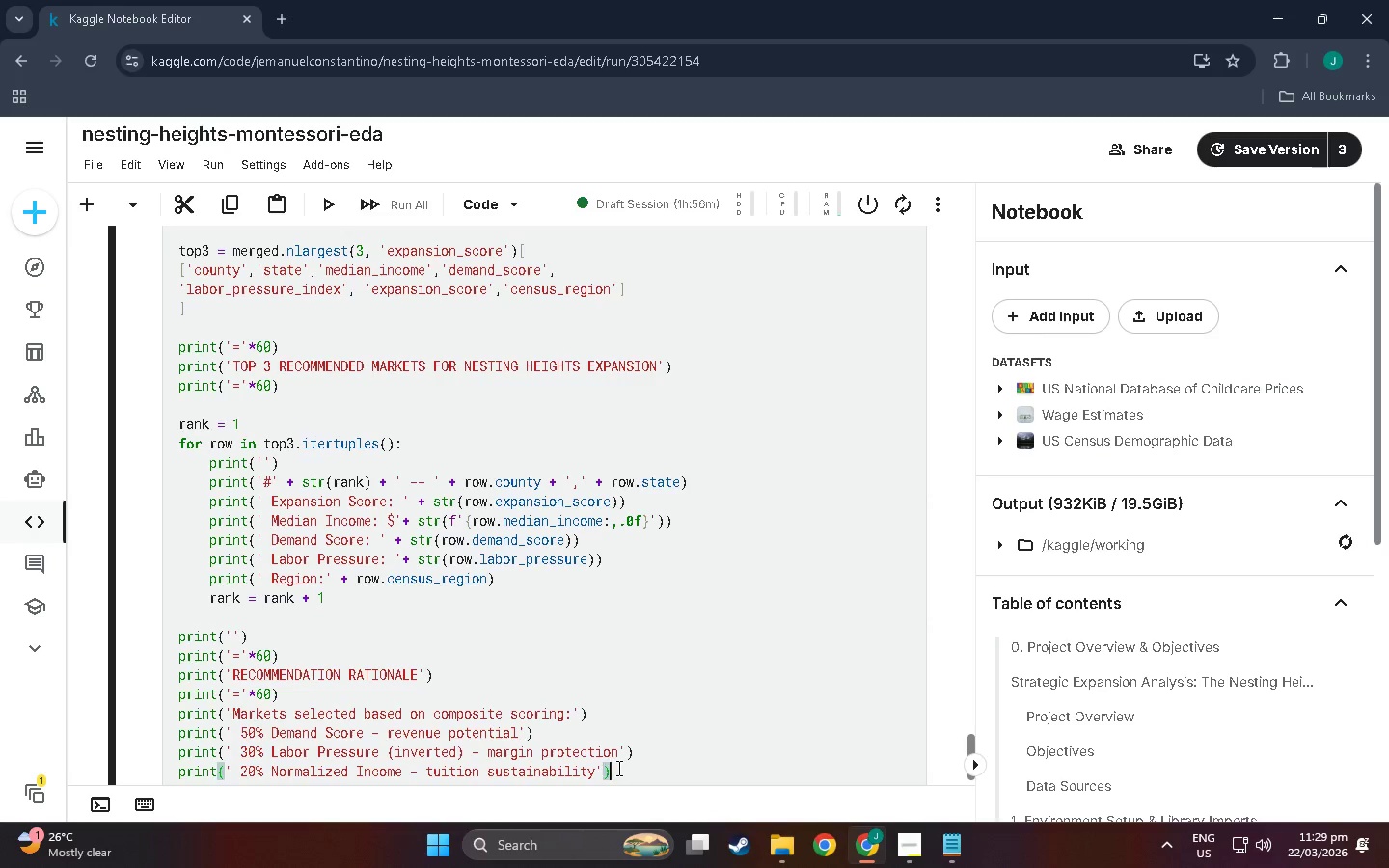 
key(ArrowRight)
 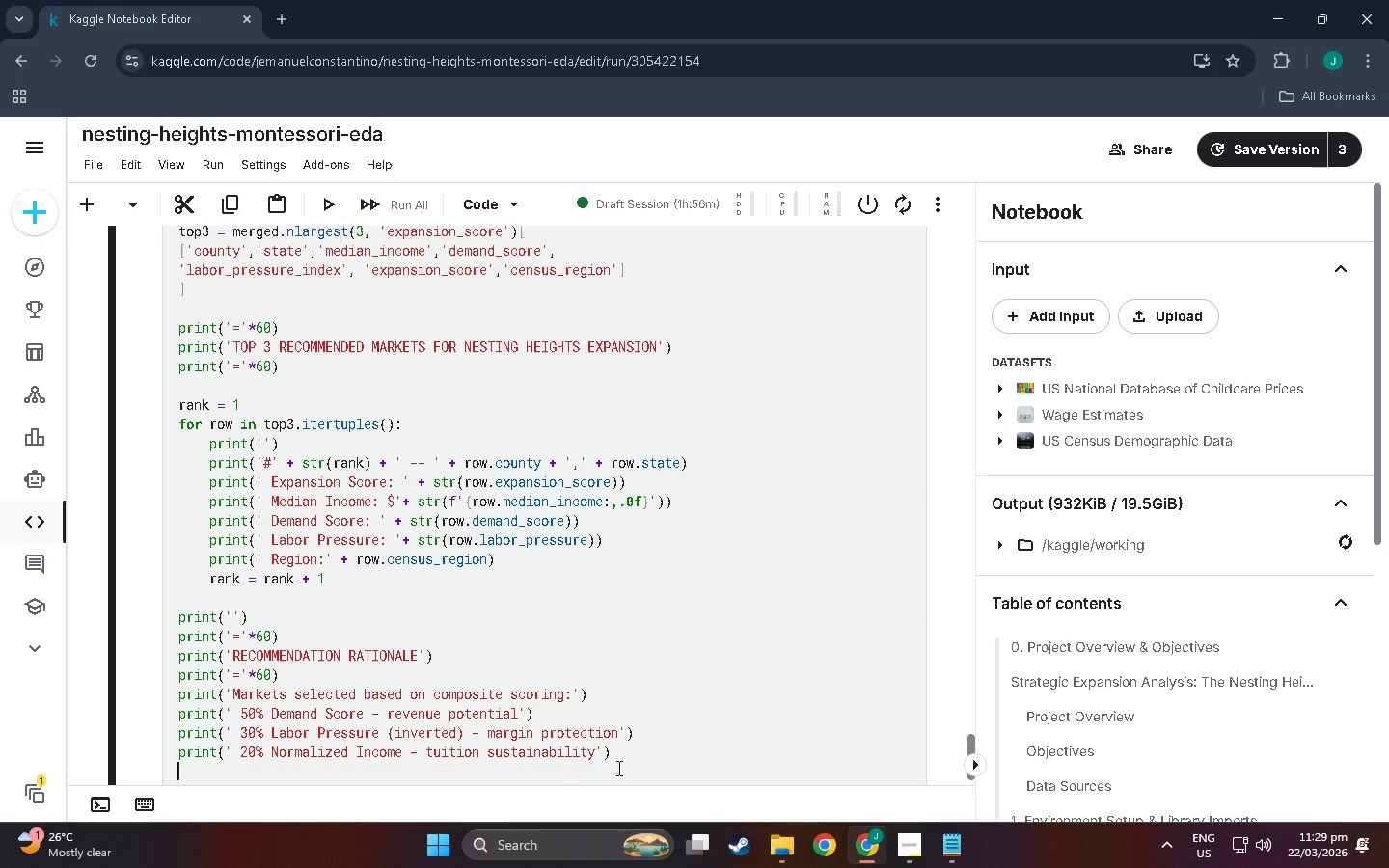 
key(Enter)
 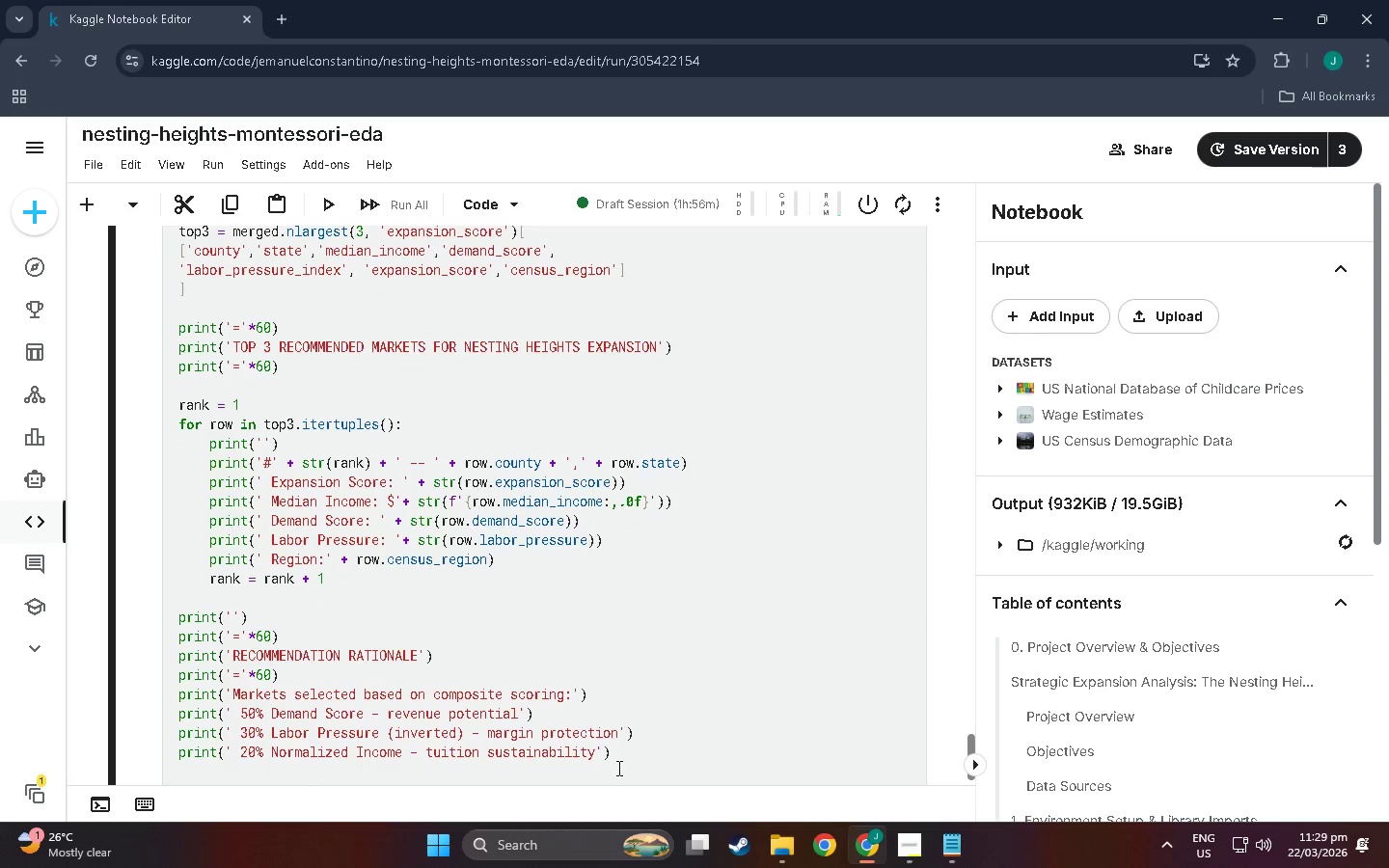 
type(prui)
key(Backspace)
key(Backspace)
type(int('=)
 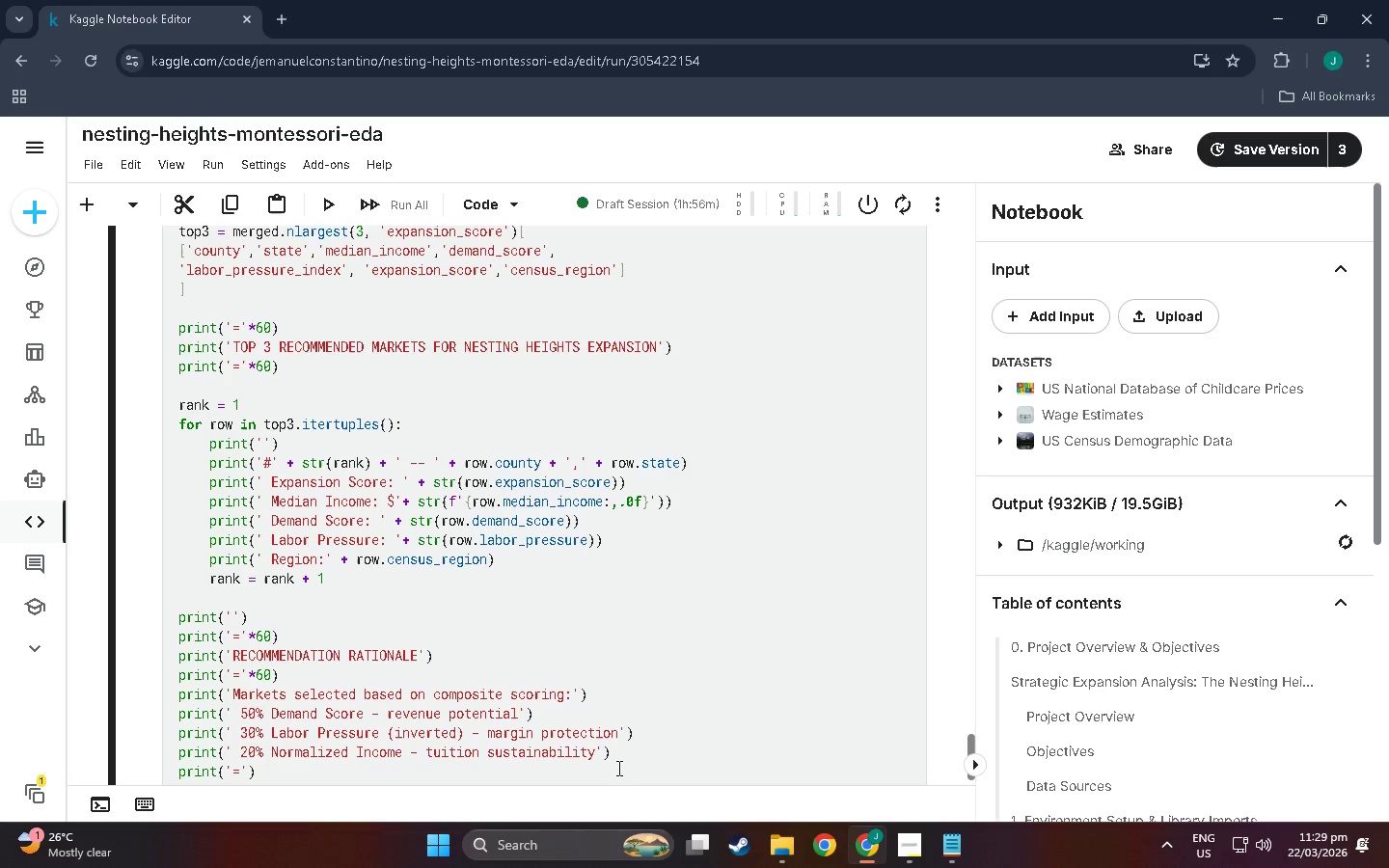 
key(ArrowRight)
 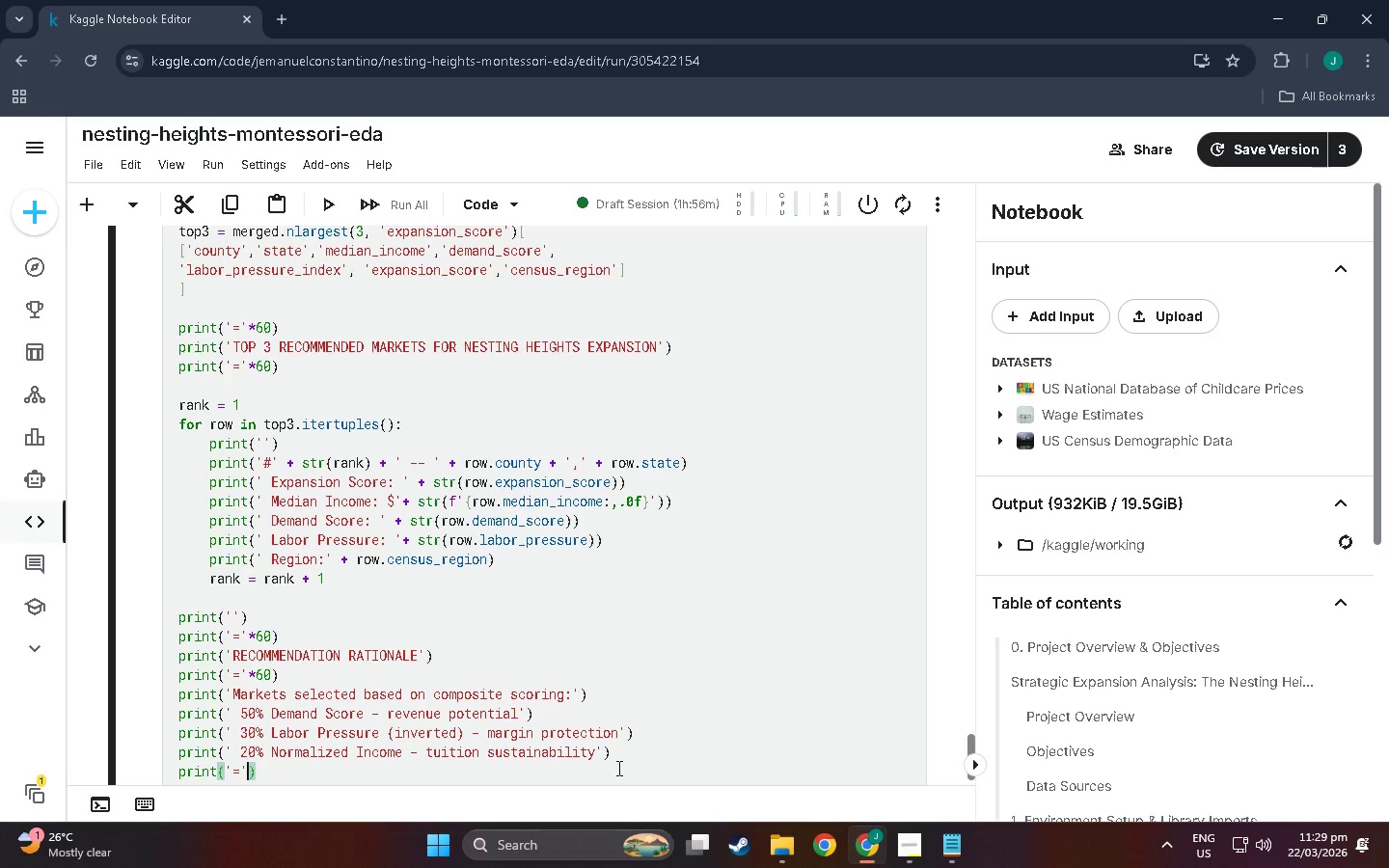 
type(*60)
 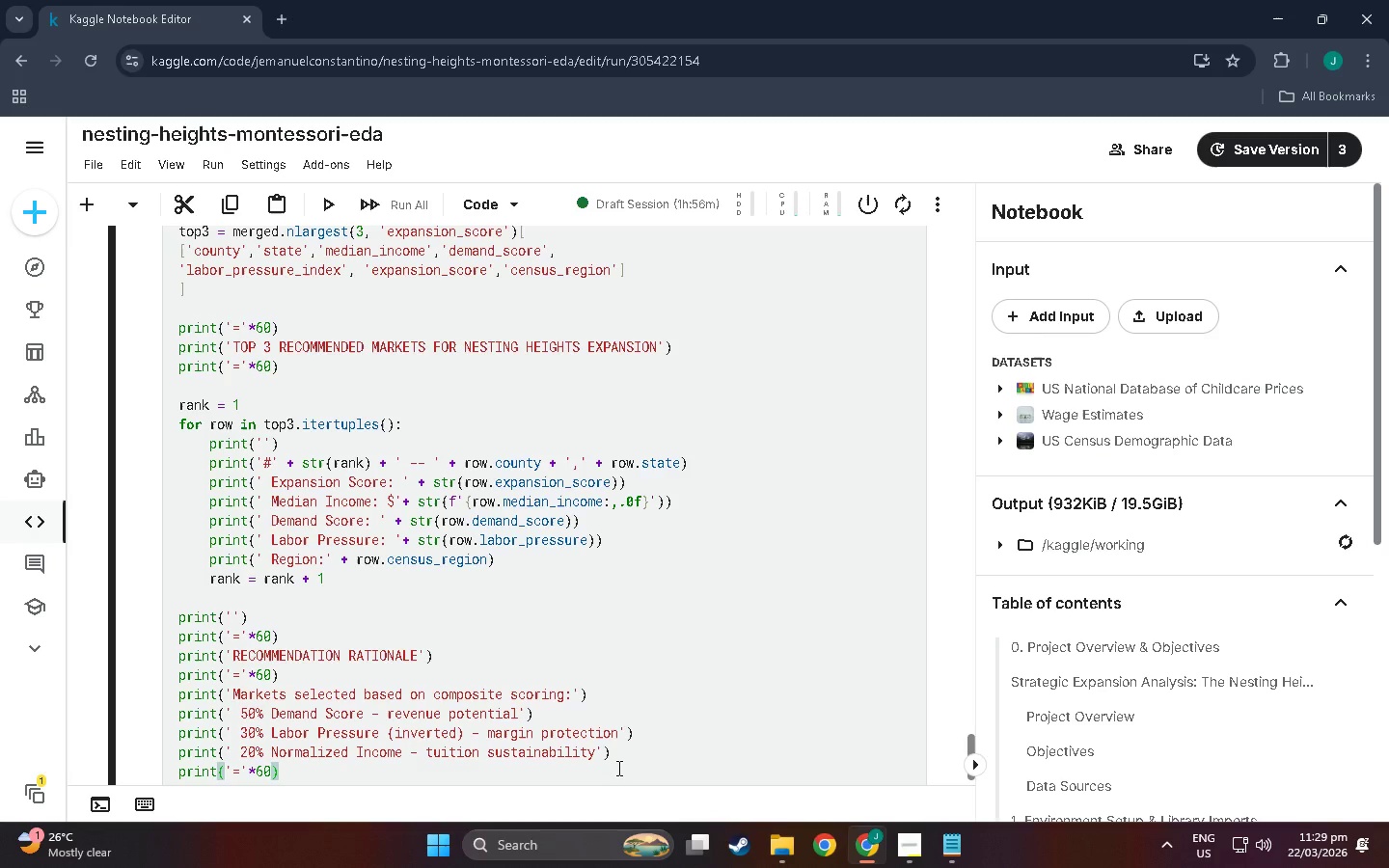 
key(ArrowRight)
 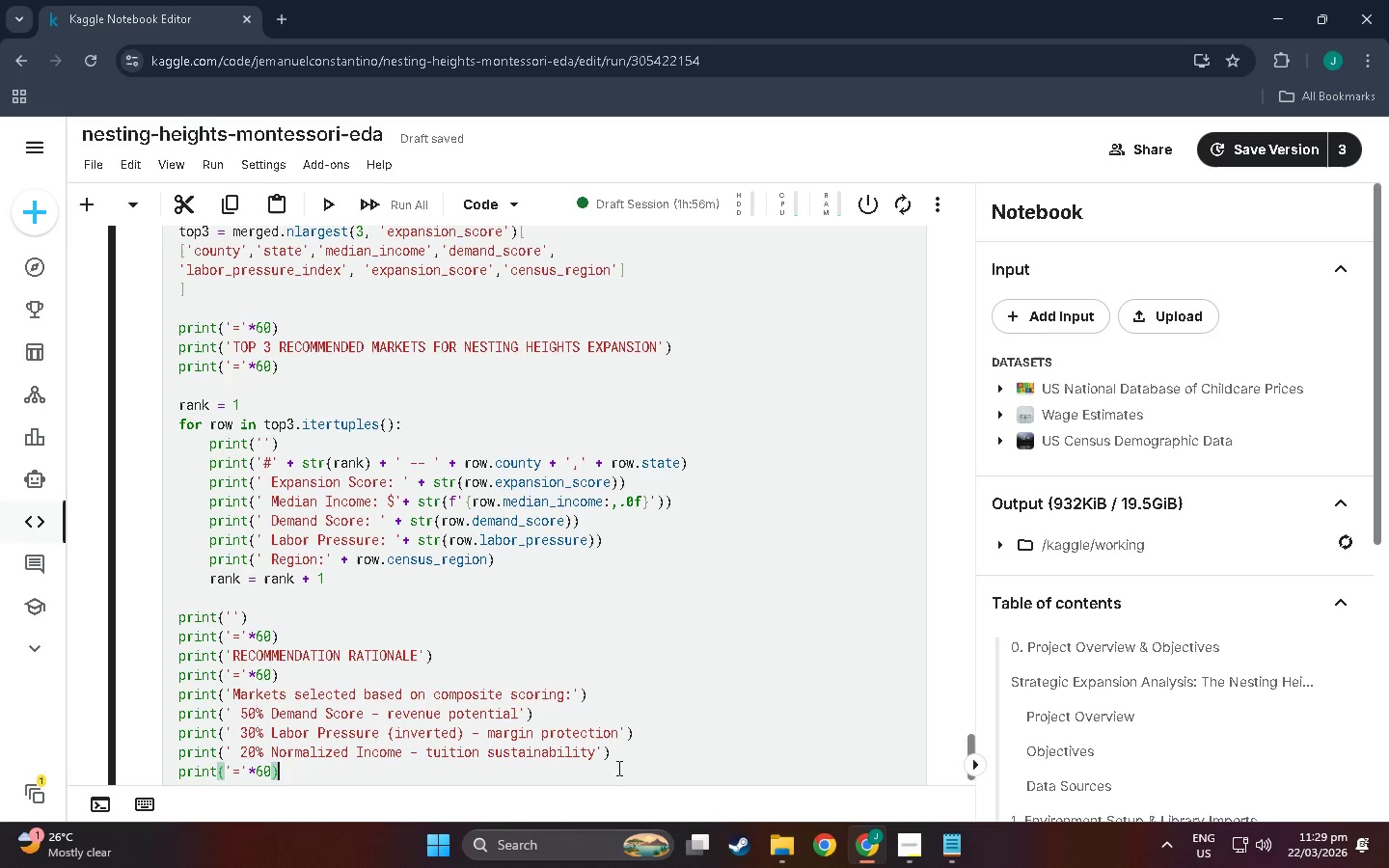 
key(ArrowRight)
 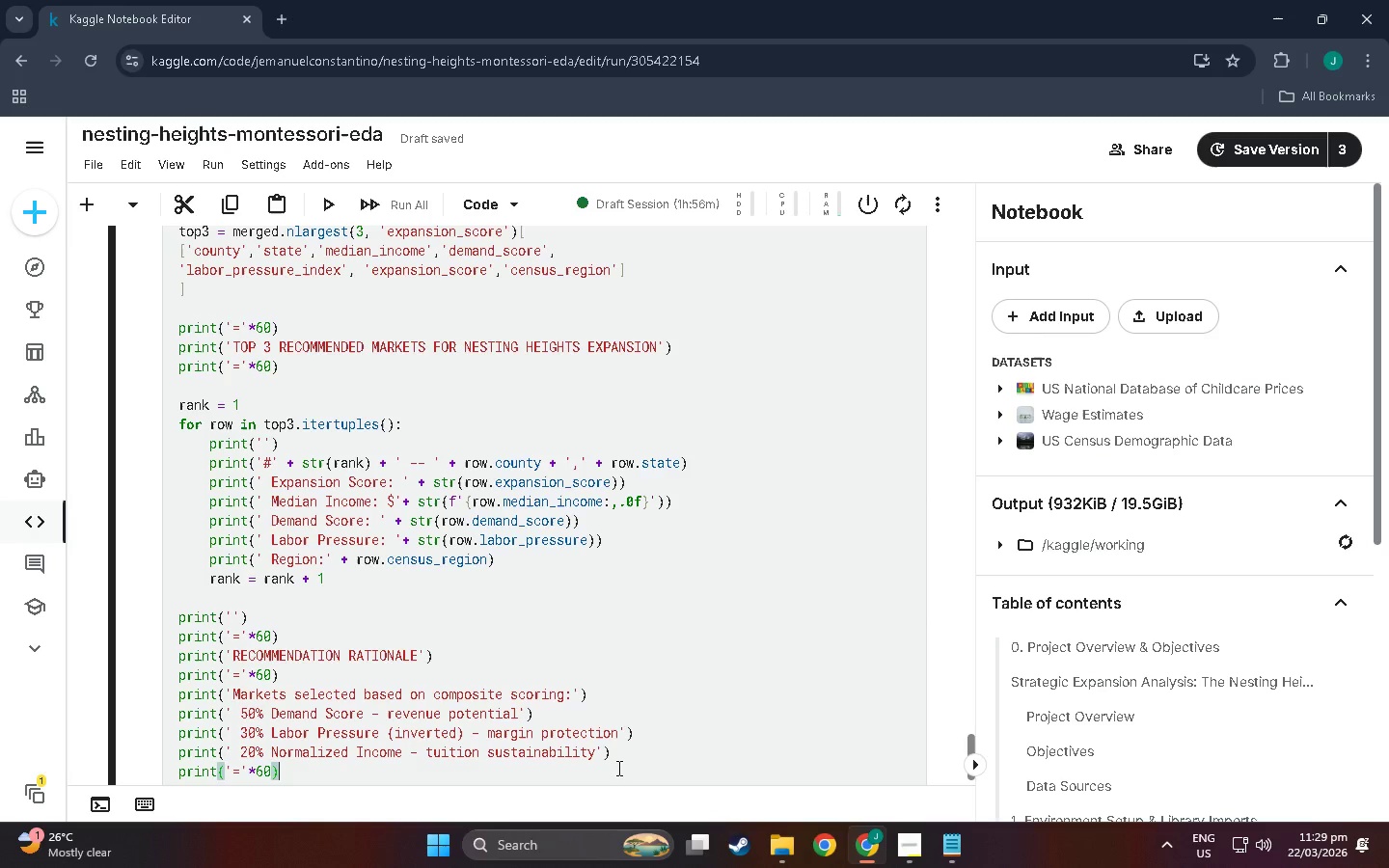 
wait(5.76)
 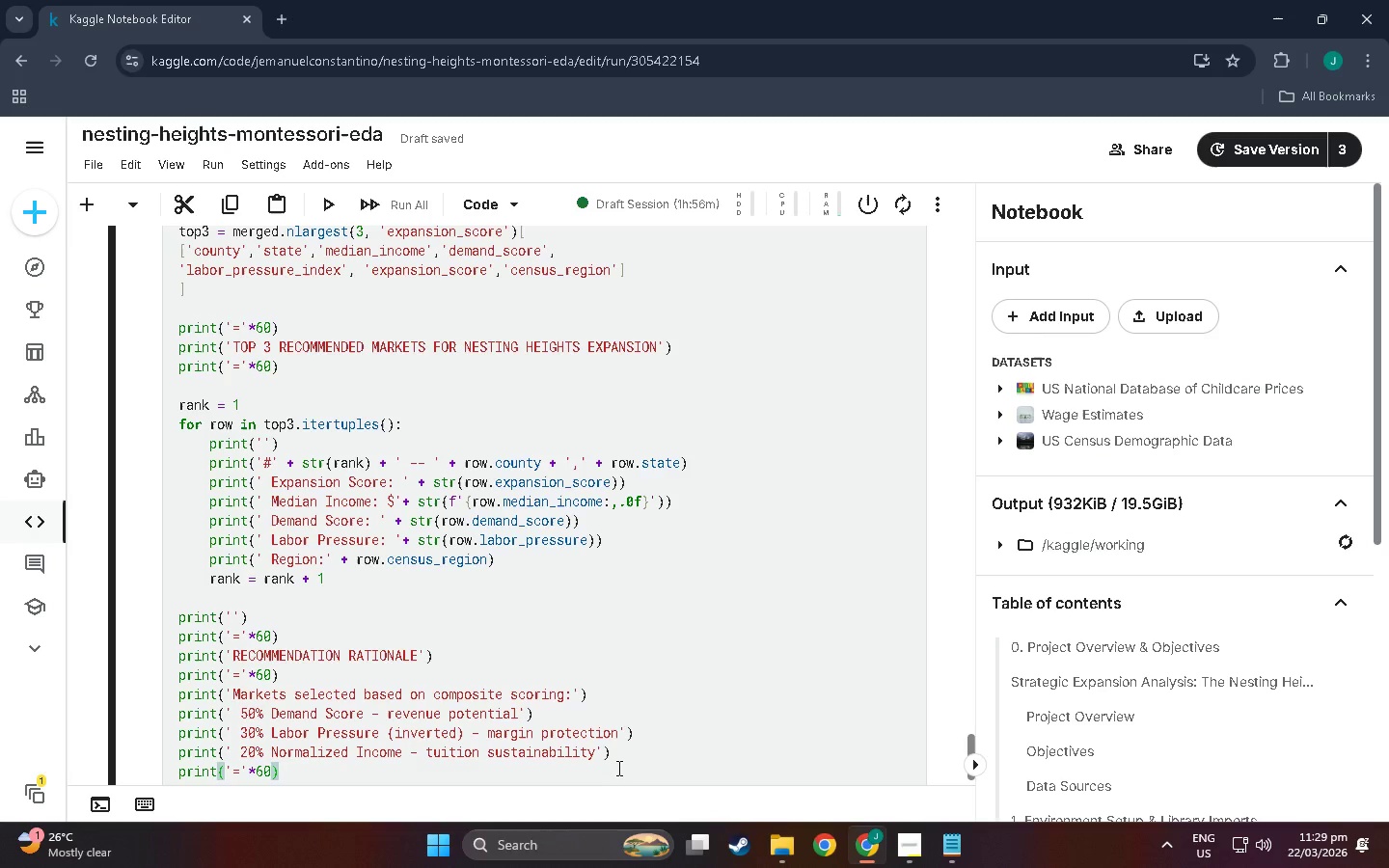 
key(Shift+Enter)
 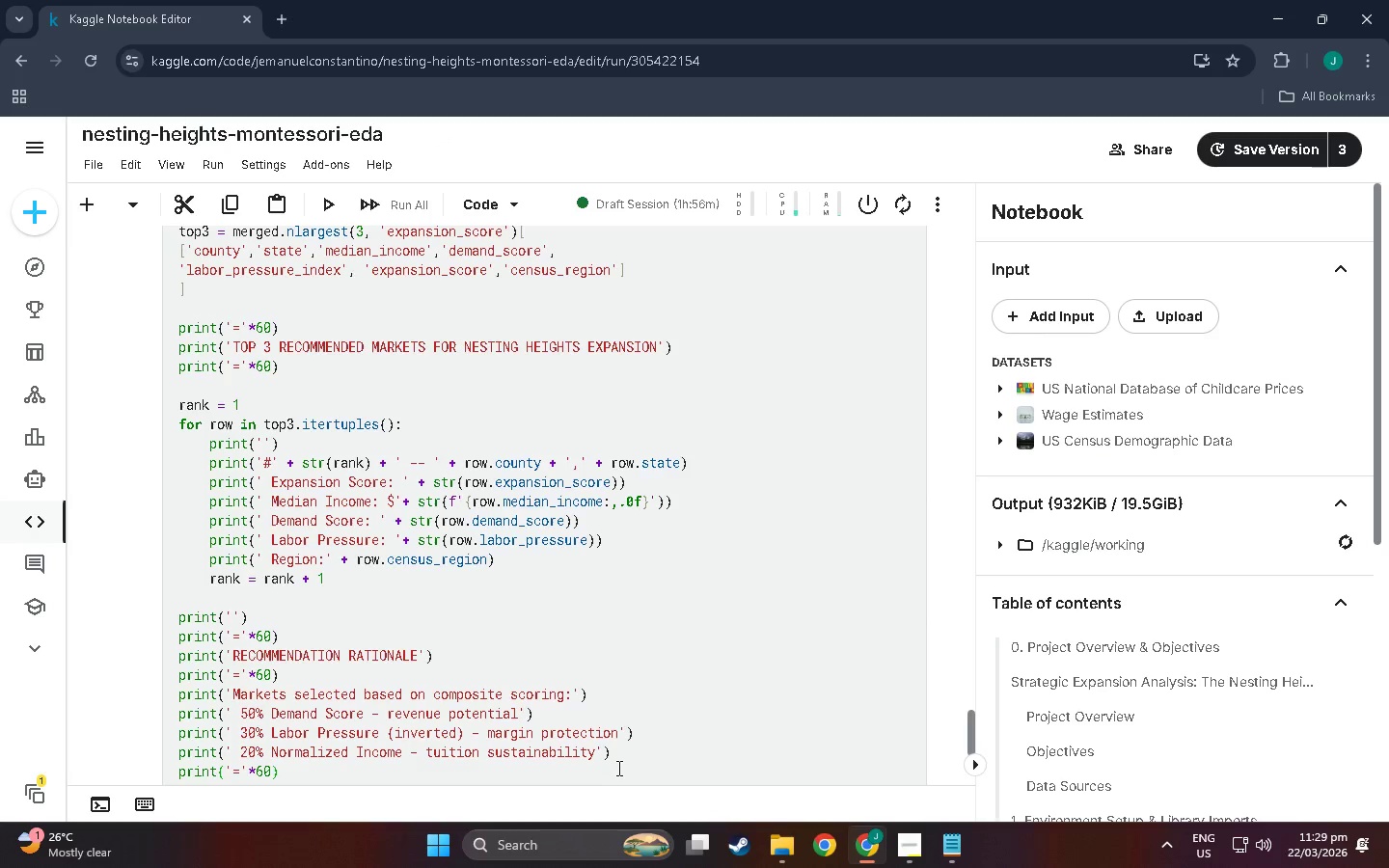 
scroll: coordinate [612, 612], scroll_direction: down, amount: 42.0
 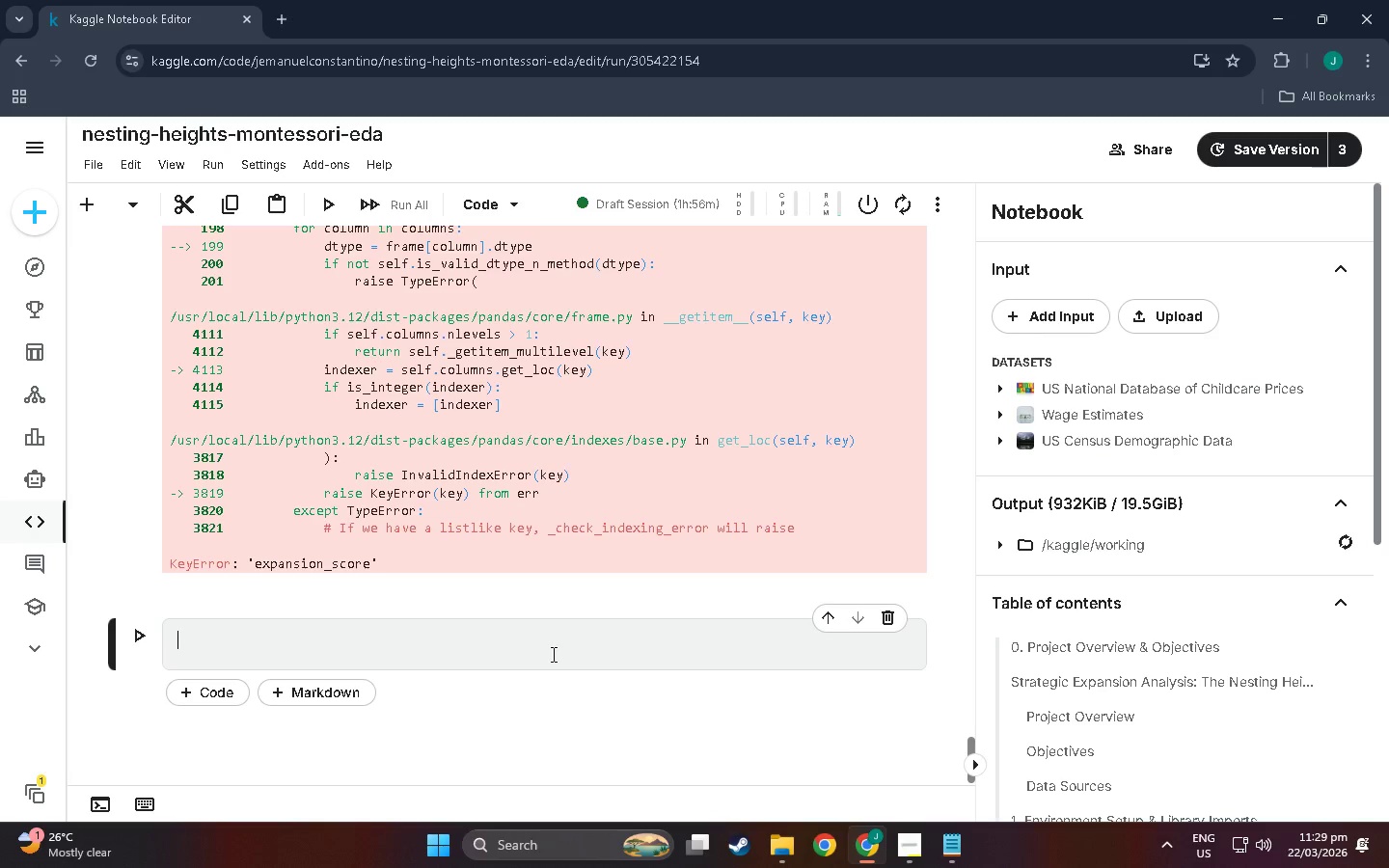 
scroll: coordinate [444, 596], scroll_direction: up, amount: 49.0
 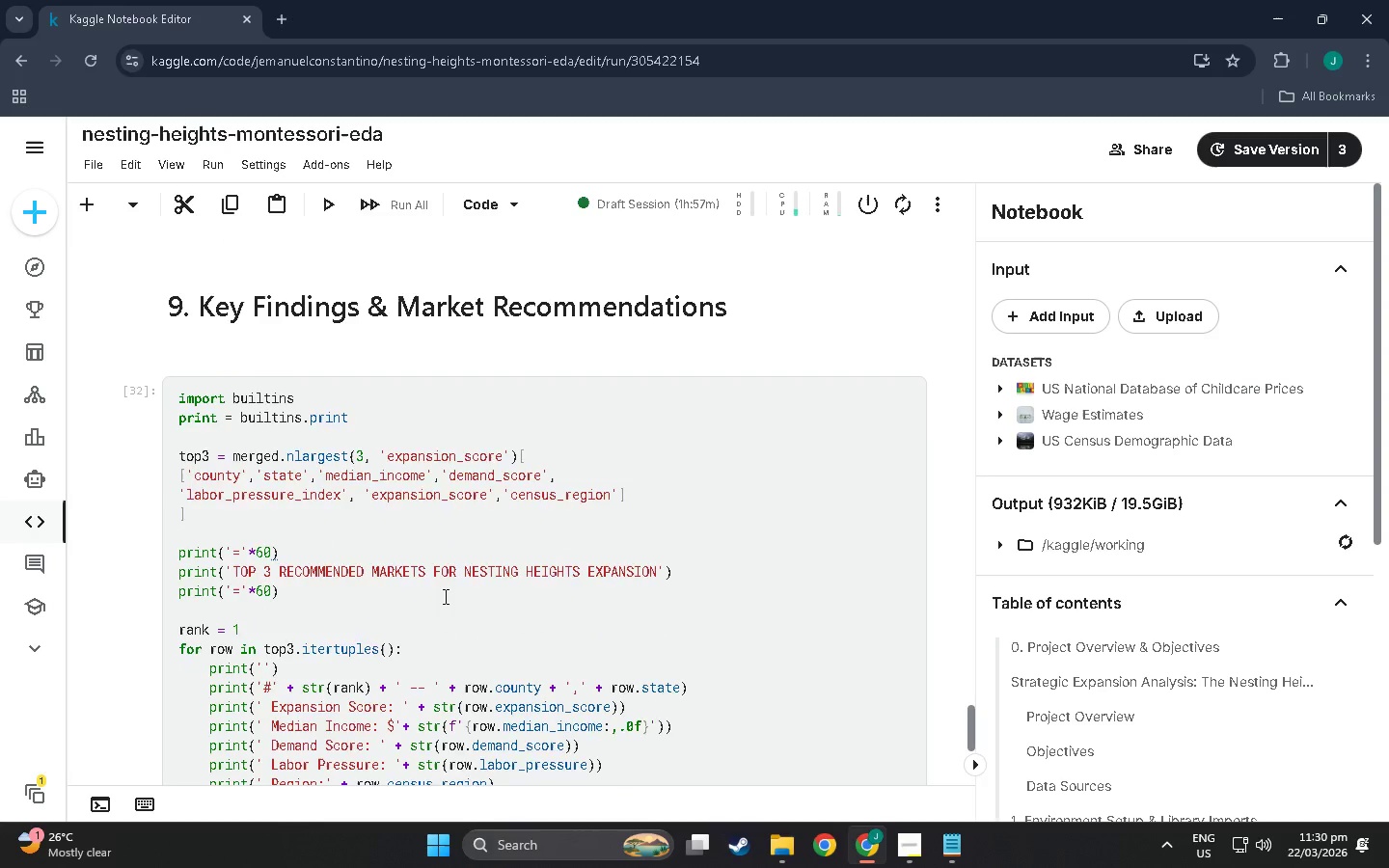 
scroll: coordinate [460, 530], scroll_direction: down, amount: 30.0
 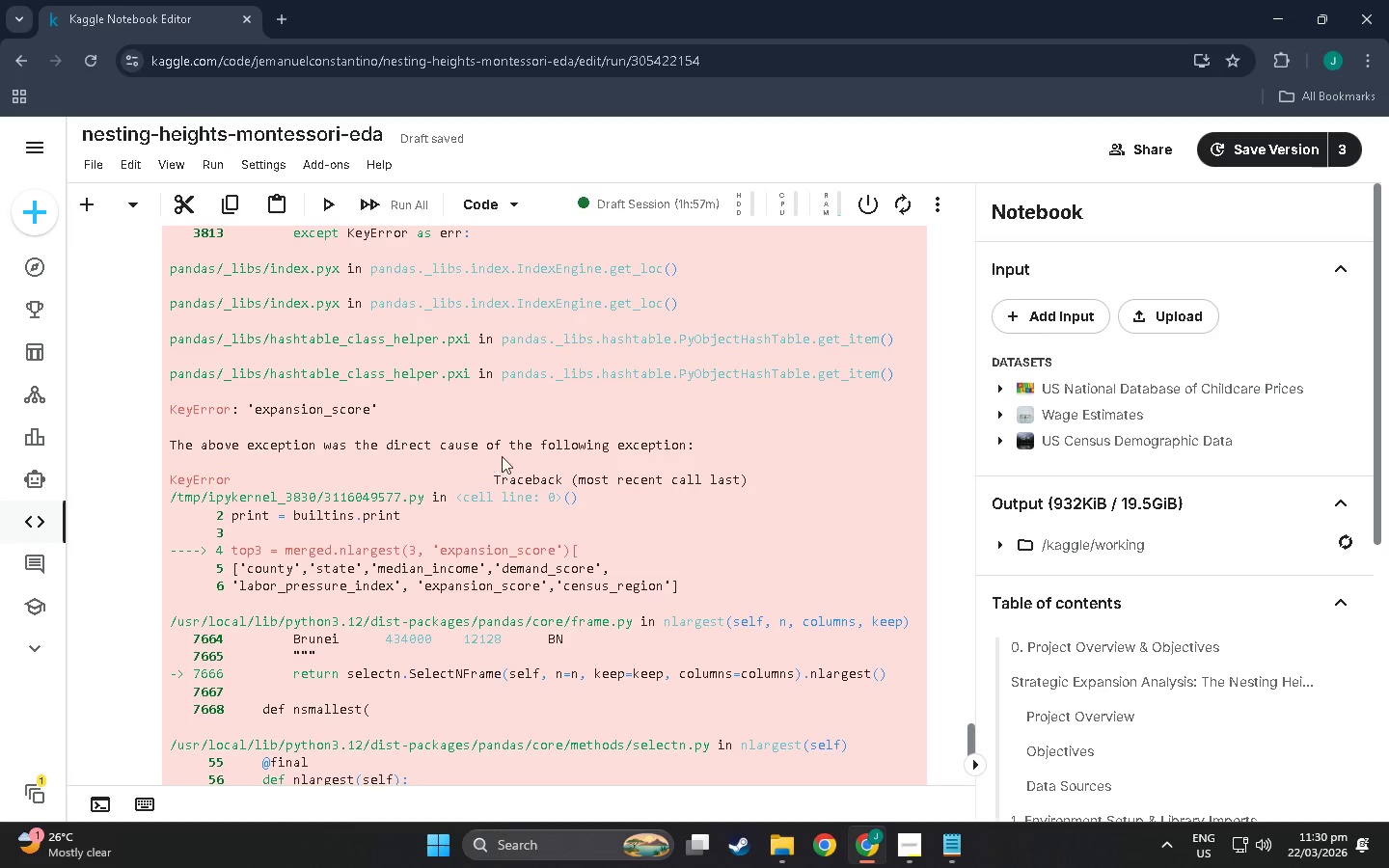 
scroll: coordinate [423, 434], scroll_direction: up, amount: 3.0
 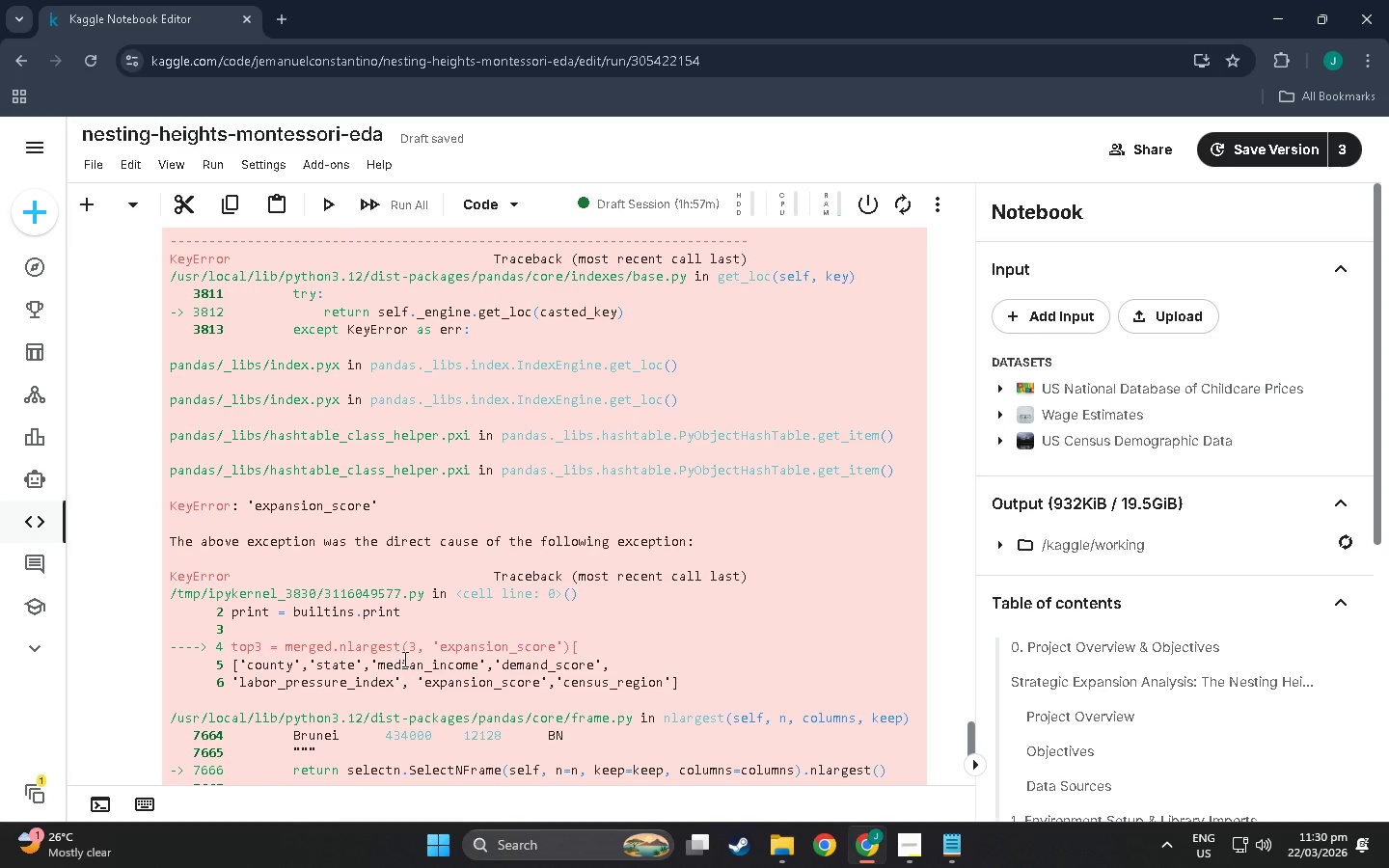 
wait(7.58)
 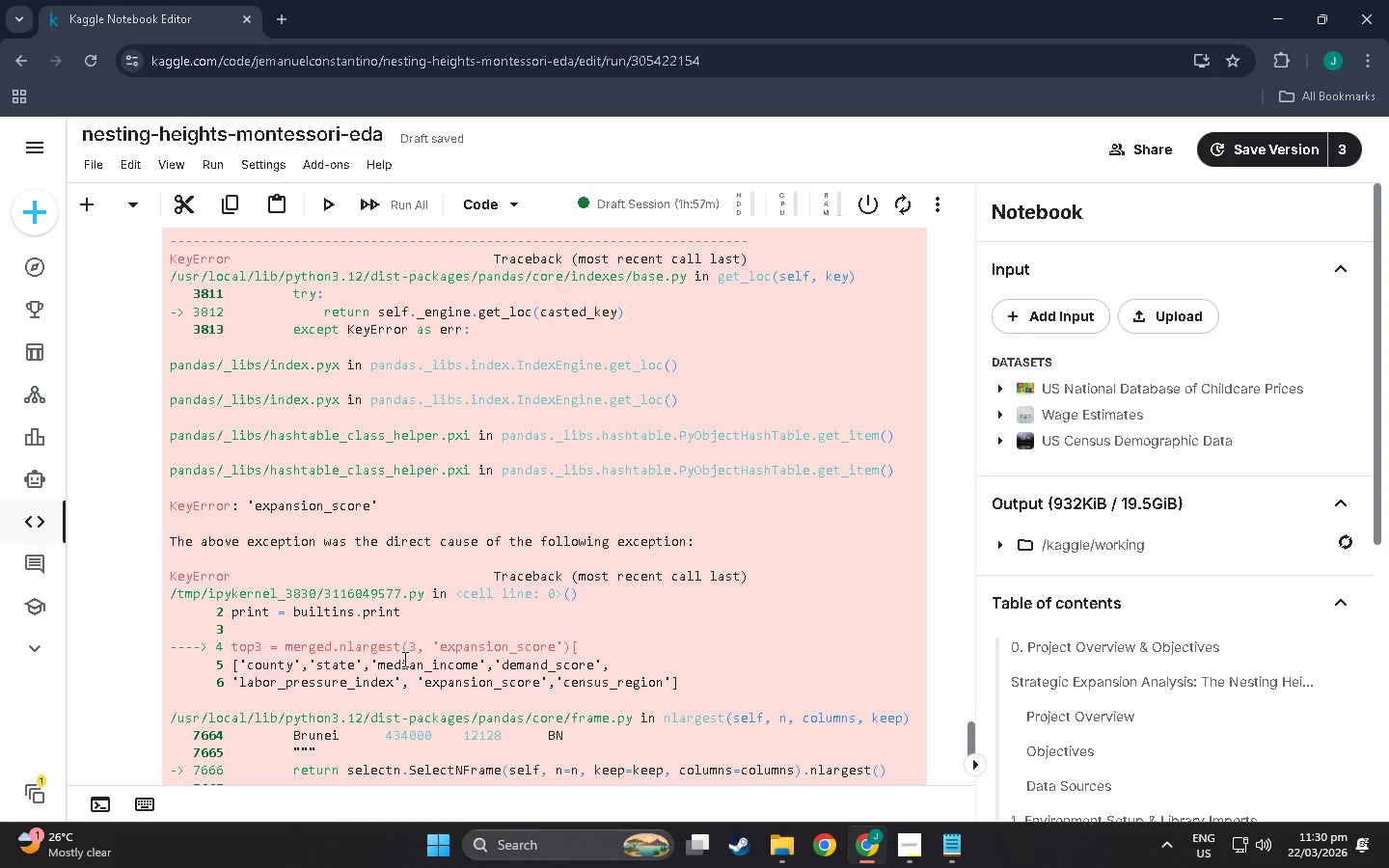 
scroll: coordinate [365, 453], scroll_direction: up, amount: 22.0
 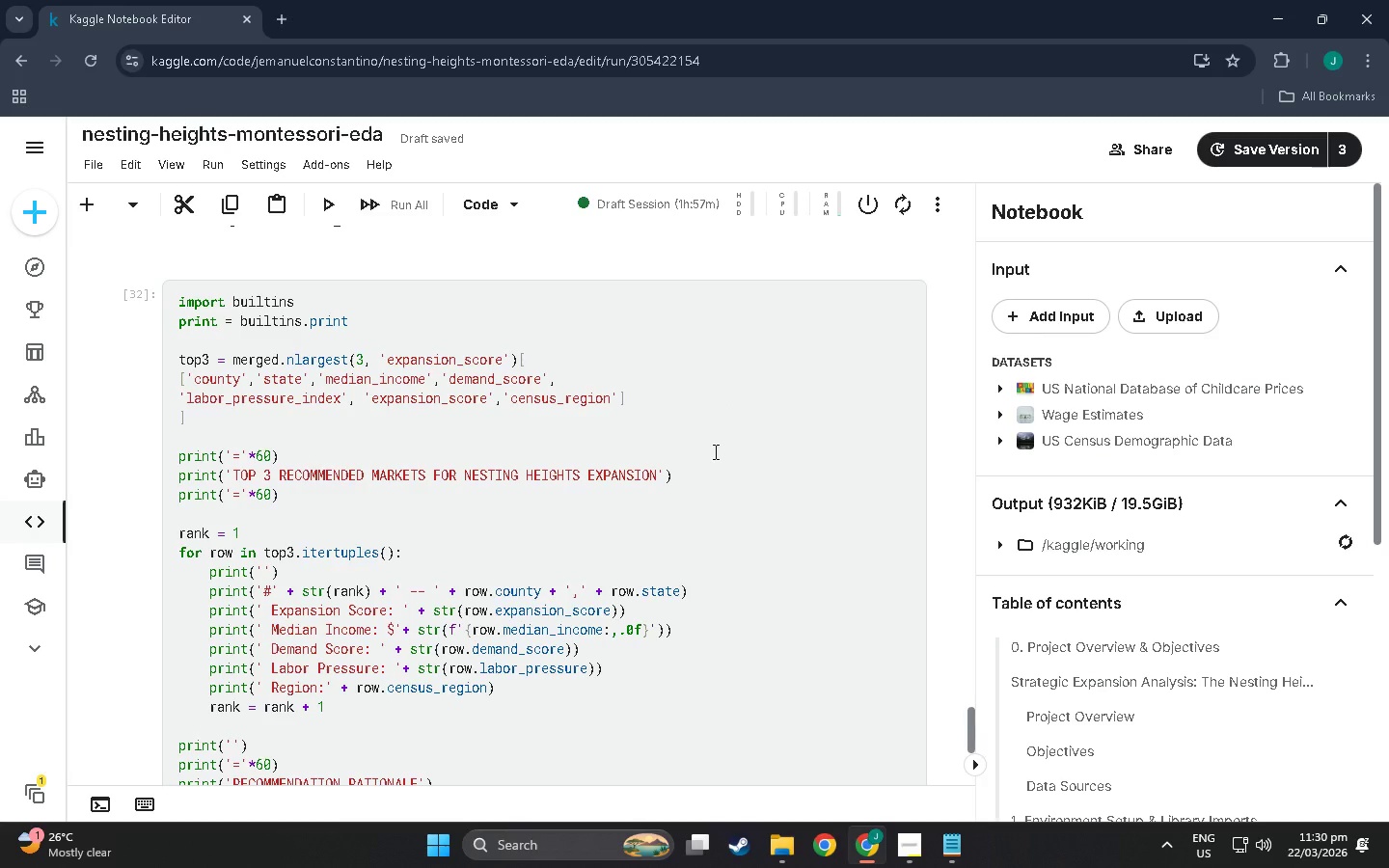 
wait(34.52)
 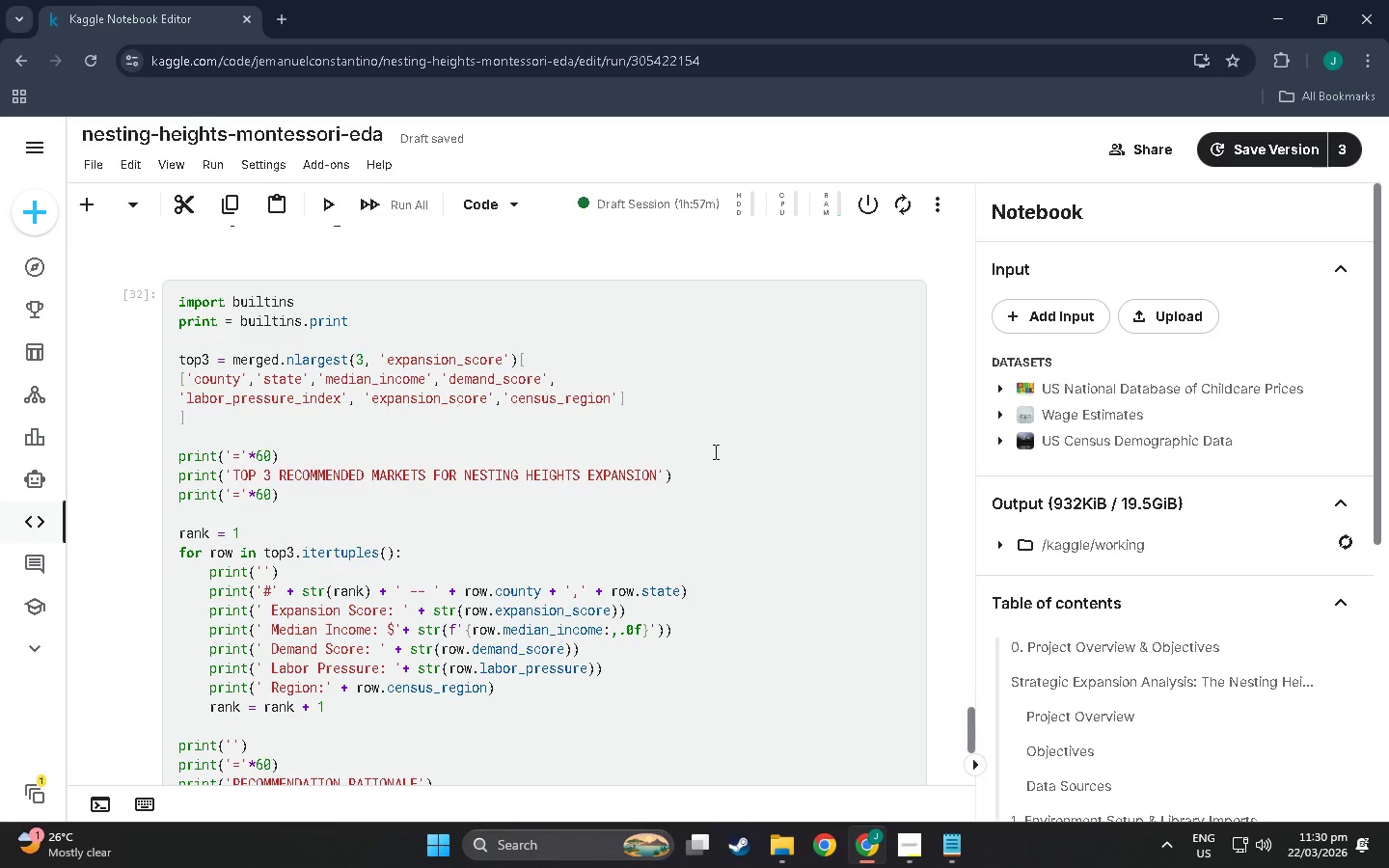 
scroll: coordinate [704, 273], scroll_direction: down, amount: 2.0
 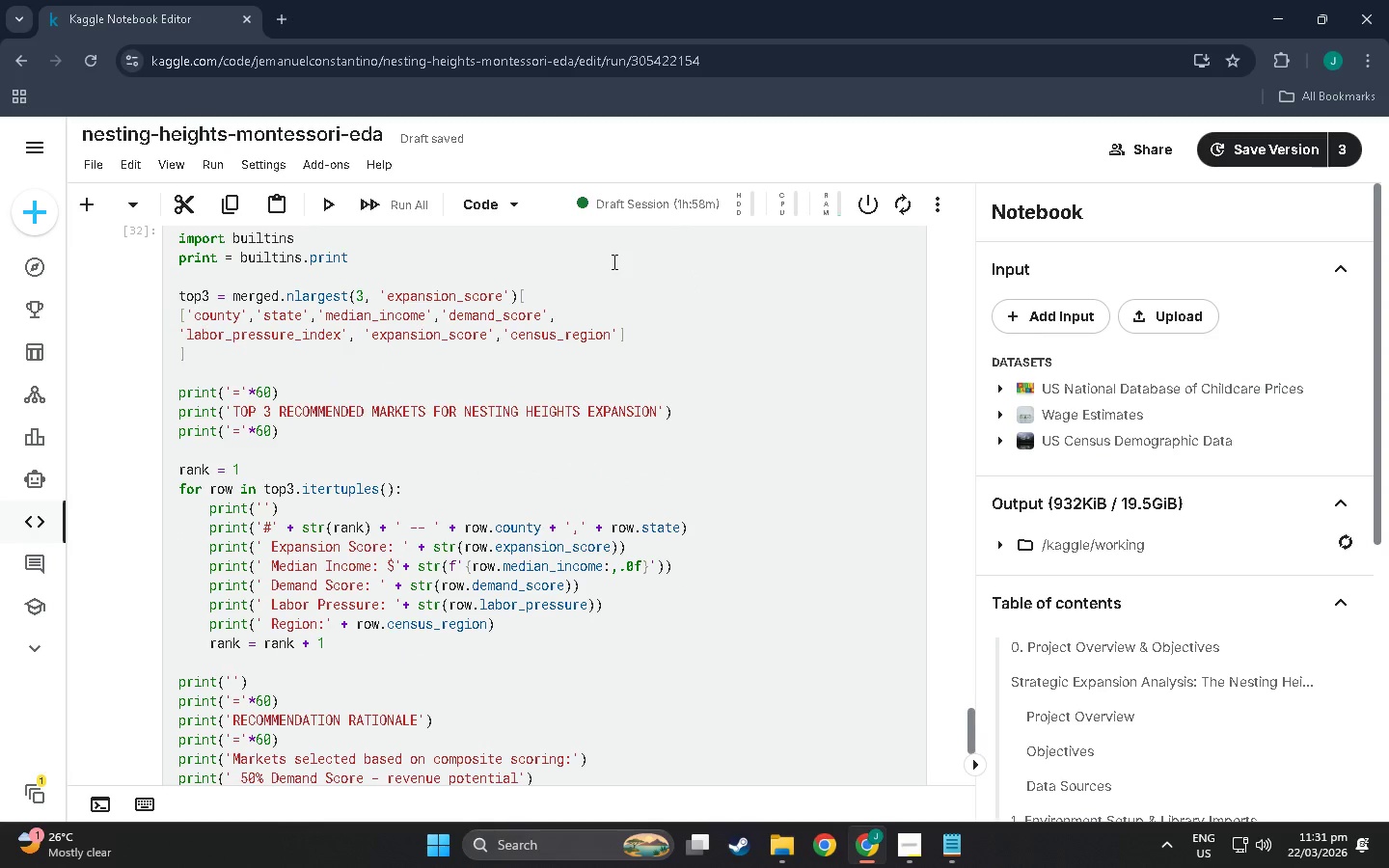 
scroll: coordinate [490, 443], scroll_direction: up, amount: 3.0
 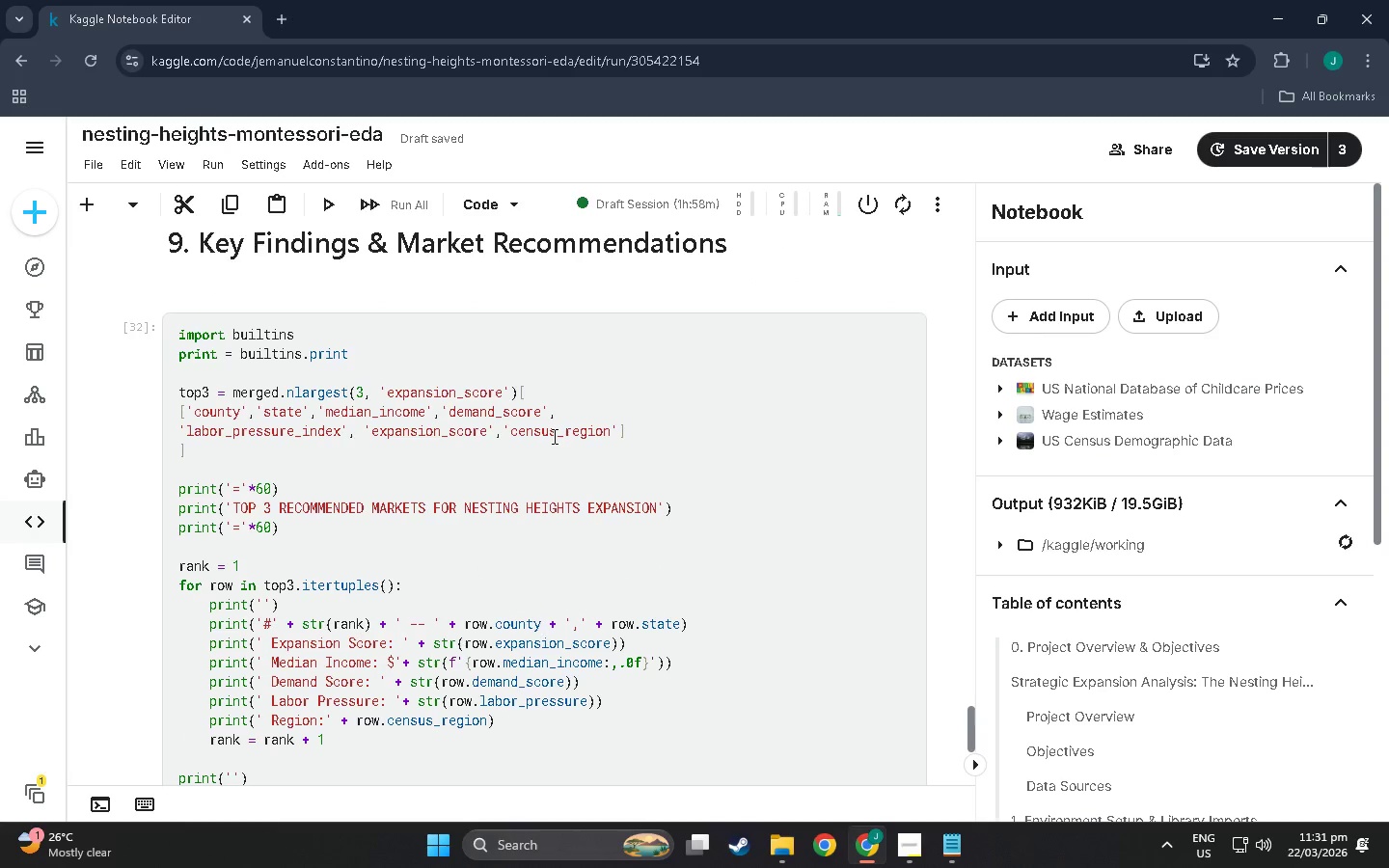 
scroll: coordinate [478, 495], scroll_direction: down, amount: 28.0
 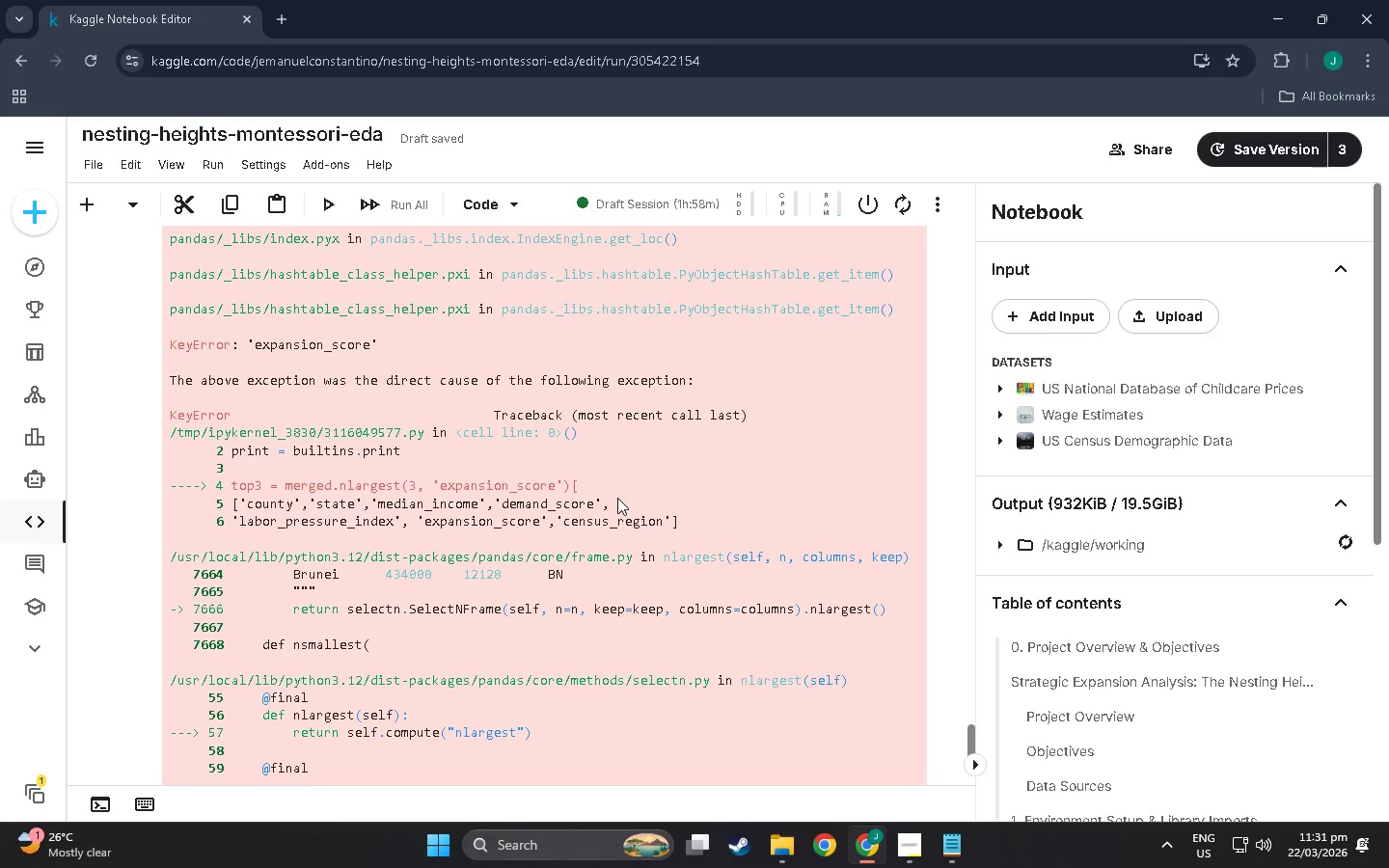 
wait(40.39)
 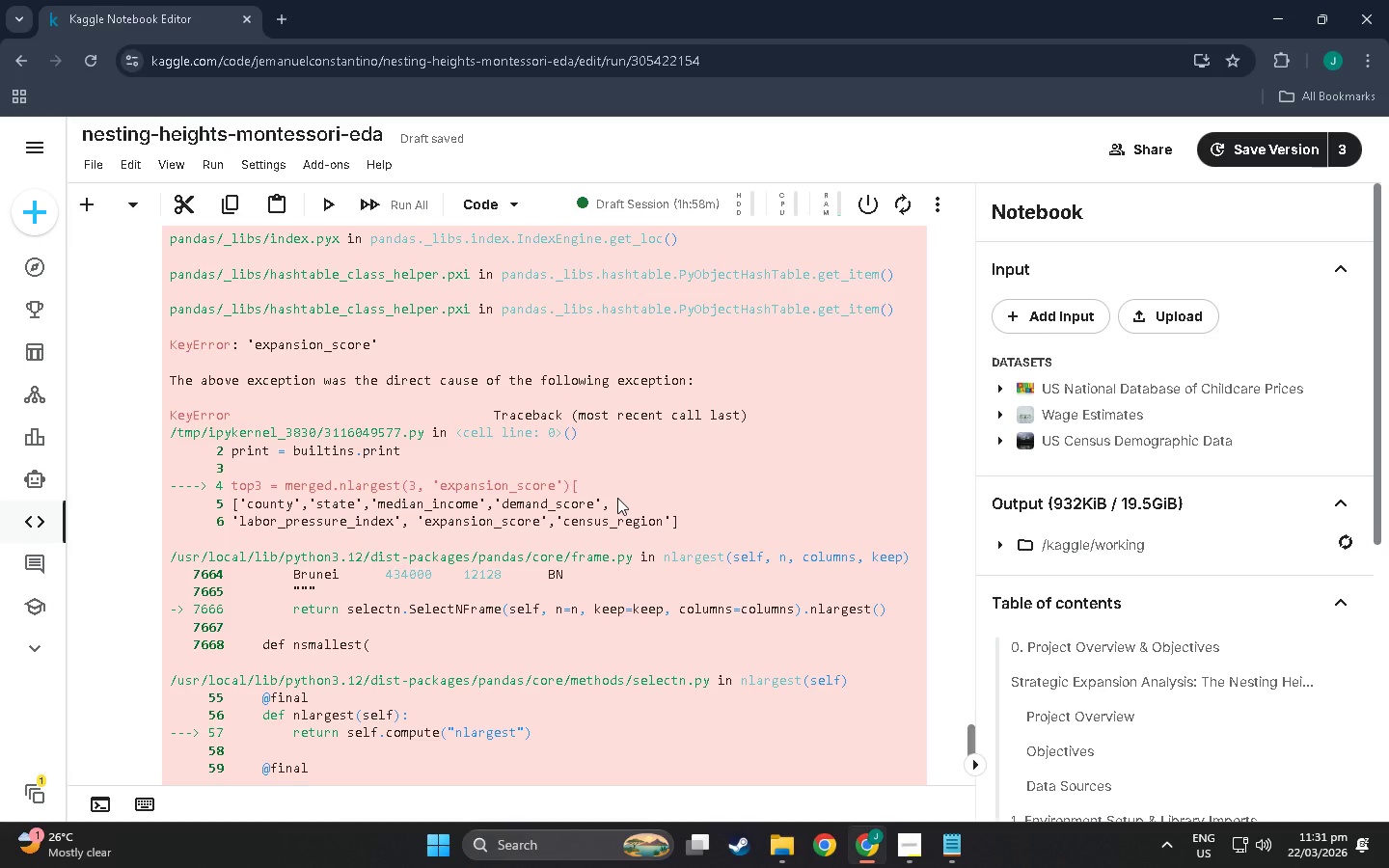 
scroll: coordinate [489, 572], scroll_direction: up, amount: 2.0
 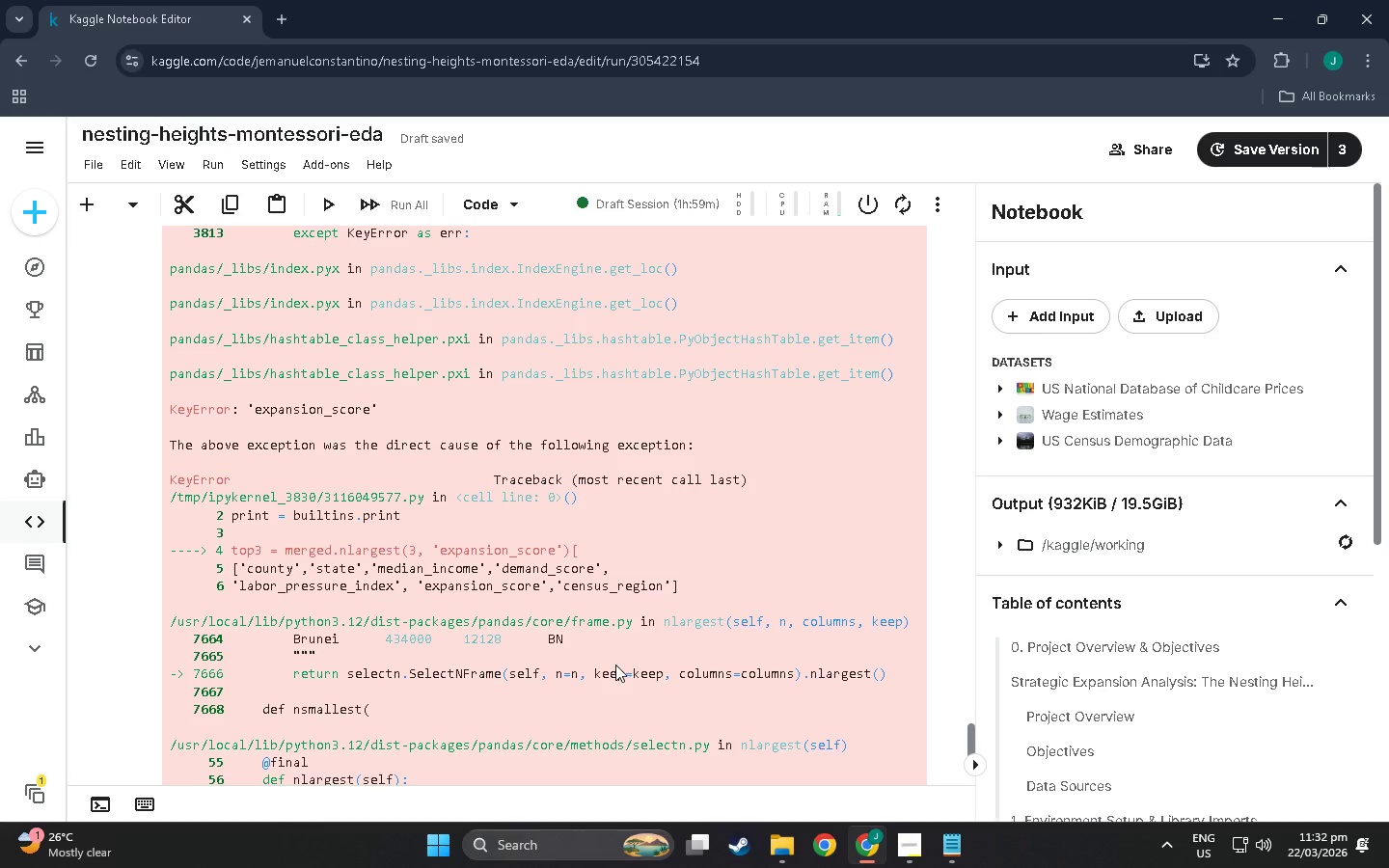 
wait(43.76)
 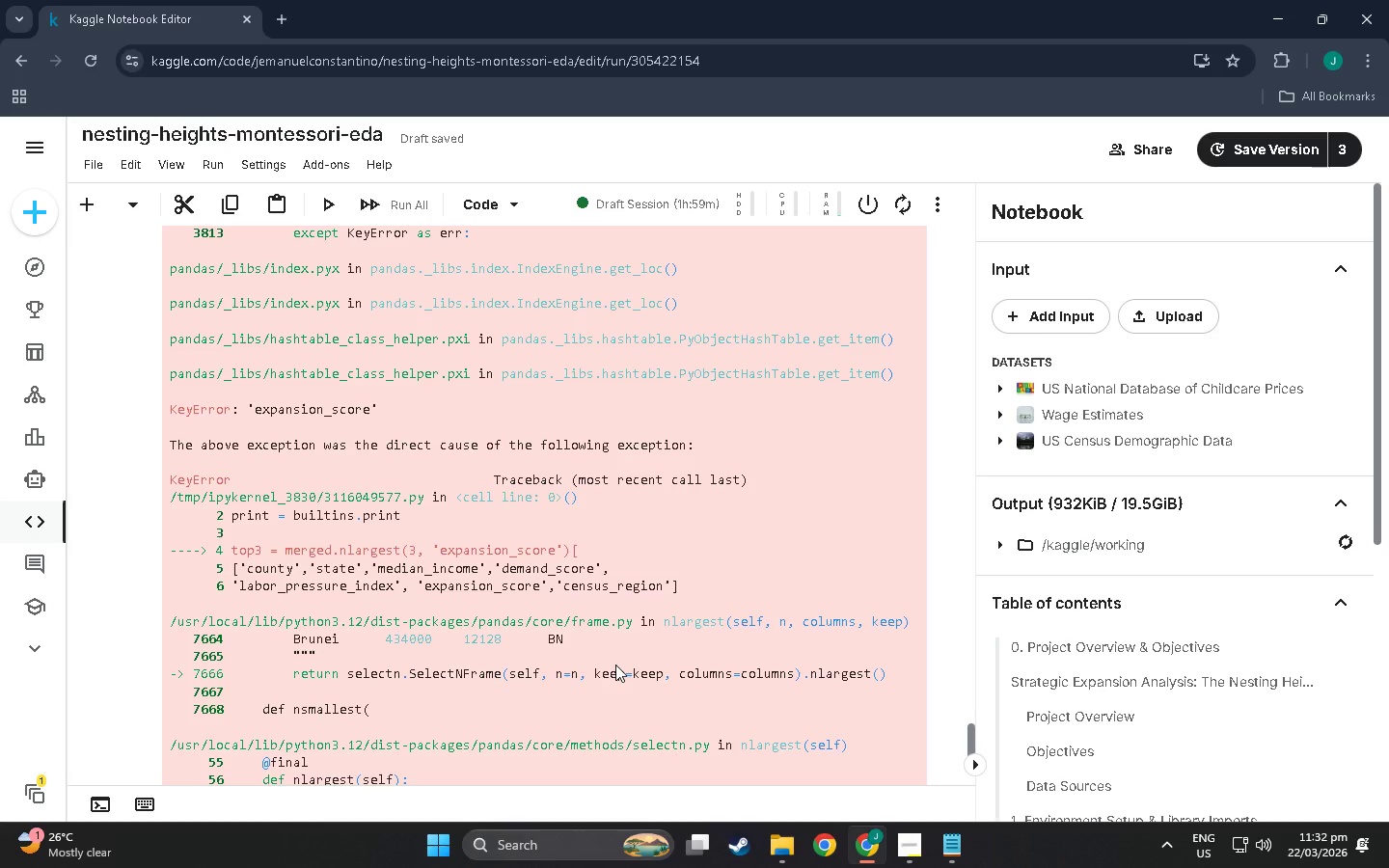 
scroll: coordinate [566, 625], scroll_direction: down, amount: 2.0
 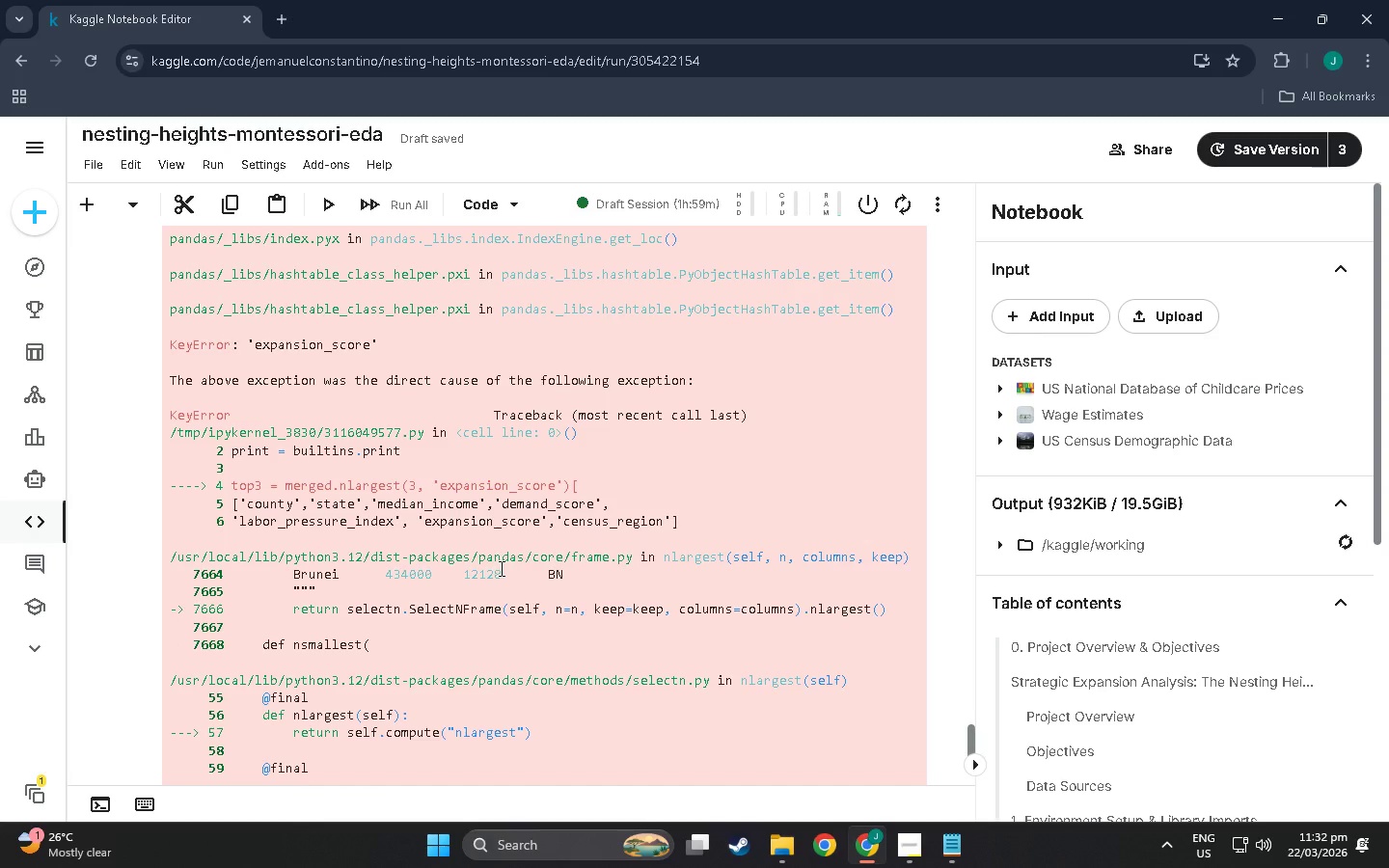 
scroll: coordinate [495, 589], scroll_direction: up, amount: 22.0
 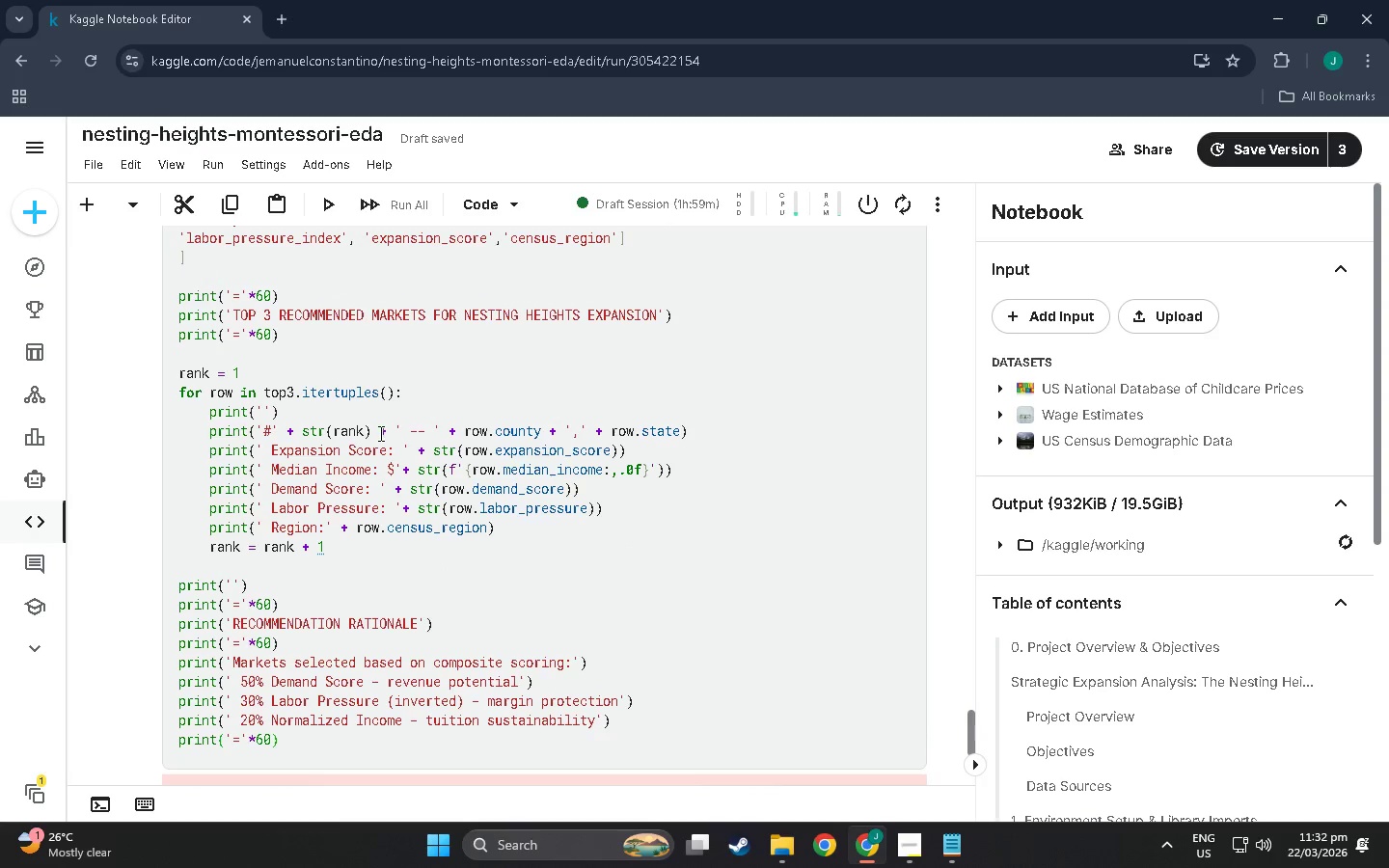 
scroll: coordinate [411, 475], scroll_direction: down, amount: 2.0
 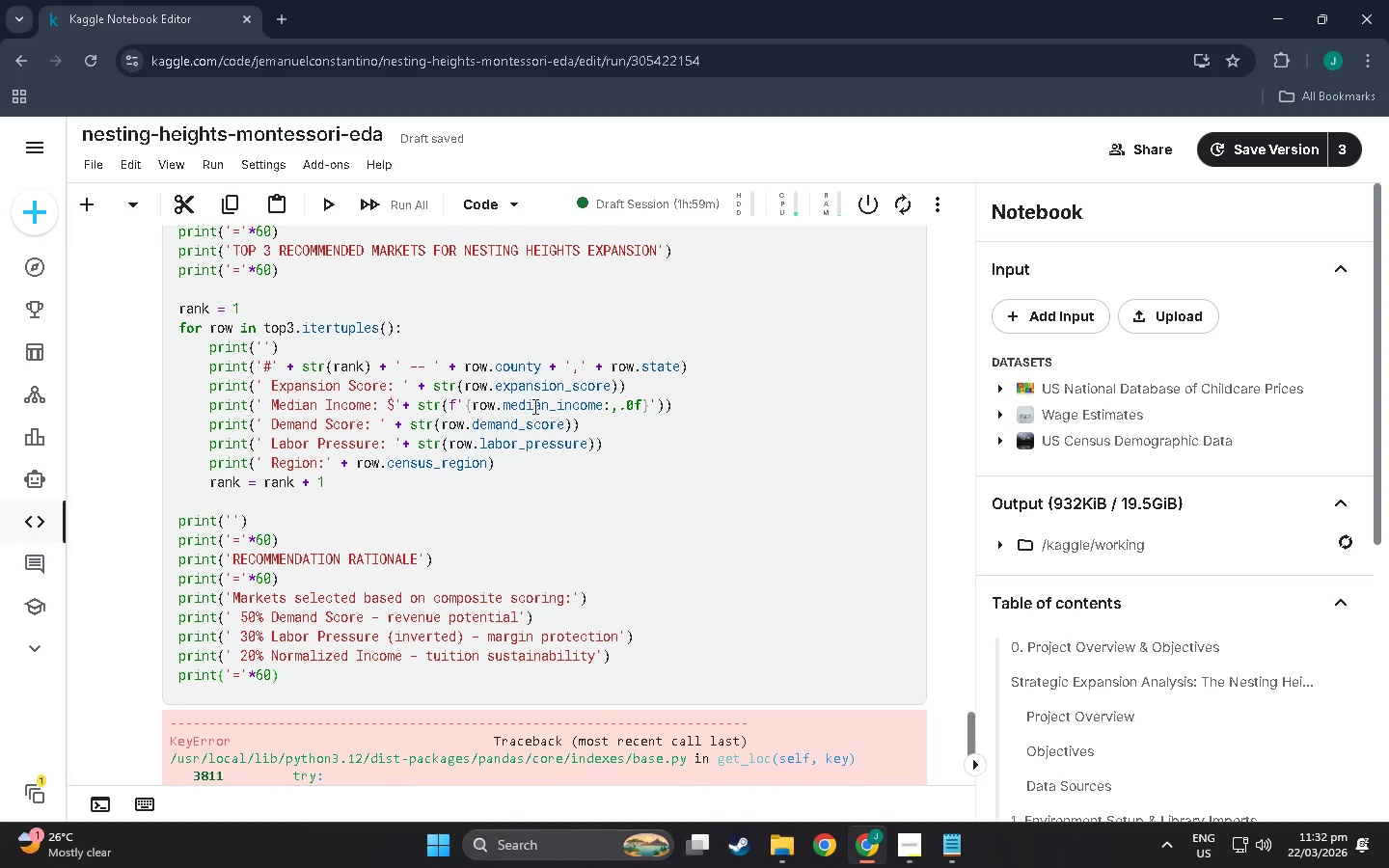 
left_click([531, 392])
 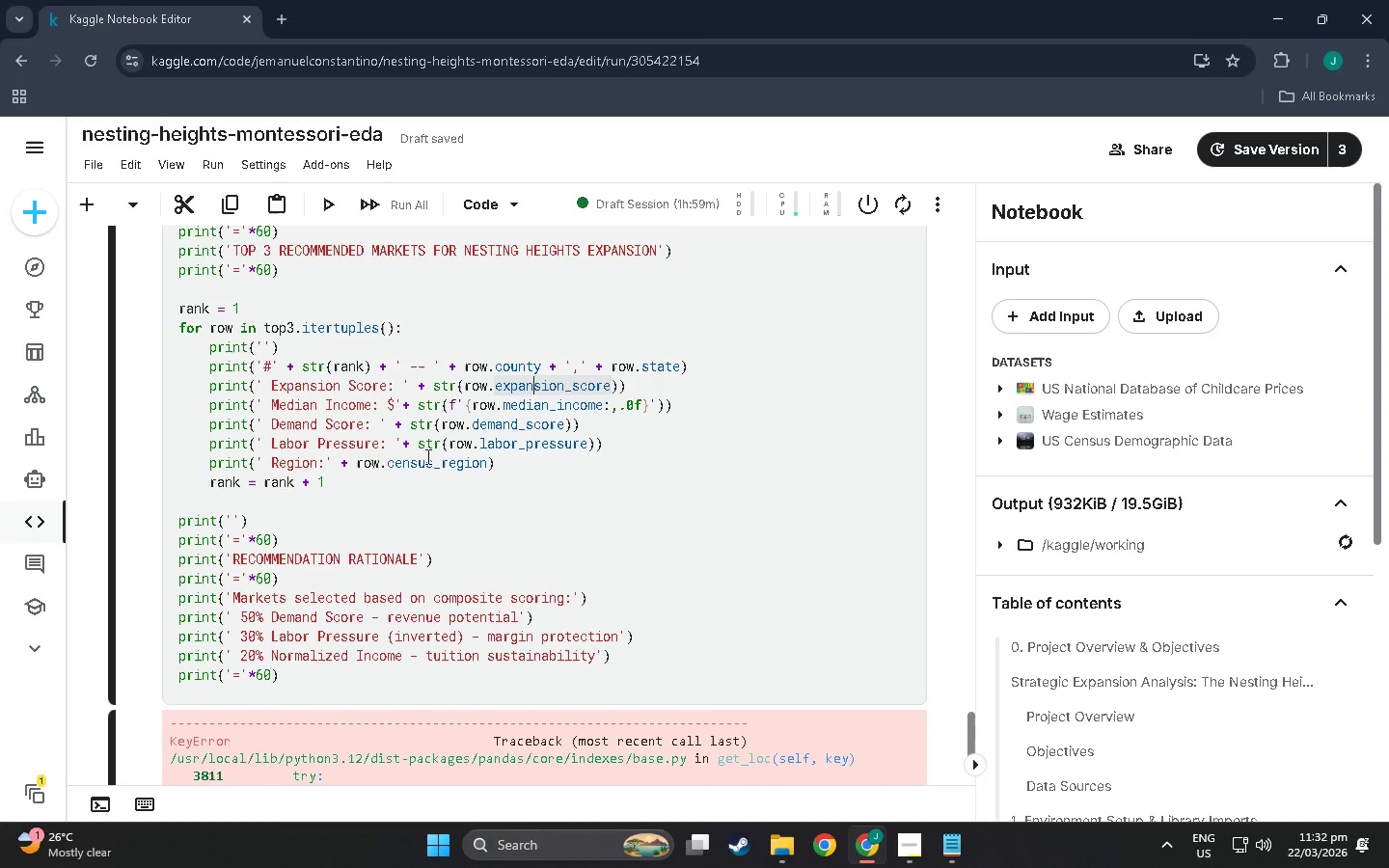 
scroll: coordinate [417, 528], scroll_direction: down, amount: 18.0
 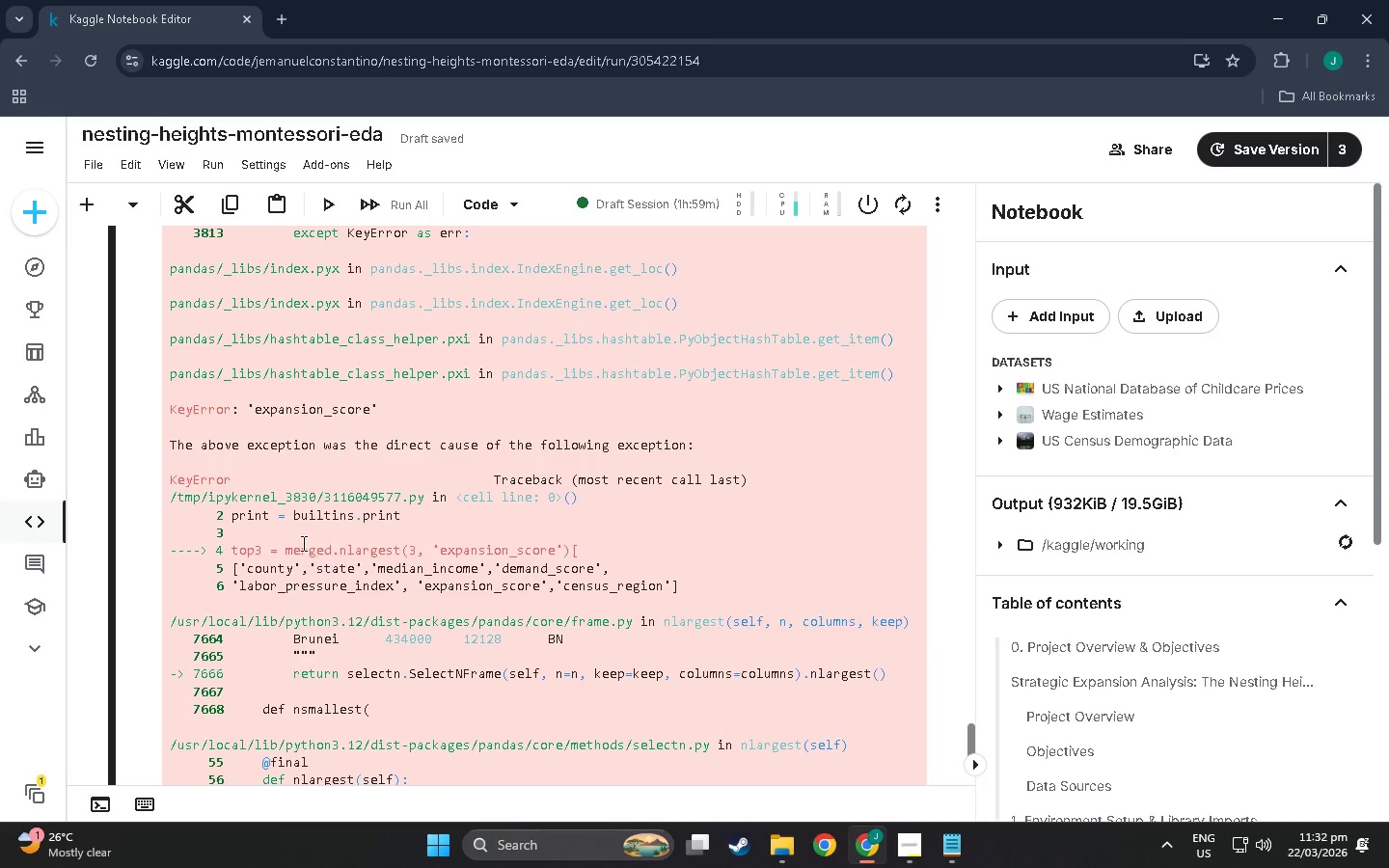 
scroll: coordinate [304, 543], scroll_direction: up, amount: 25.0
 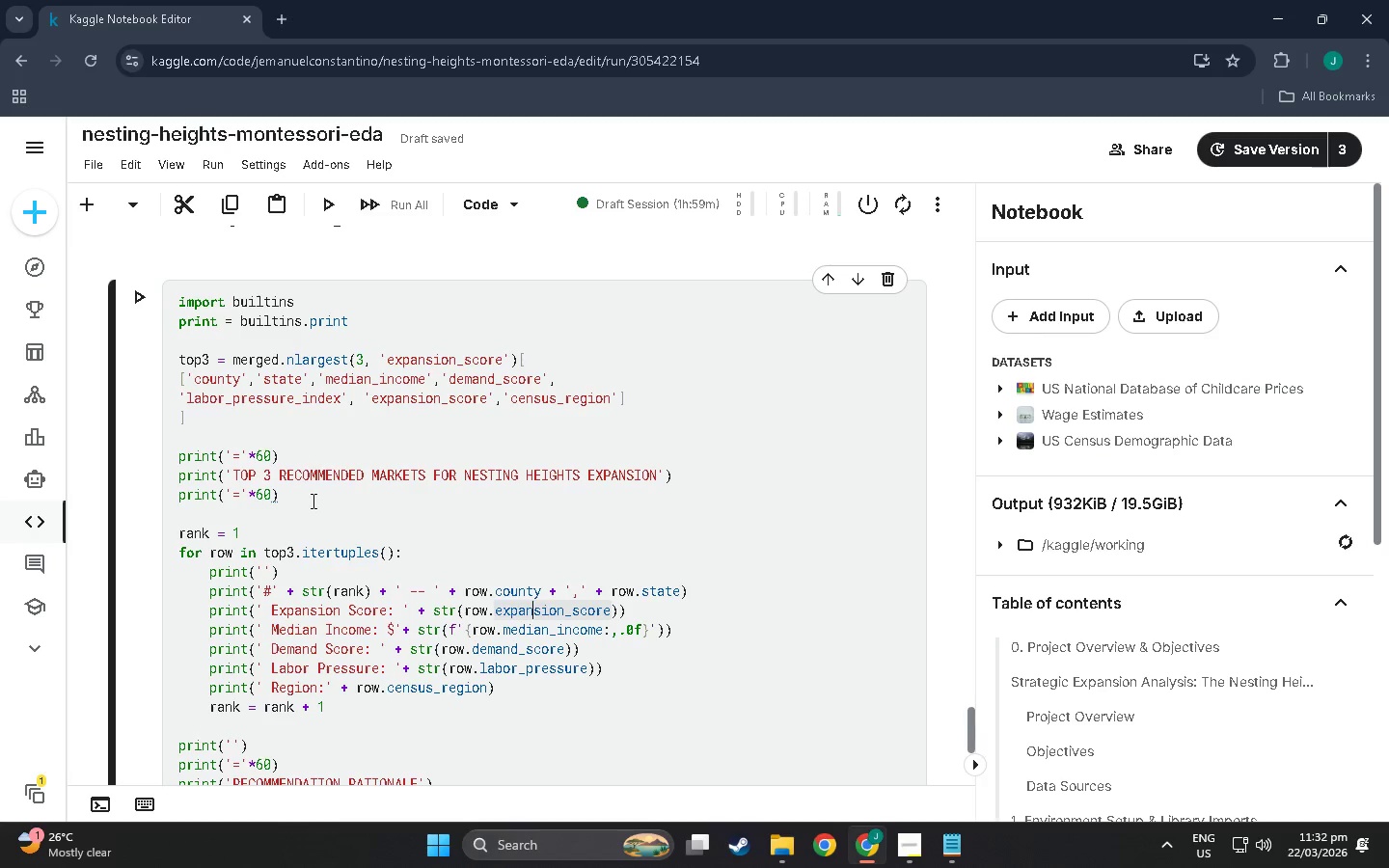 
wait(11.28)
 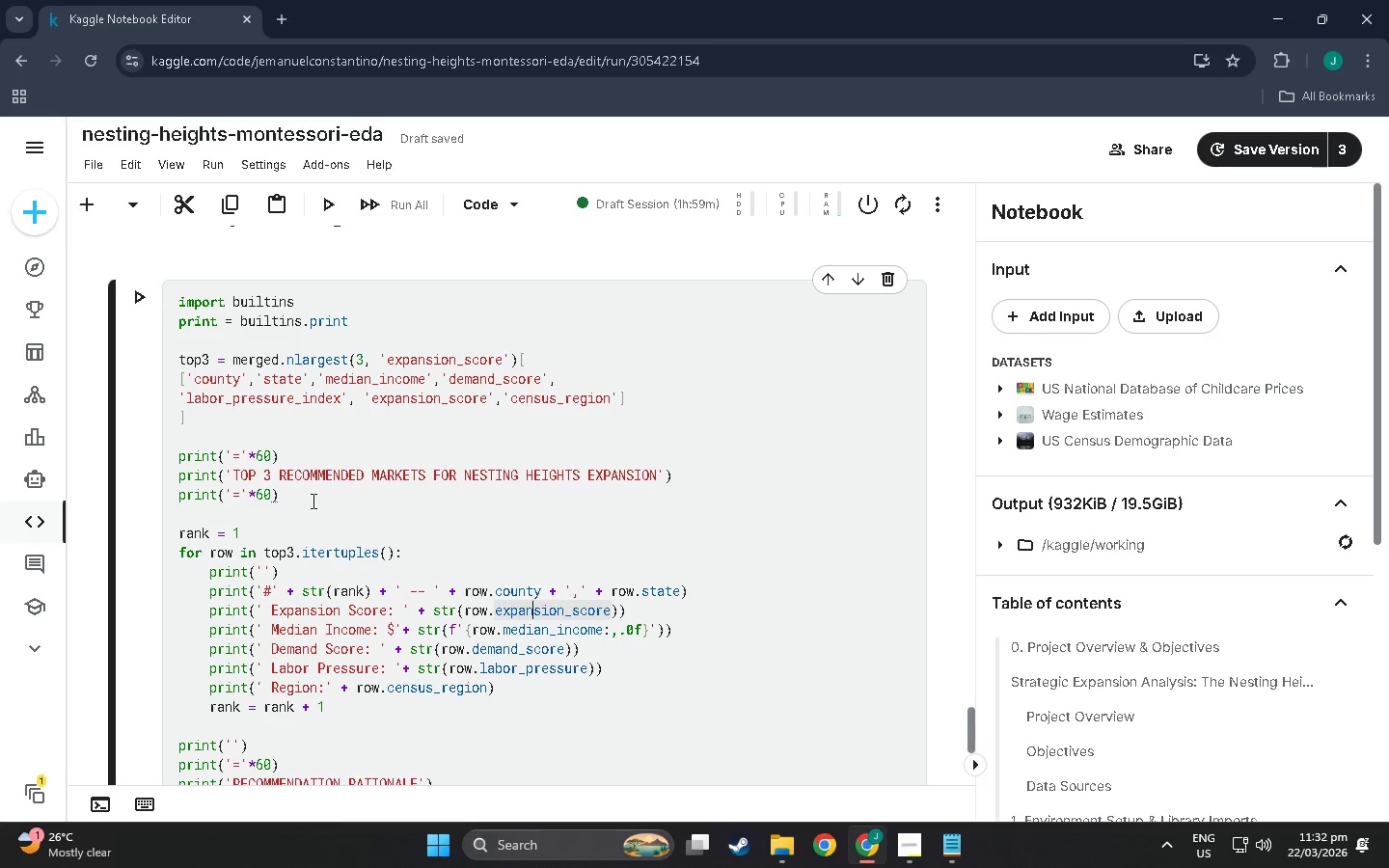 
scroll: coordinate [330, 505], scroll_direction: up, amount: 3.0
 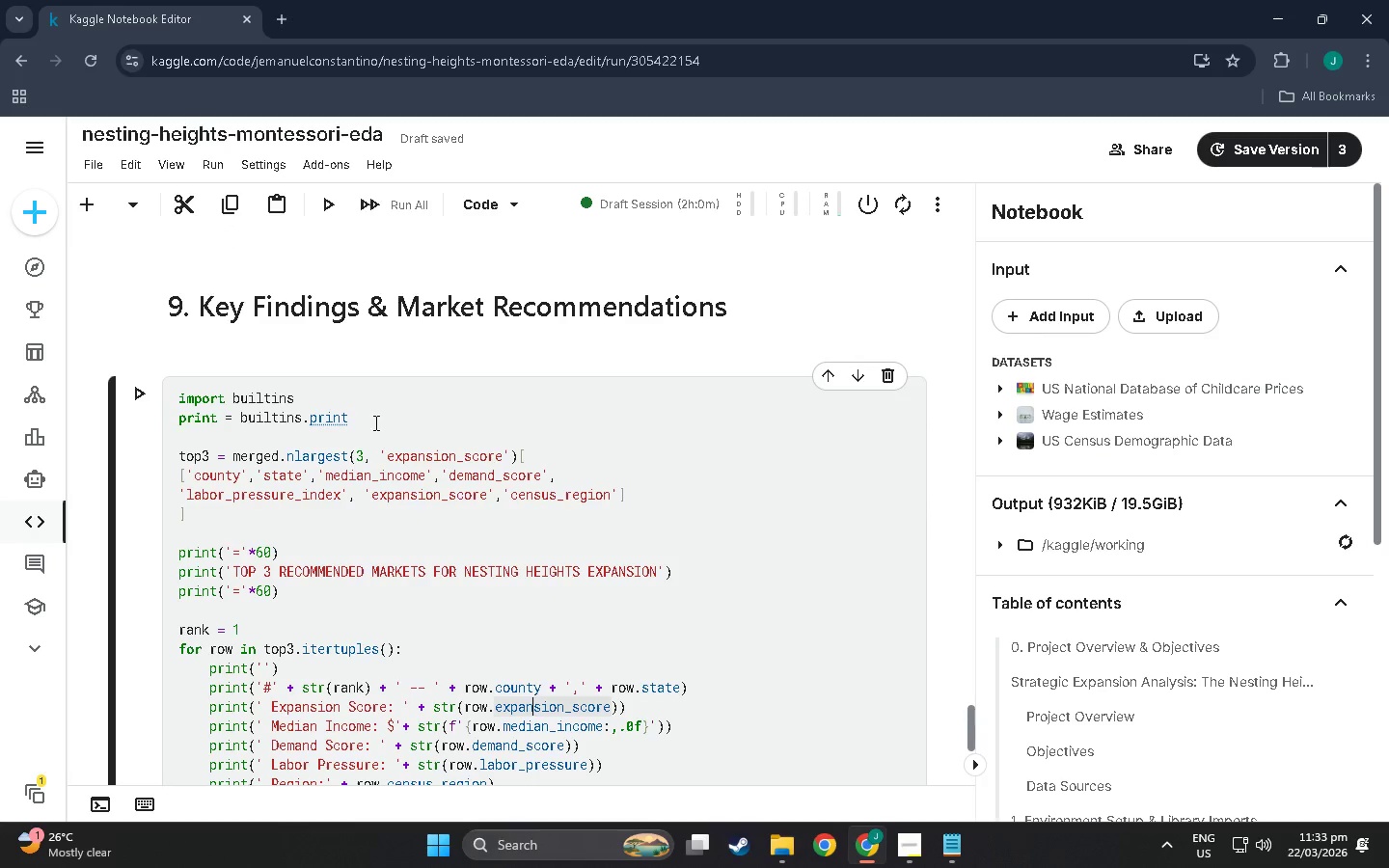 
left_click([362, 416])
 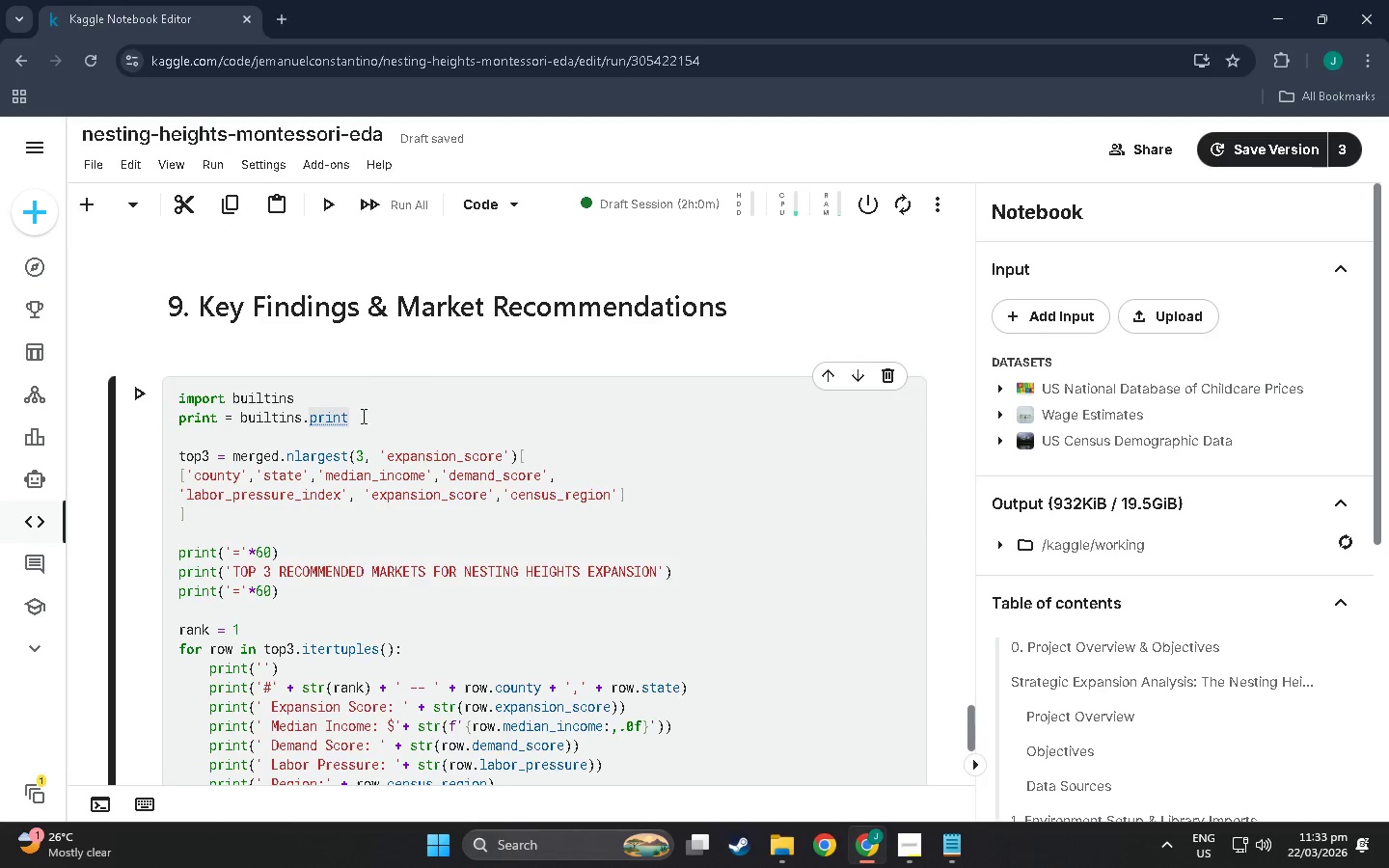 
key(Enter)
 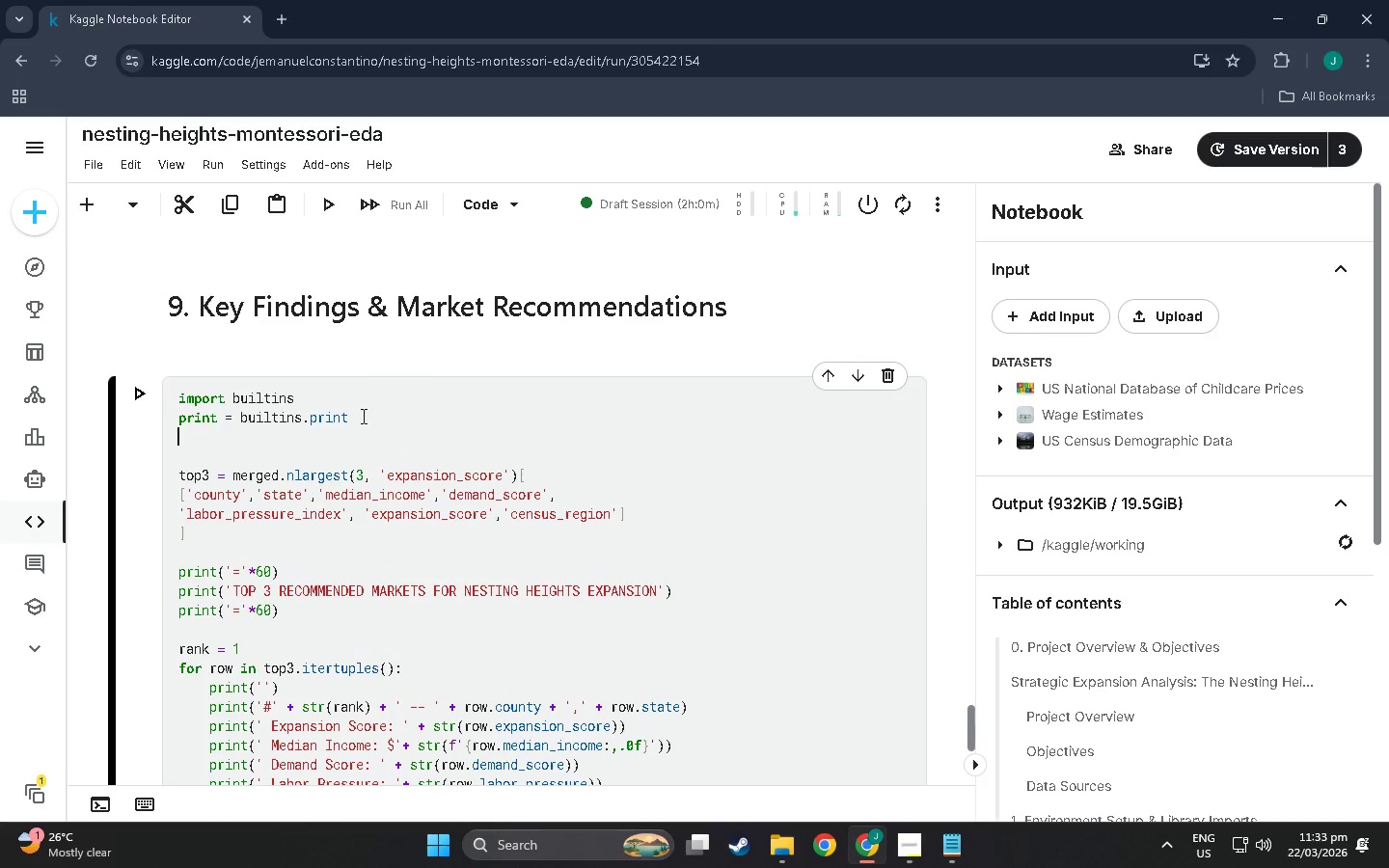 
key(Shift+3)
 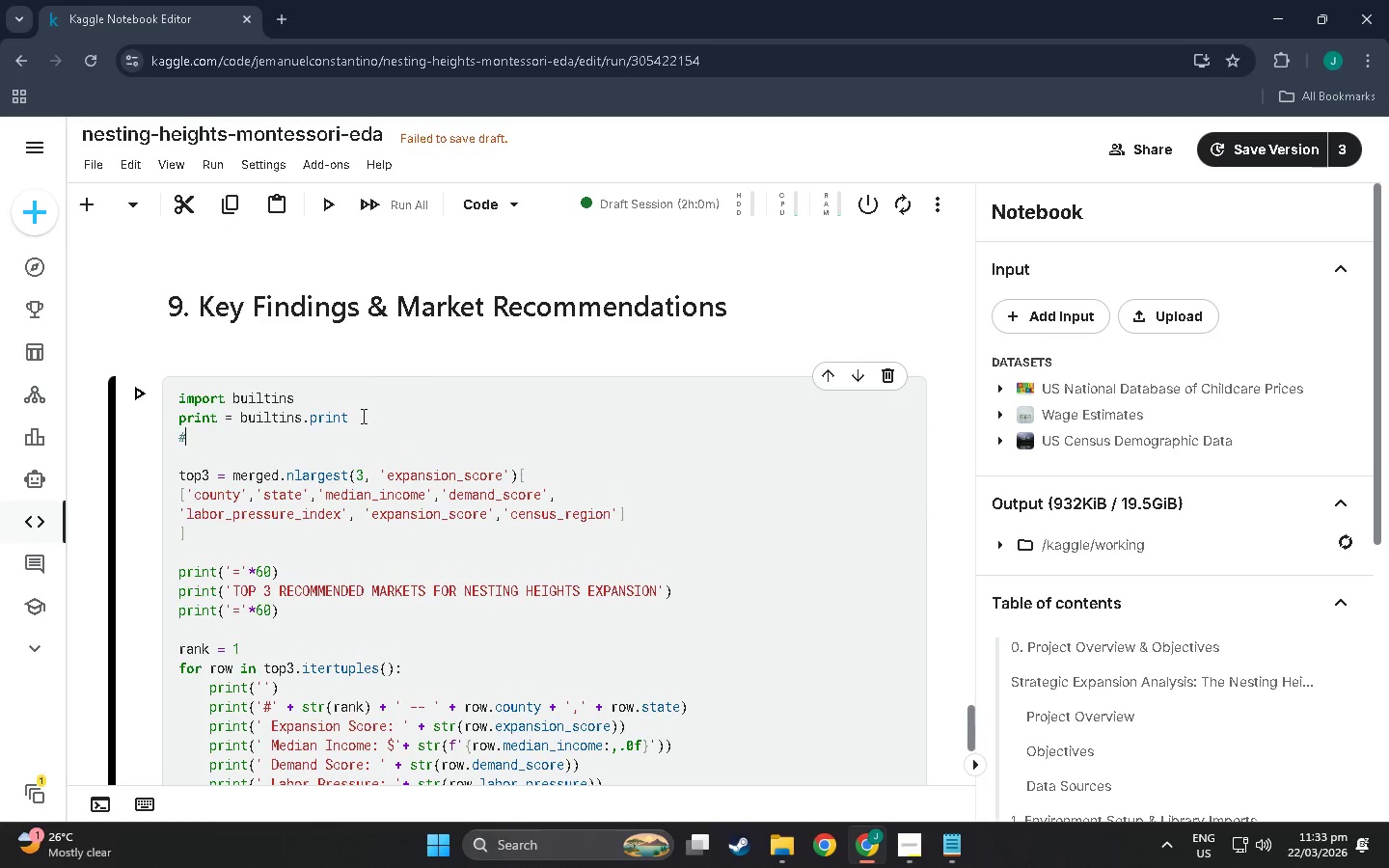 
key(Backspace)
 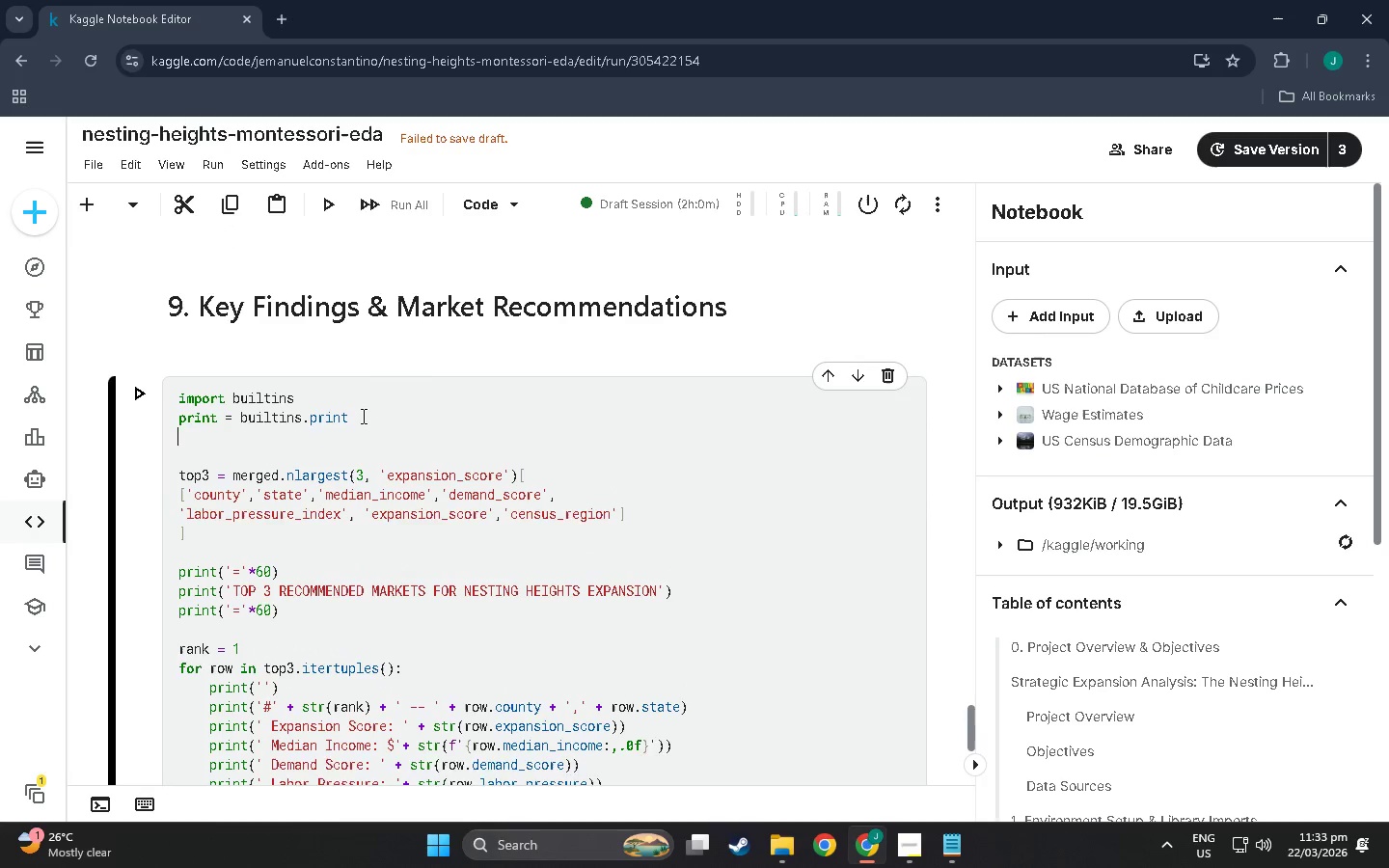 
key(Backspace)
 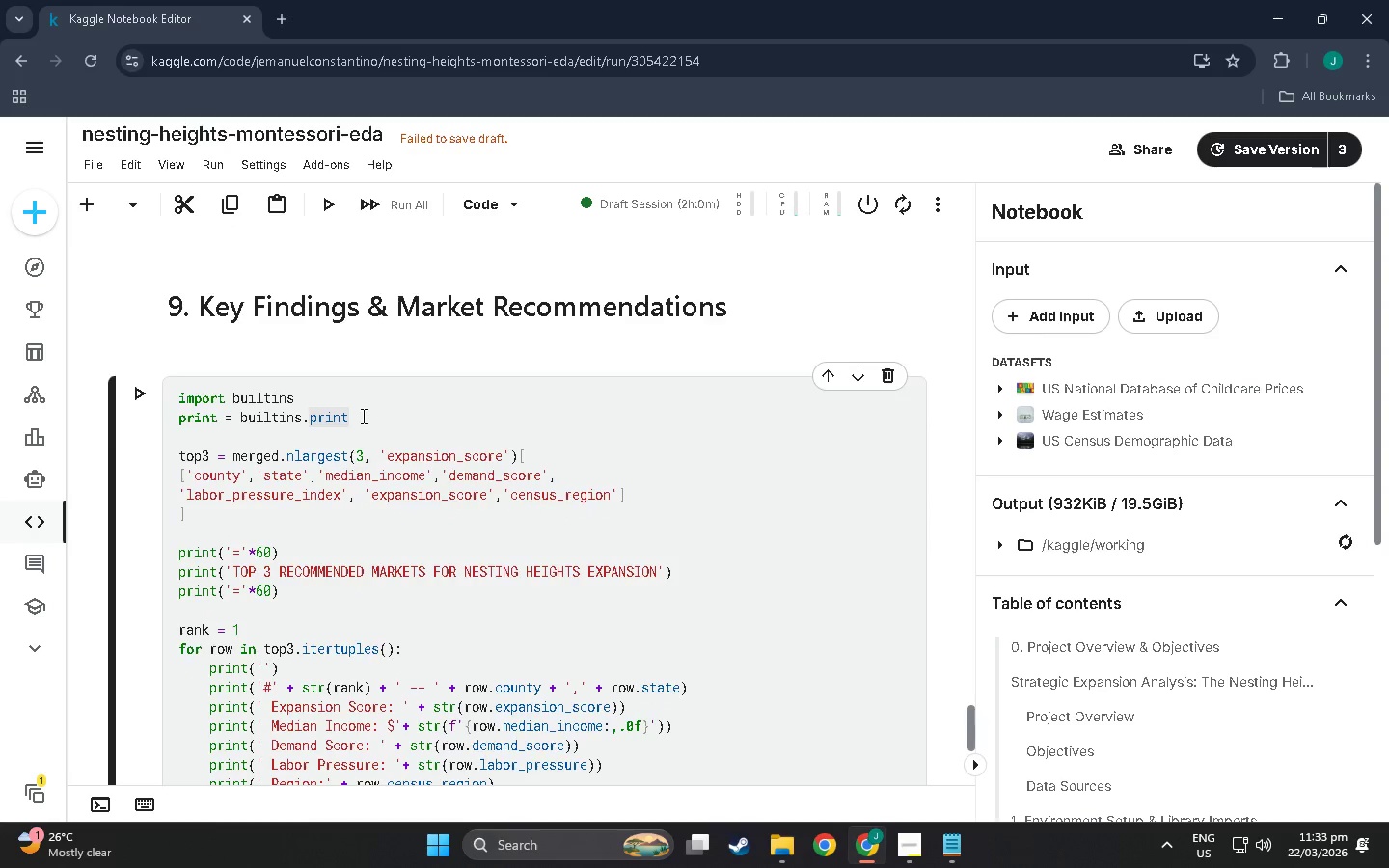 
scroll: coordinate [444, 464], scroll_direction: up, amount: 38.0
 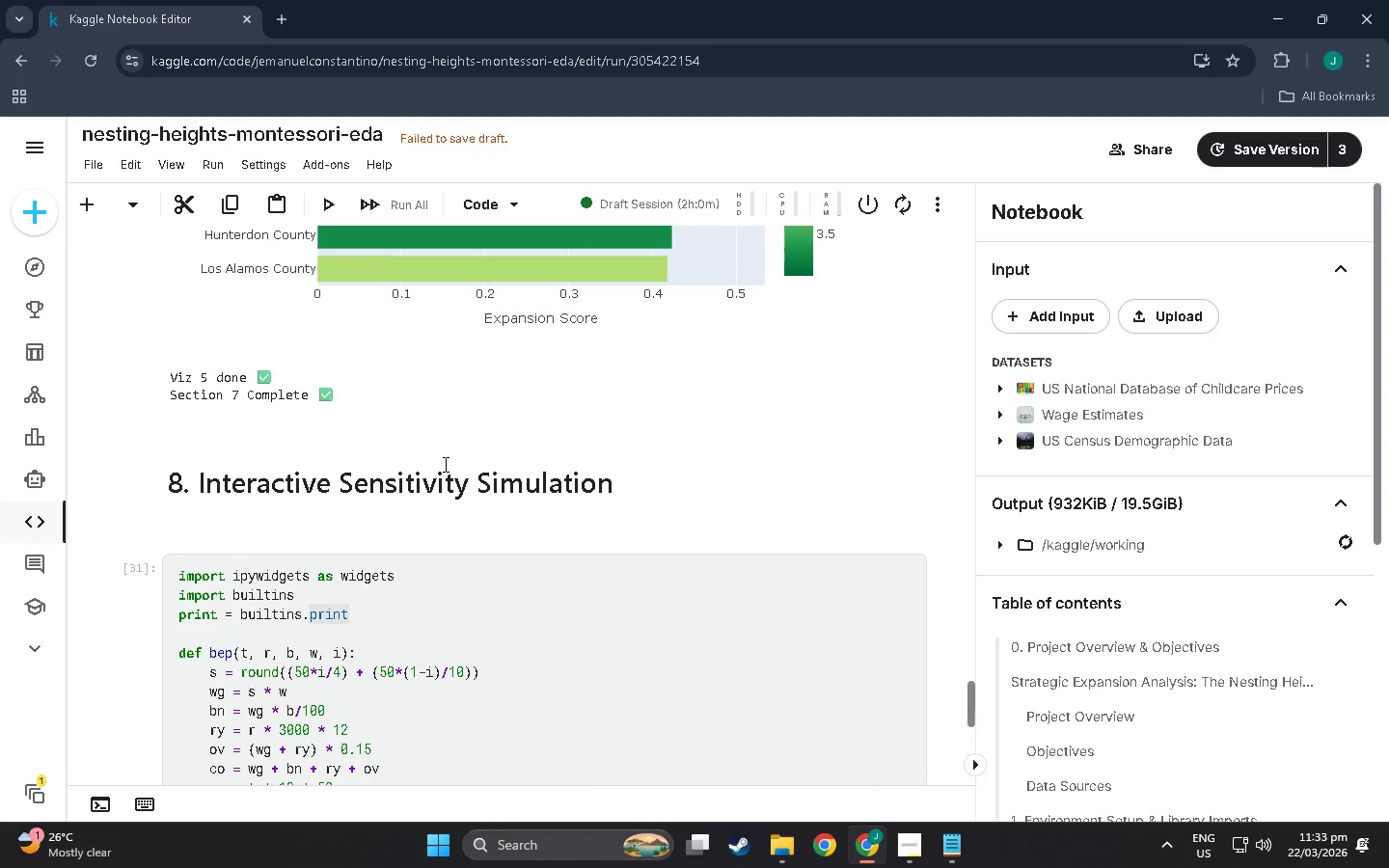 
key(Alt+Control+Shift+Enter)
 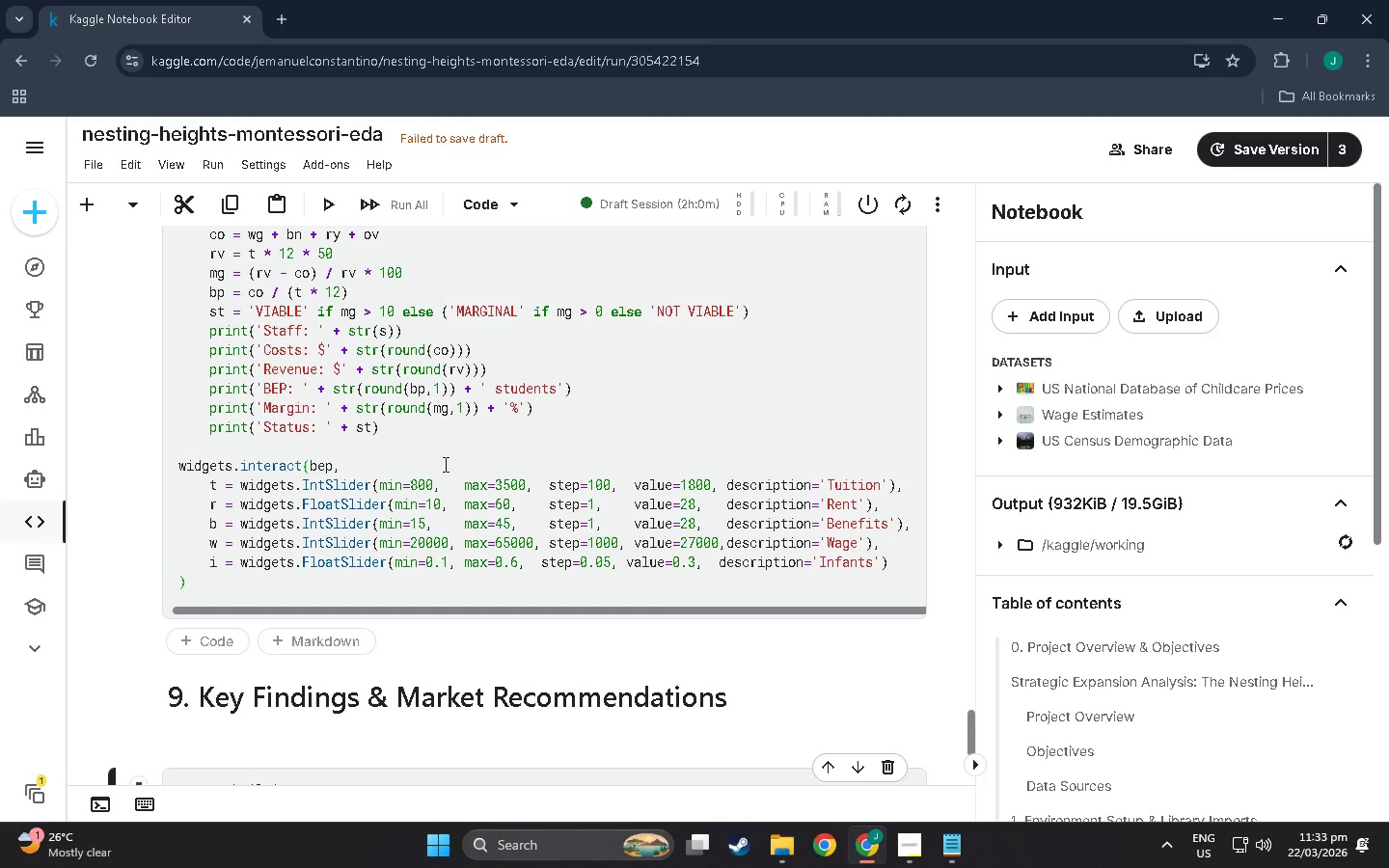 
scroll: coordinate [341, 508], scroll_direction: down, amount: 40.0
 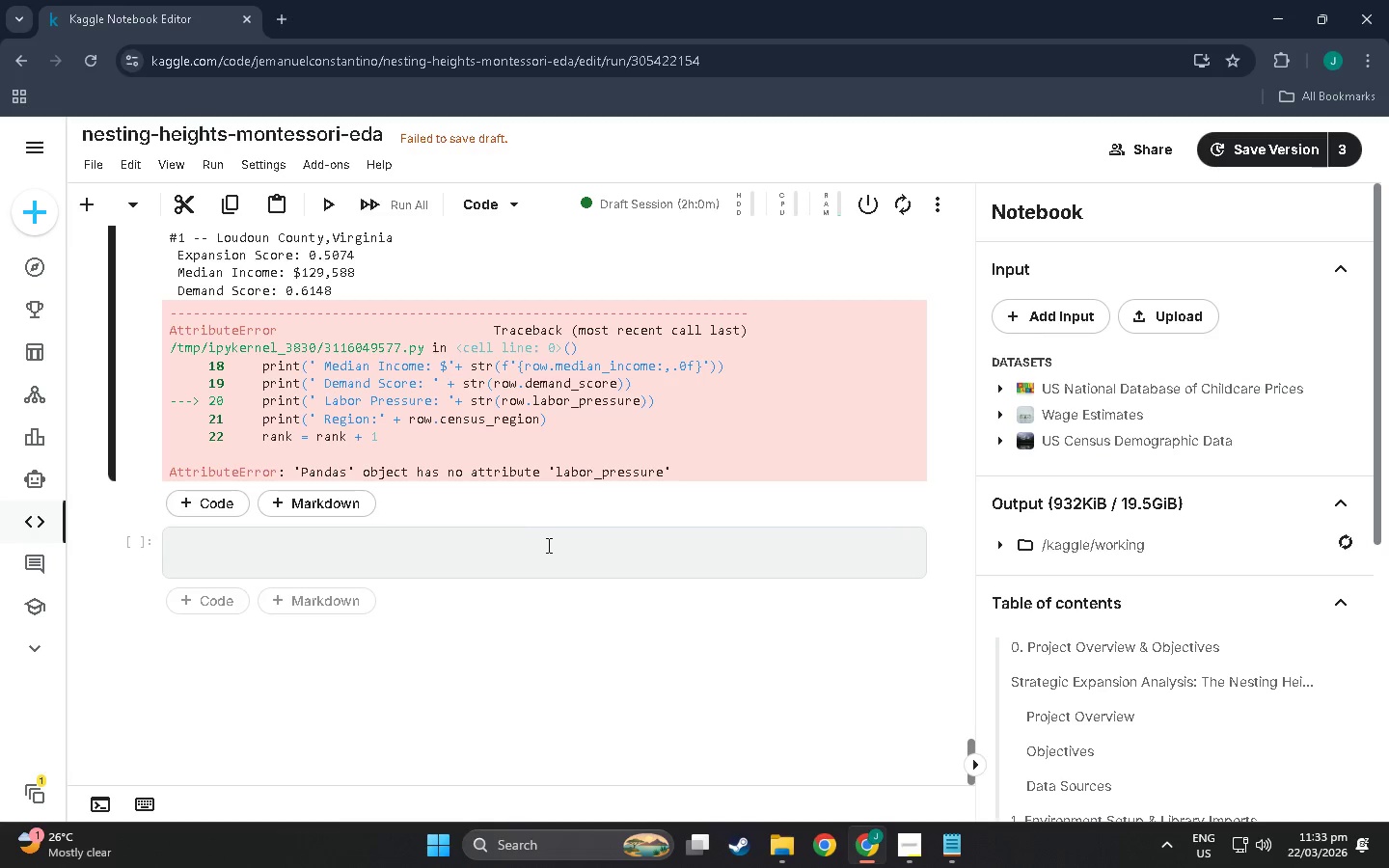 
wait(5.3)
 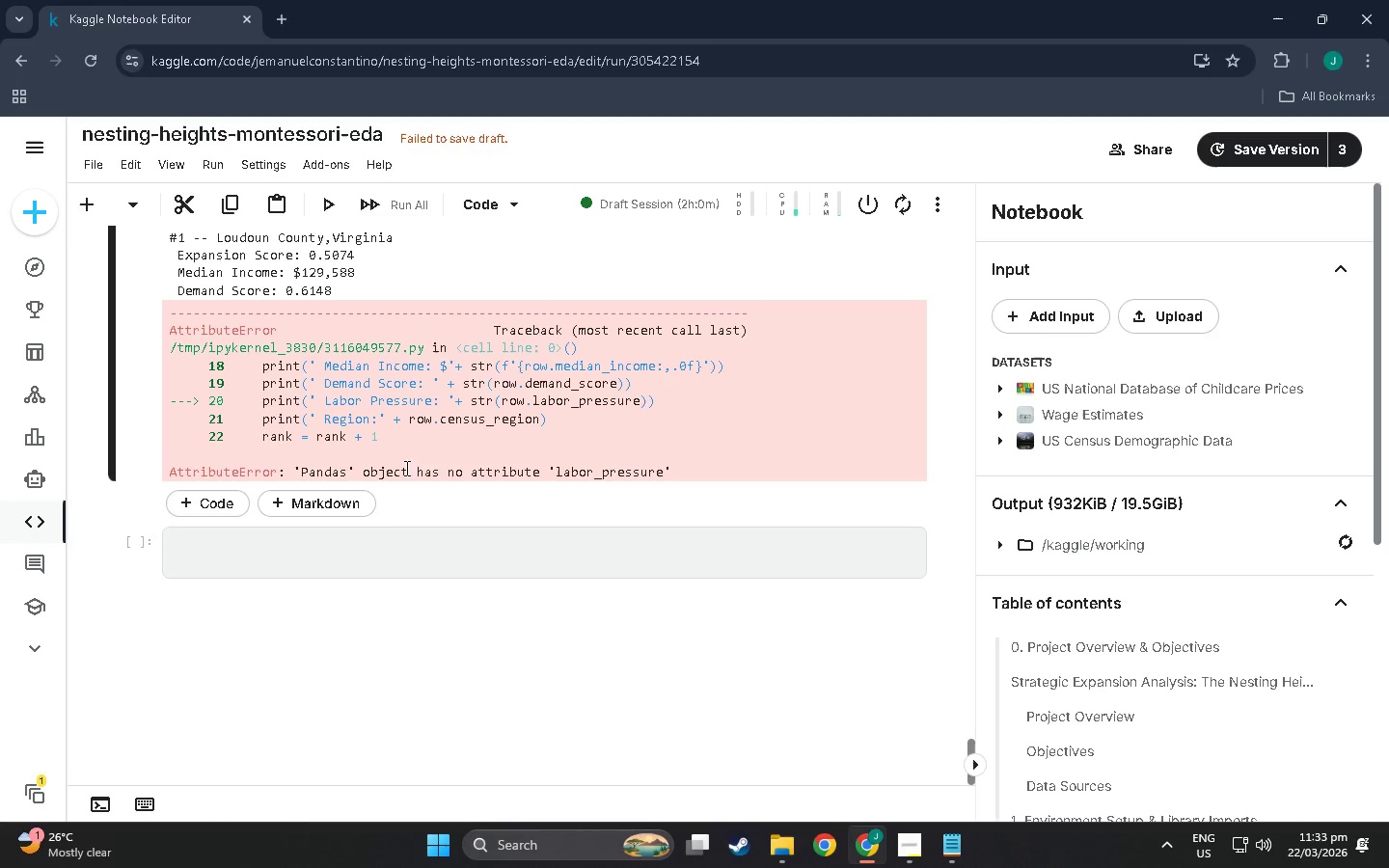 
scroll: coordinate [517, 491], scroll_direction: up, amount: 16.0
 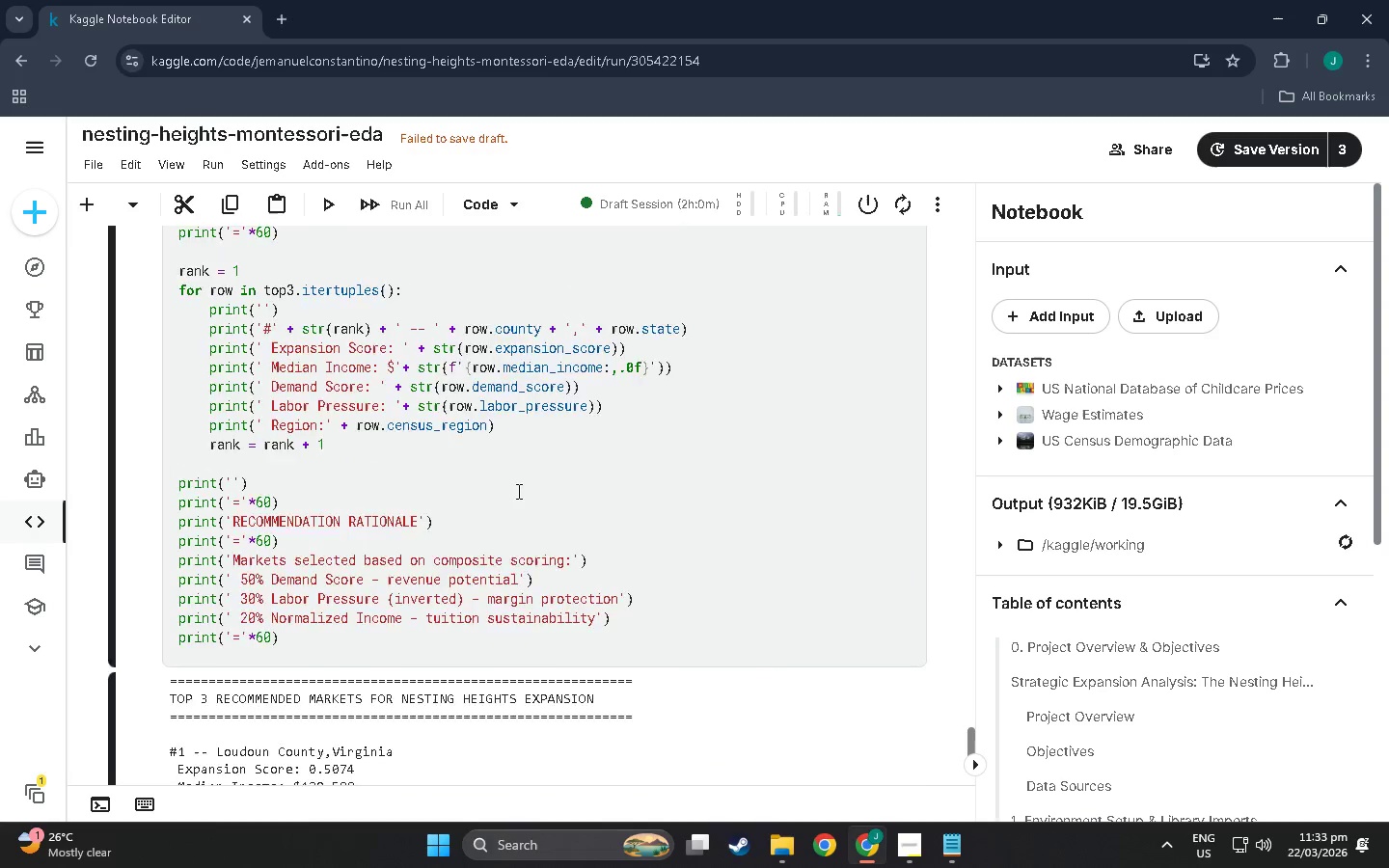 
scroll: coordinate [567, 520], scroll_direction: down, amount: 11.0
 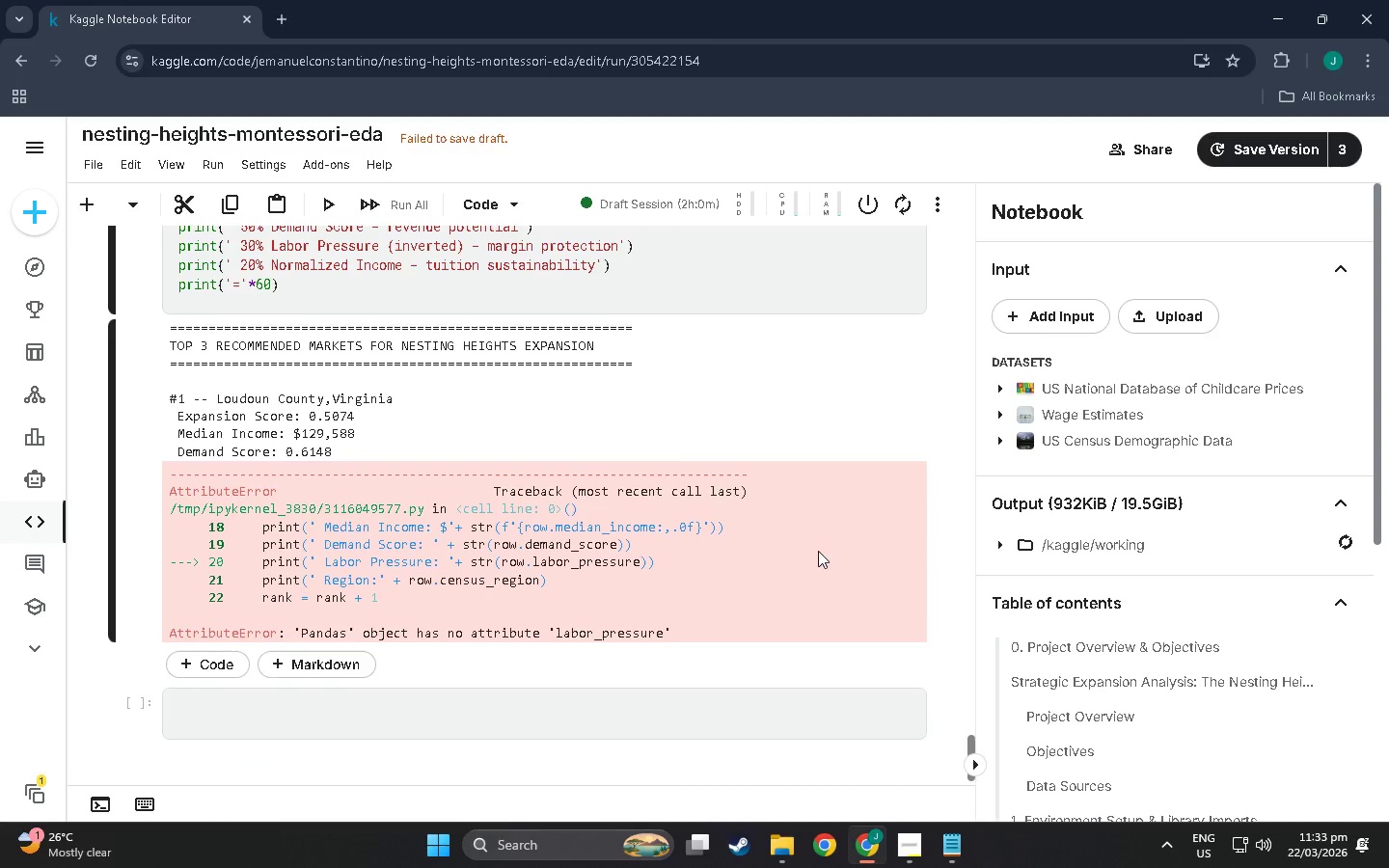 
scroll: coordinate [769, 425], scroll_direction: up, amount: 2.0
 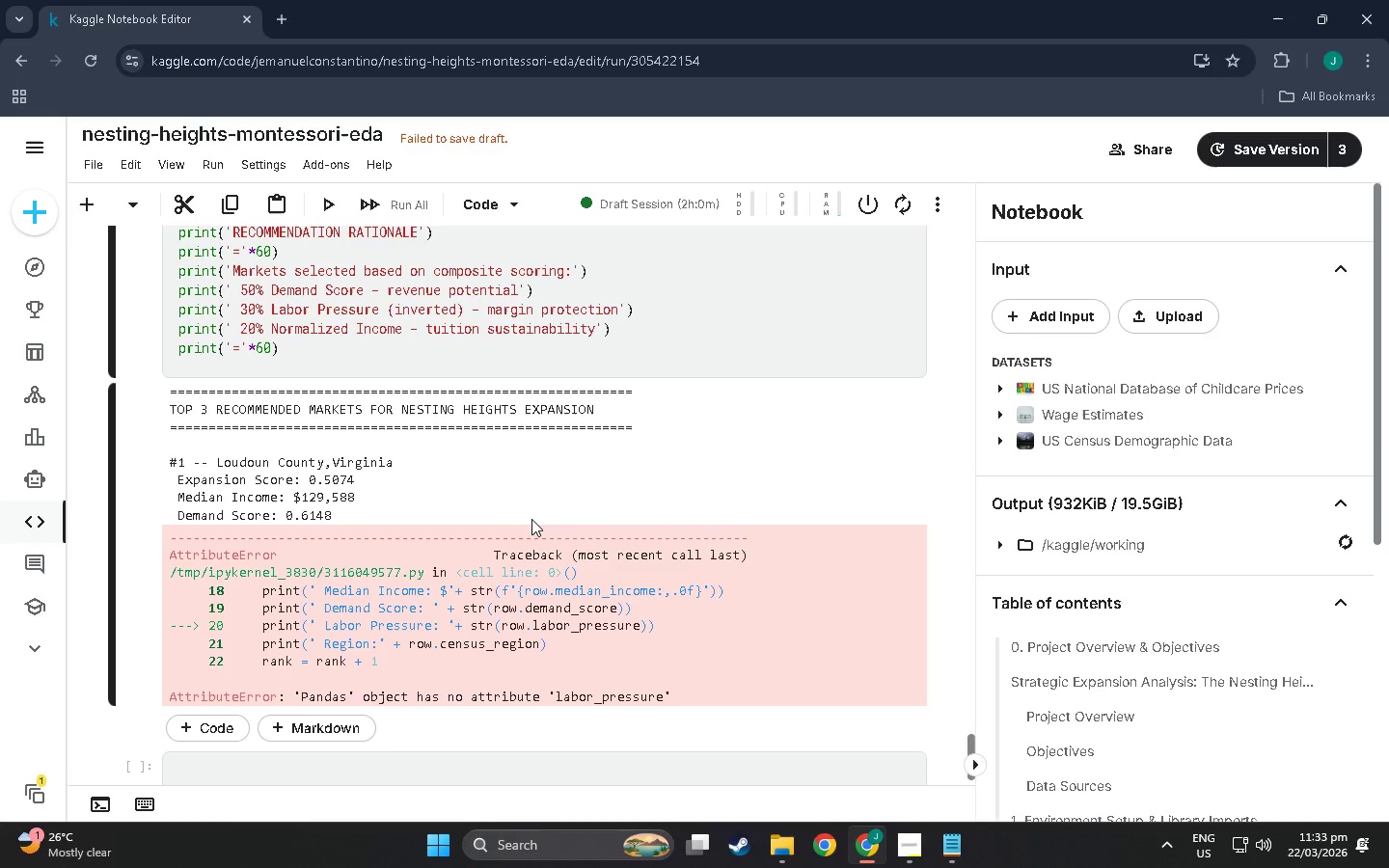 
wait(7.42)
 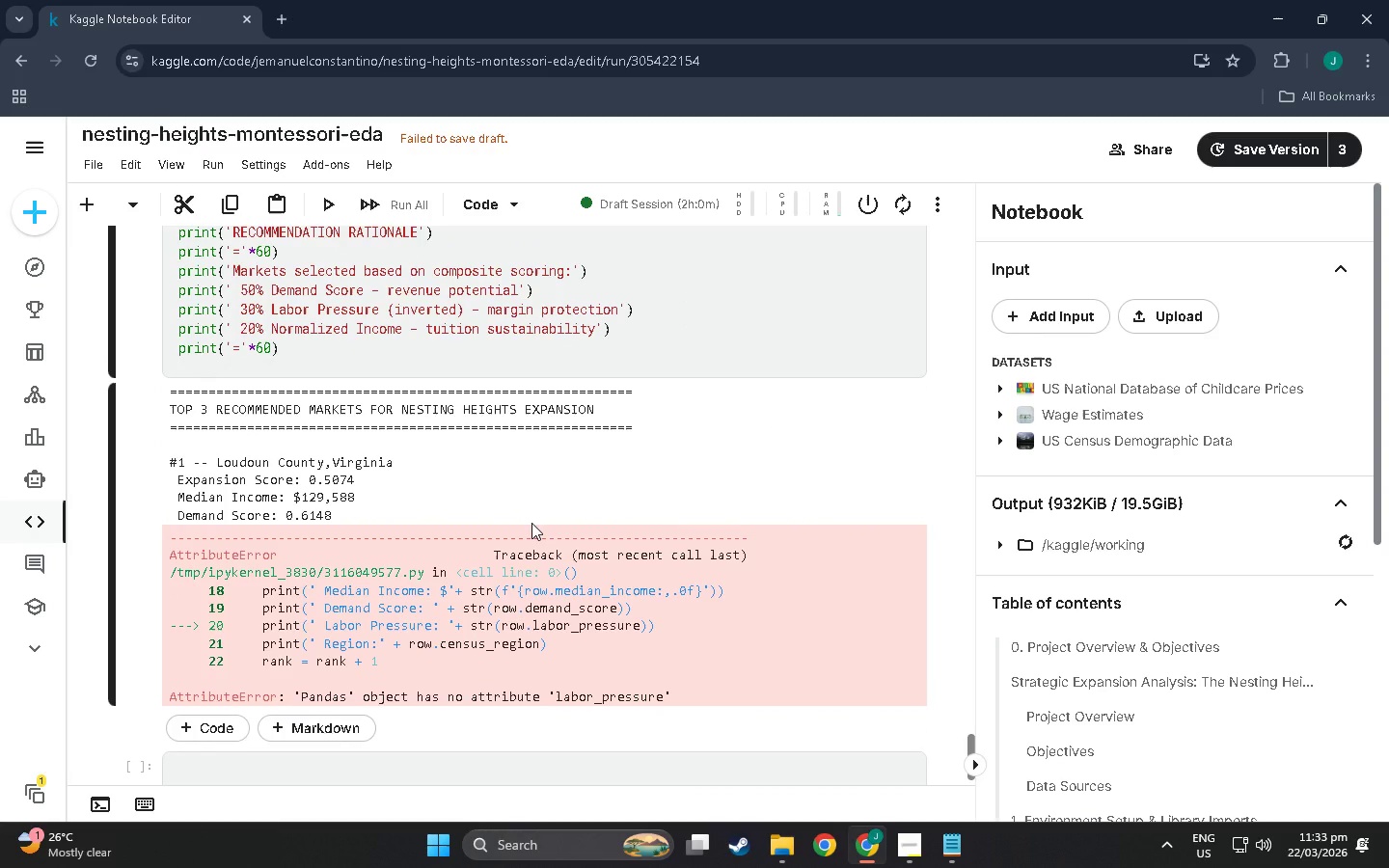 
scroll: coordinate [531, 519], scroll_direction: down, amount: 3.0
 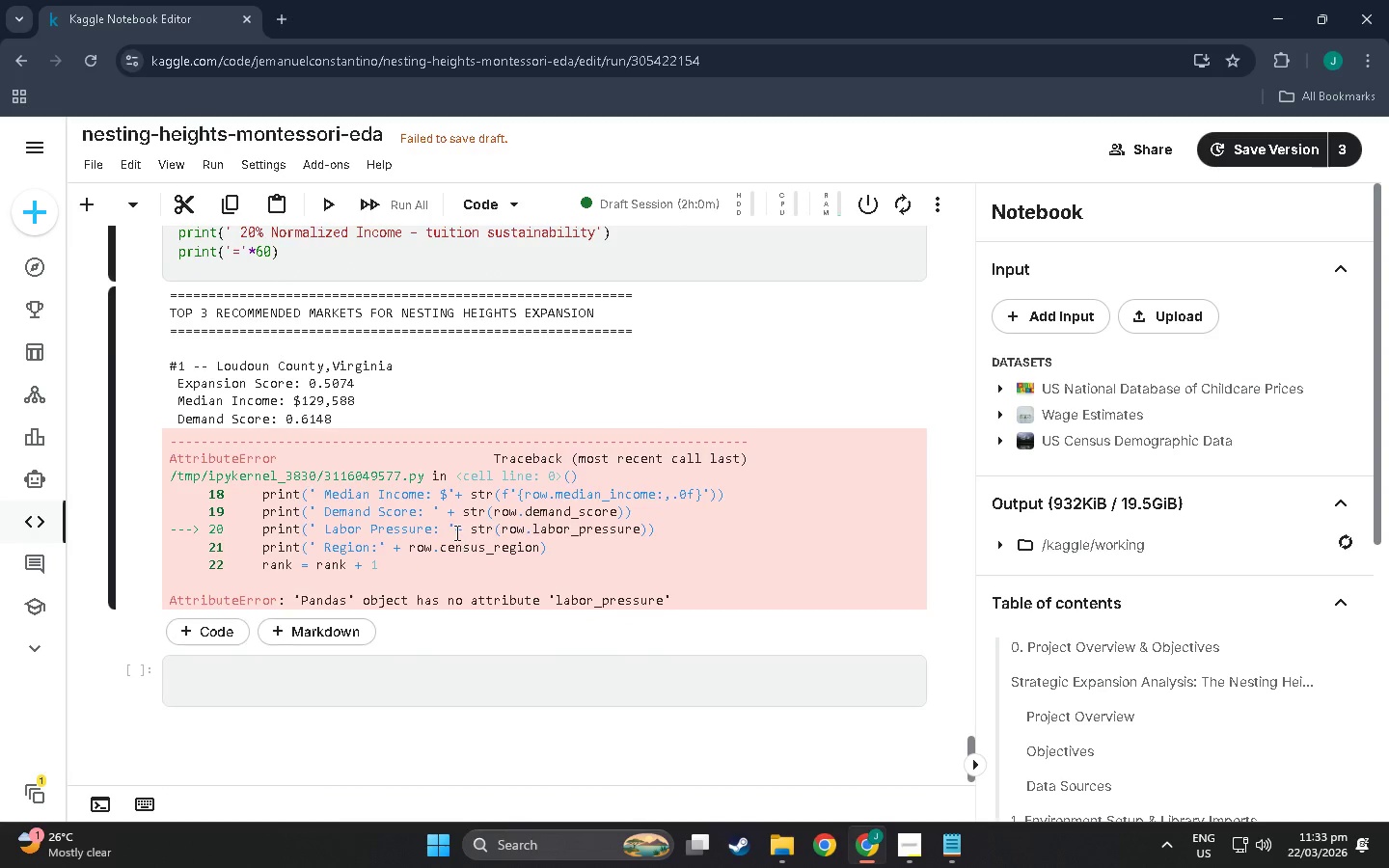 
scroll: coordinate [453, 533], scroll_direction: up, amount: 3.0
 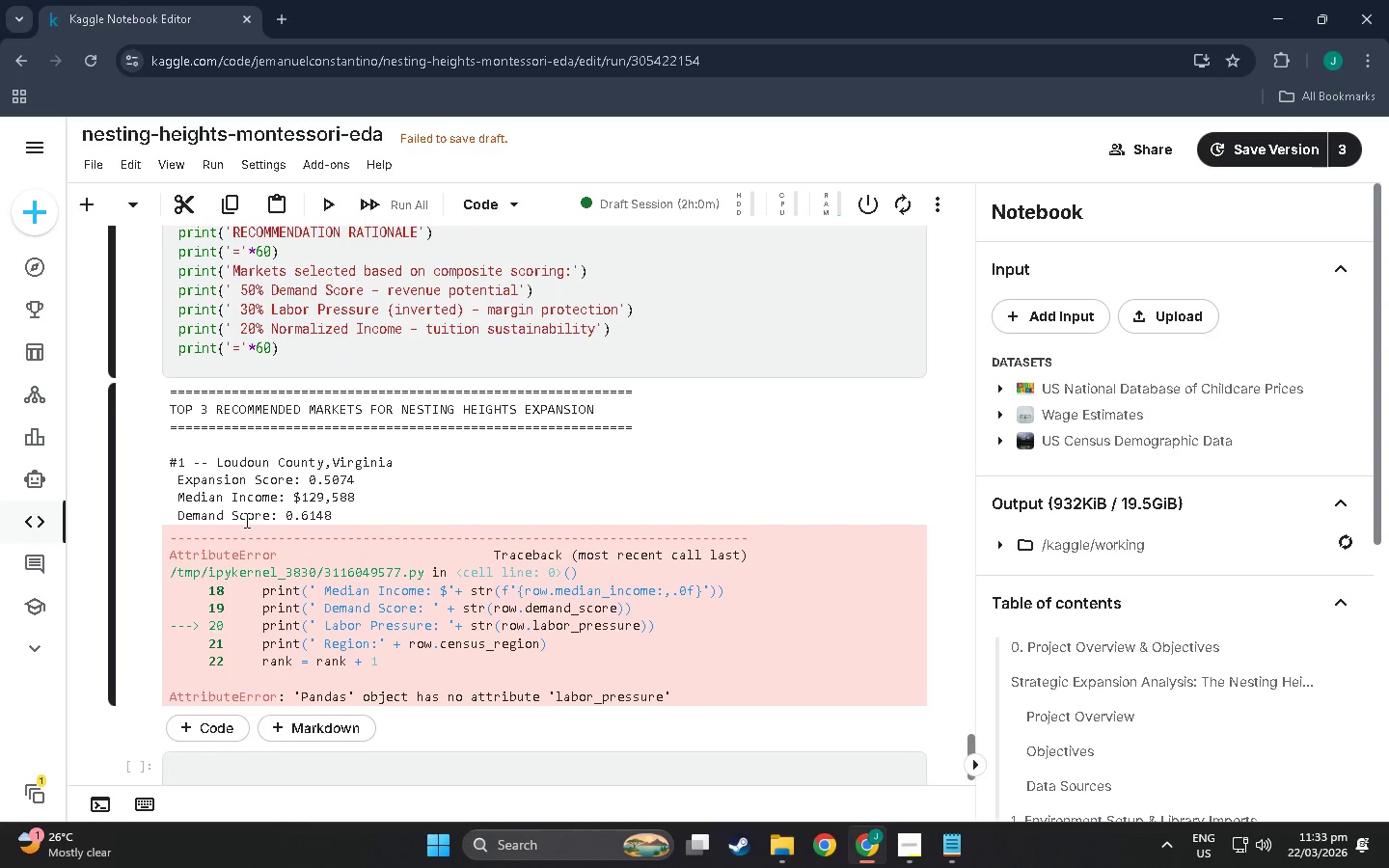 
scroll: coordinate [304, 603], scroll_direction: down, amount: 1.0
 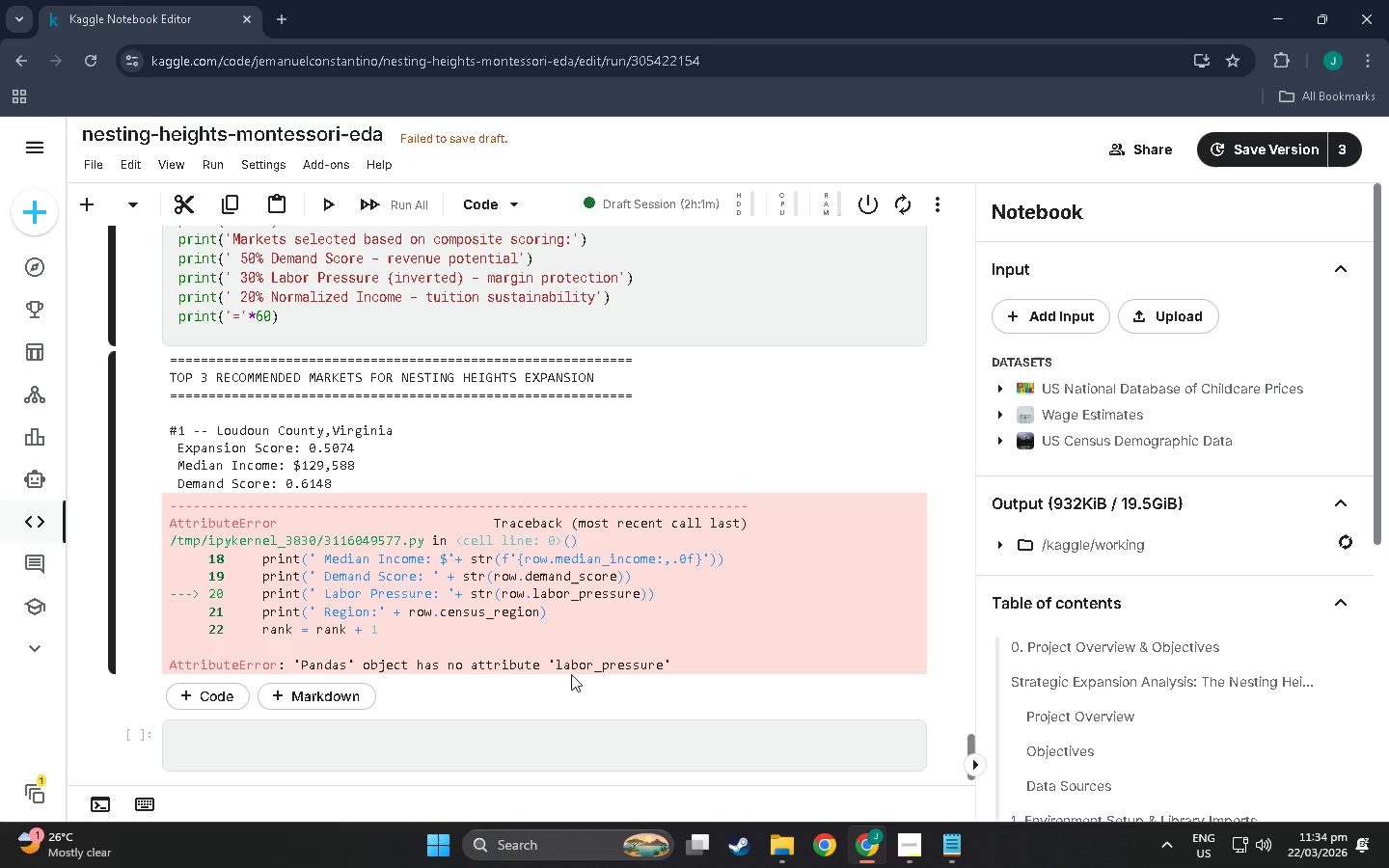 
wait(29.91)
 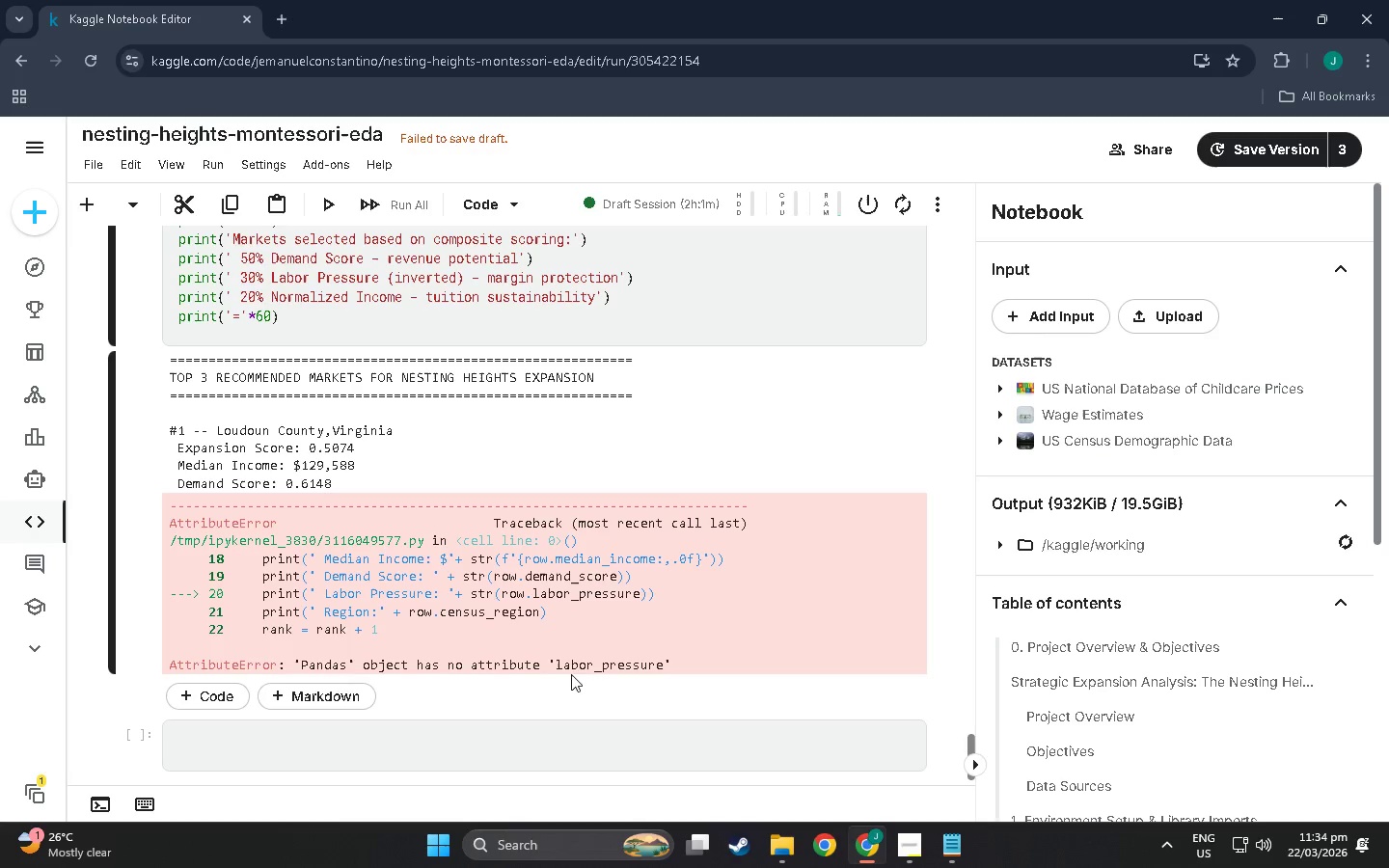 
scroll: coordinate [466, 611], scroll_direction: up, amount: 2.0
 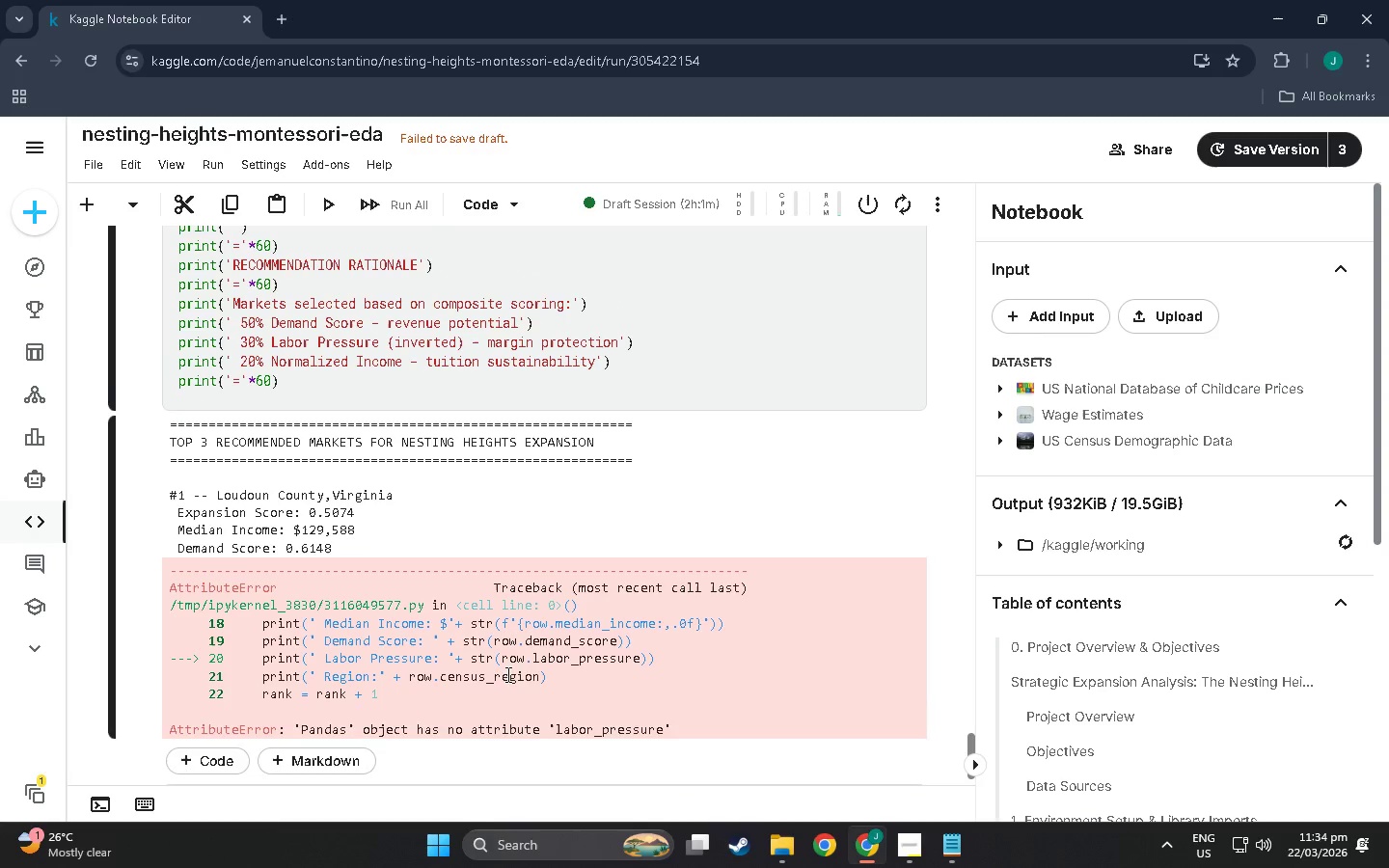 
scroll: coordinate [506, 669], scroll_direction: down, amount: 3.0
 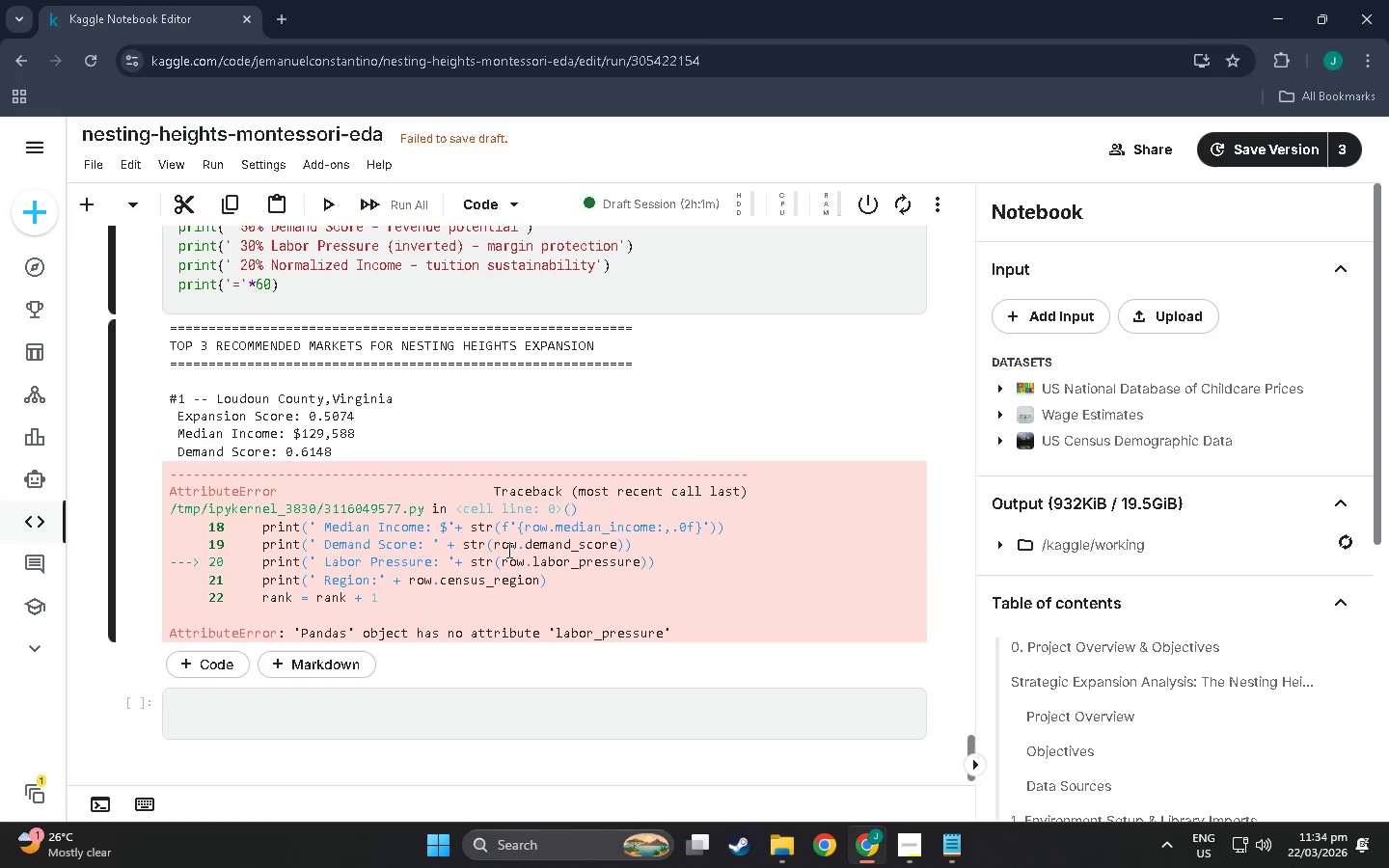 
wait(5.26)
 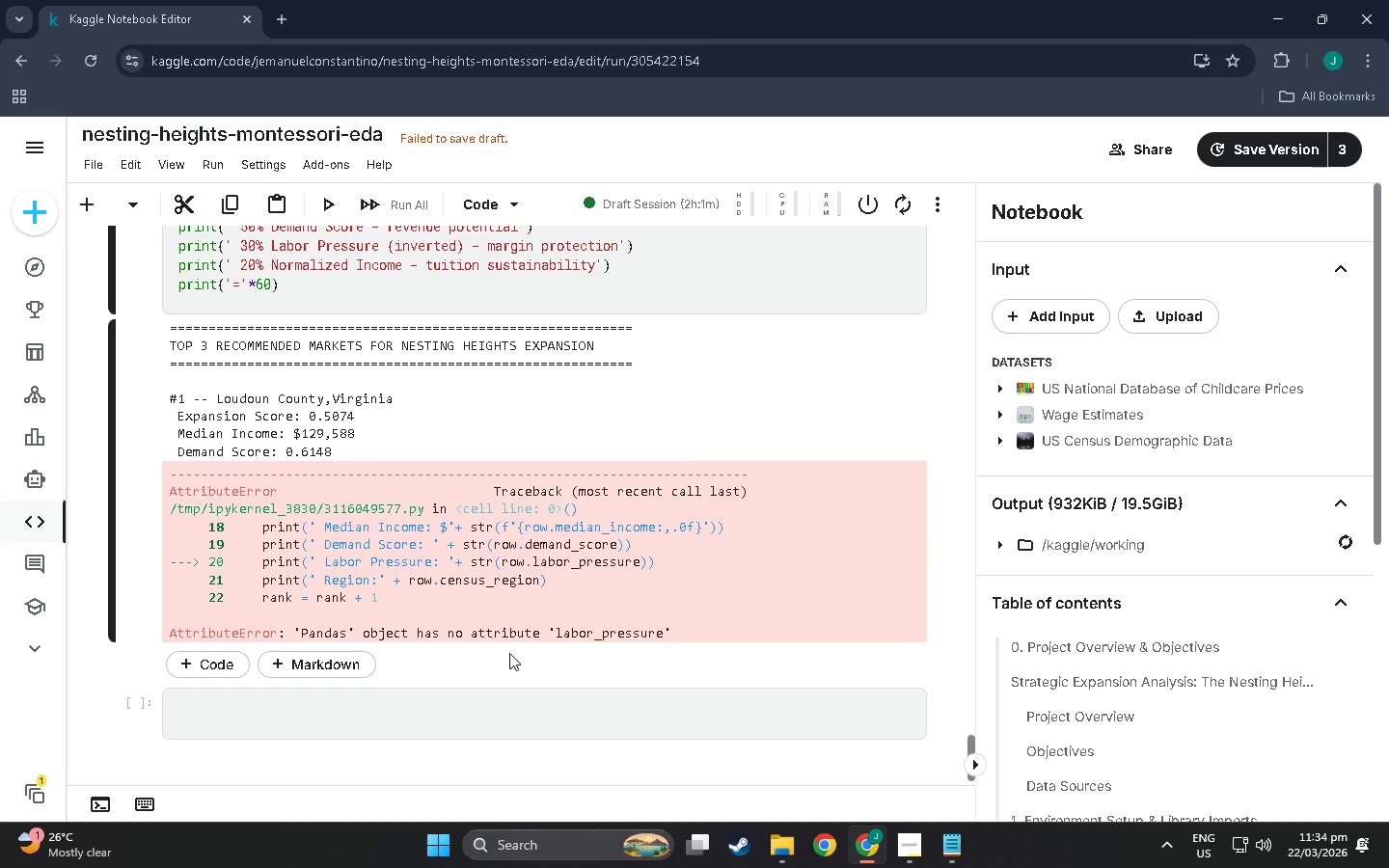 
left_click_drag(start_coordinate=[675, 629], to_coordinate=[598, 620])
 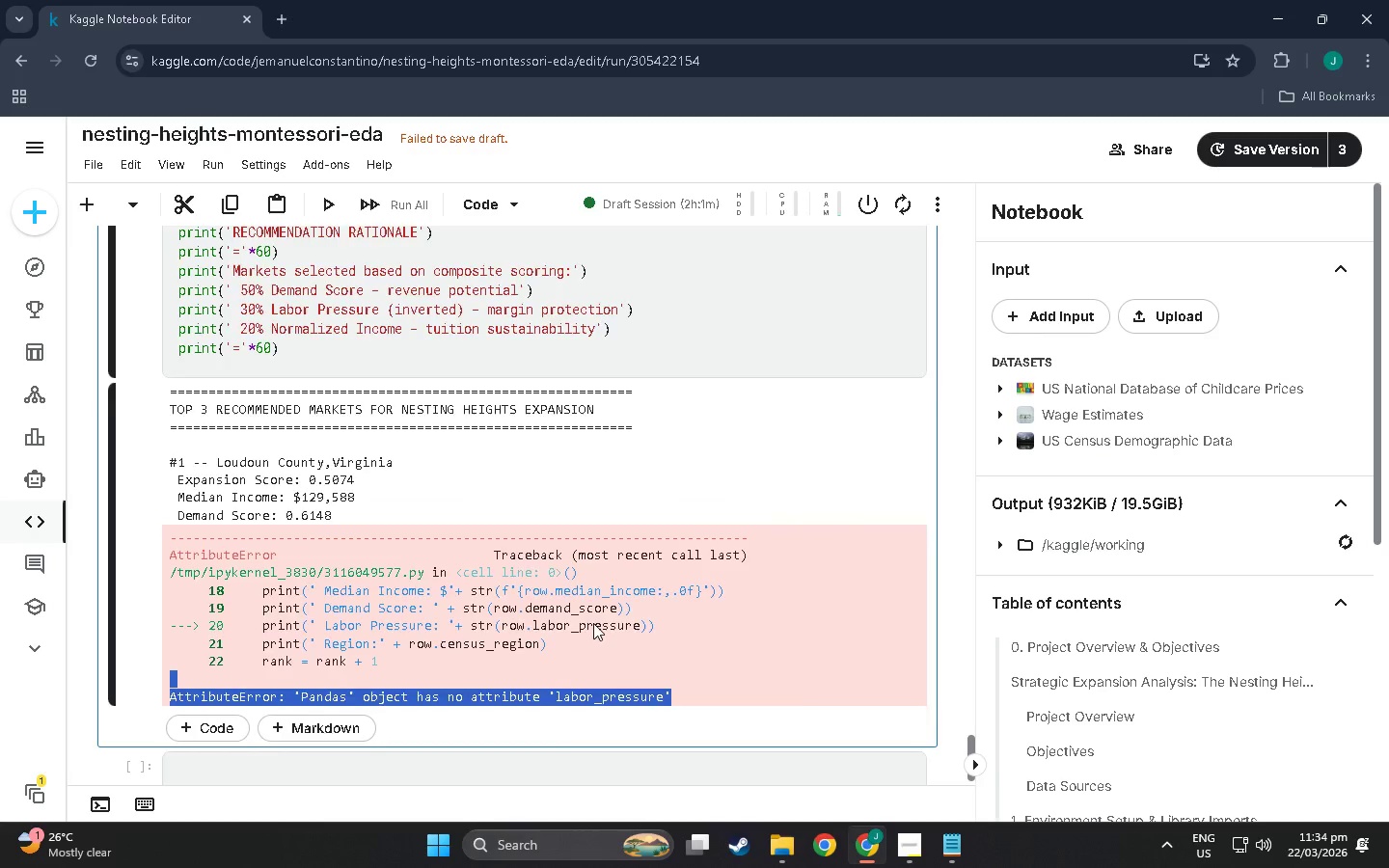 
scroll: coordinate [357, 439], scroll_direction: up, amount: 13.0
 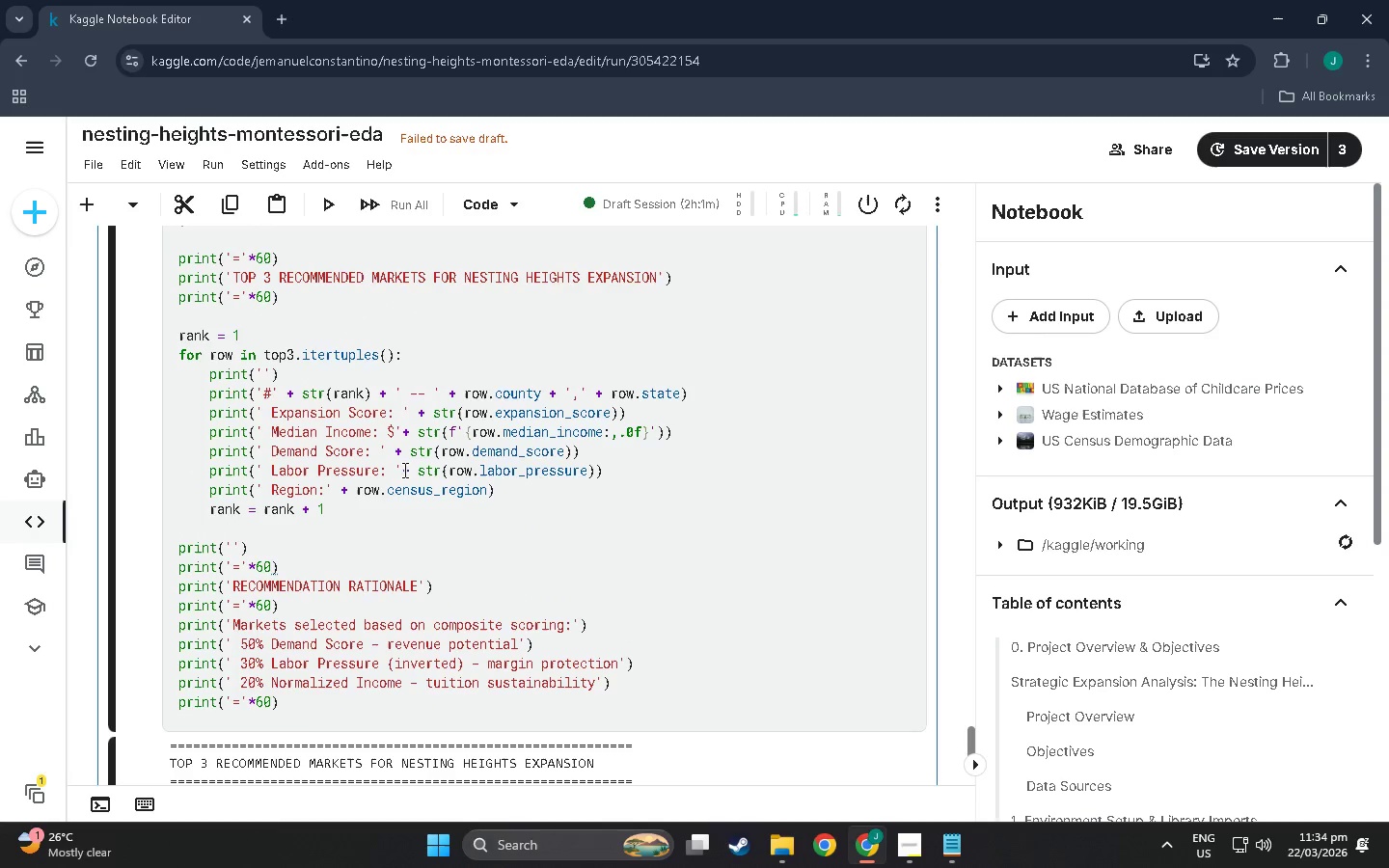 
left_click([403, 470])
 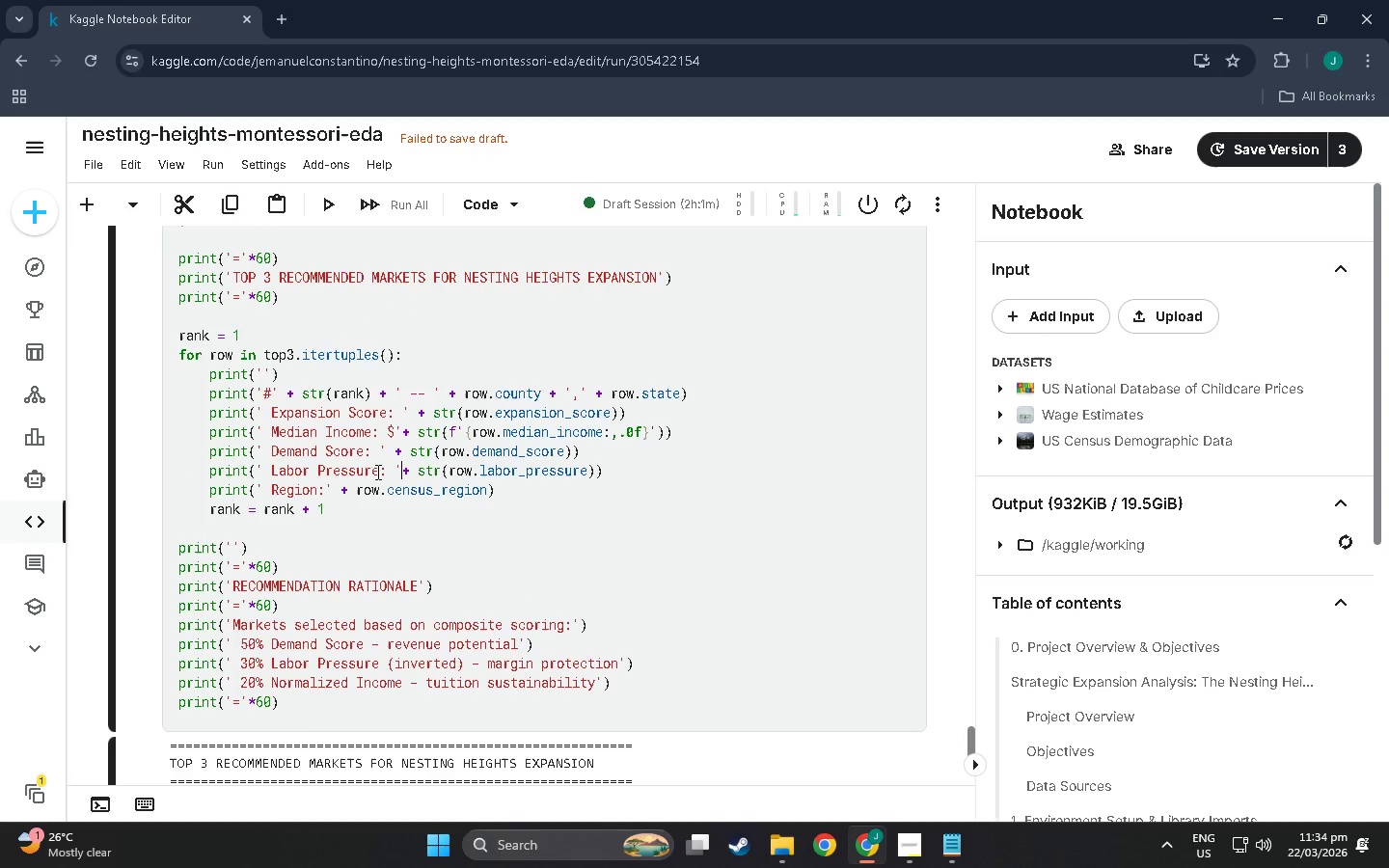 
left_click([377, 472])
 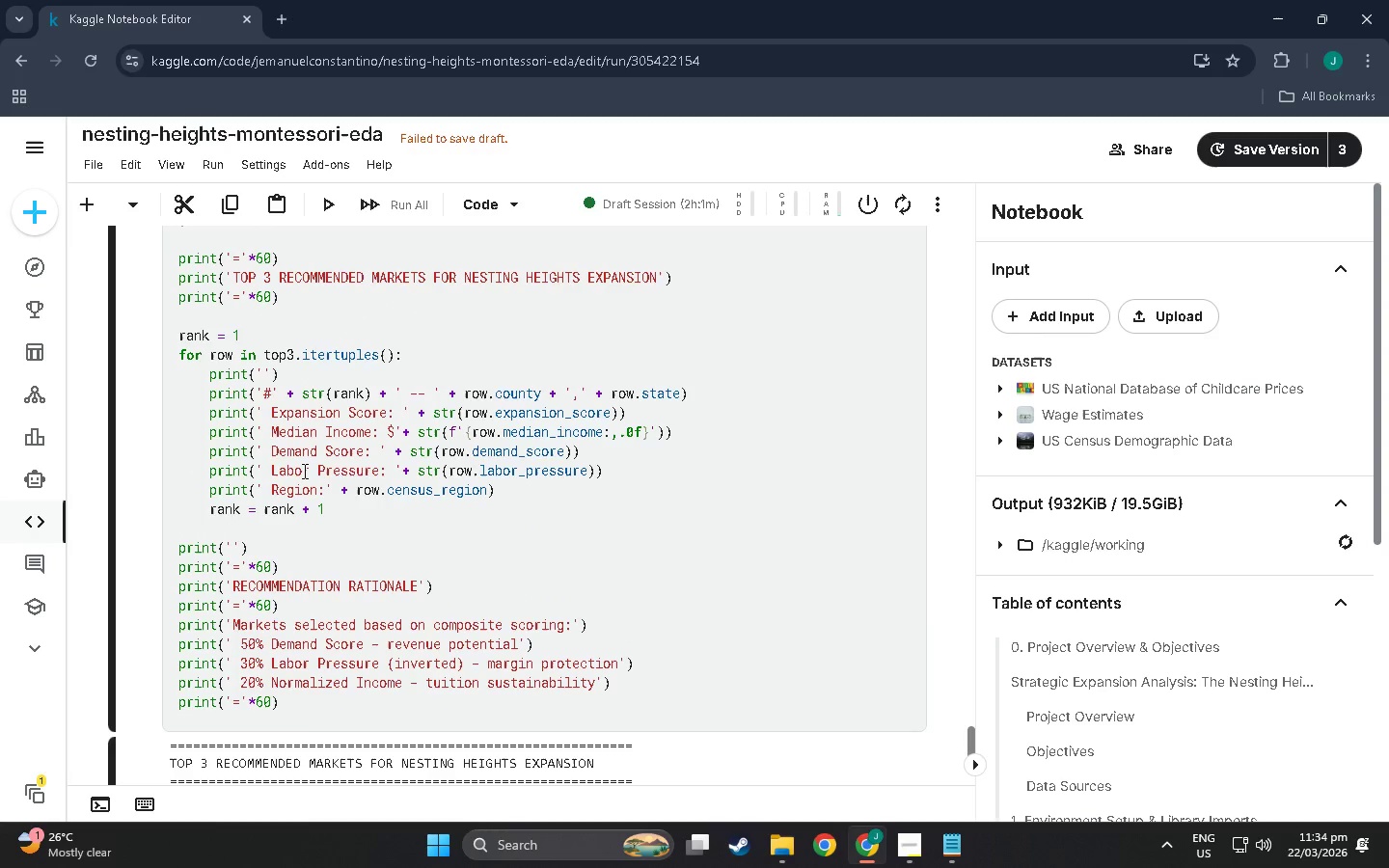 
wait(10.81)
 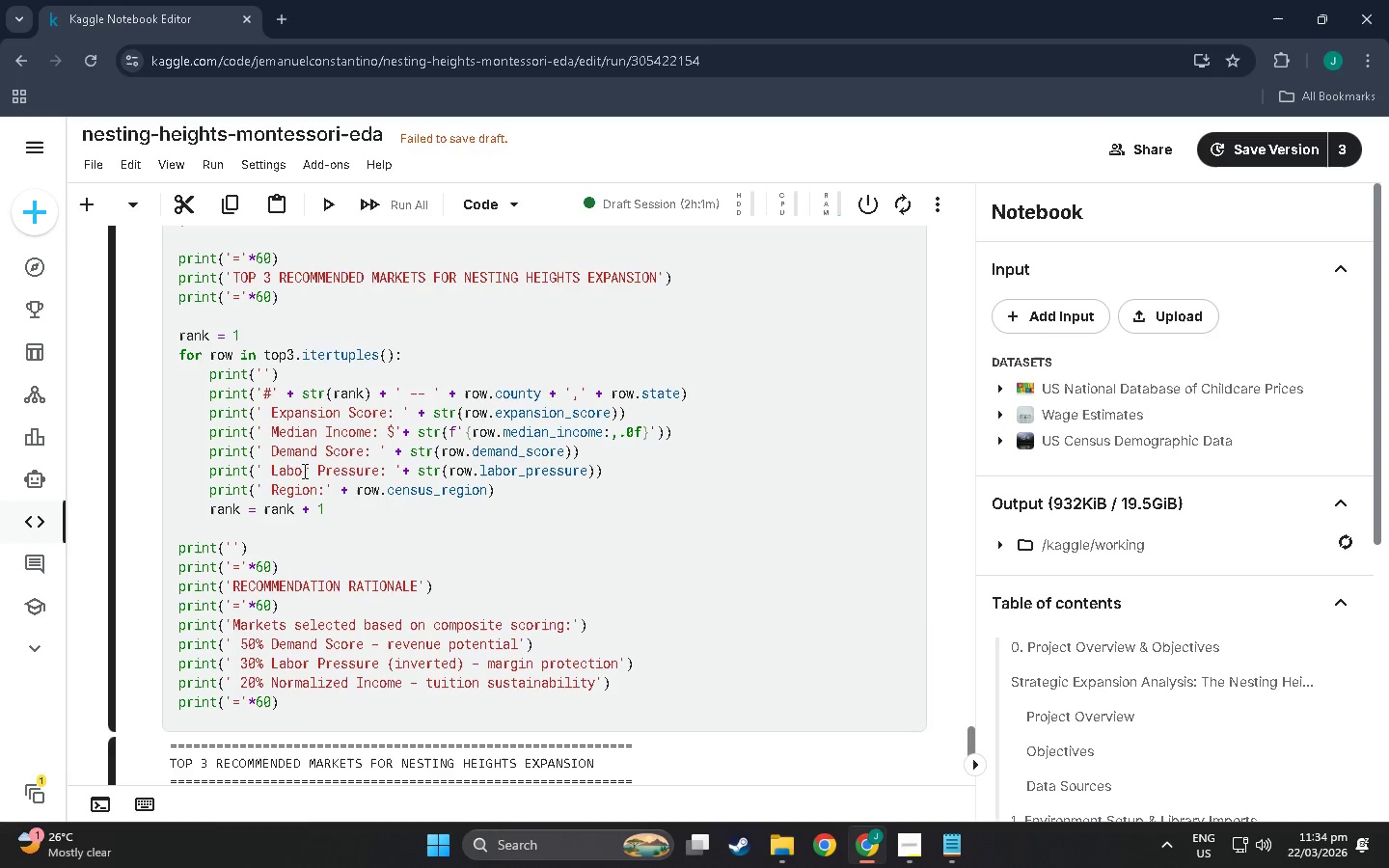 
scroll: coordinate [364, 507], scroll_direction: down, amount: 14.0
 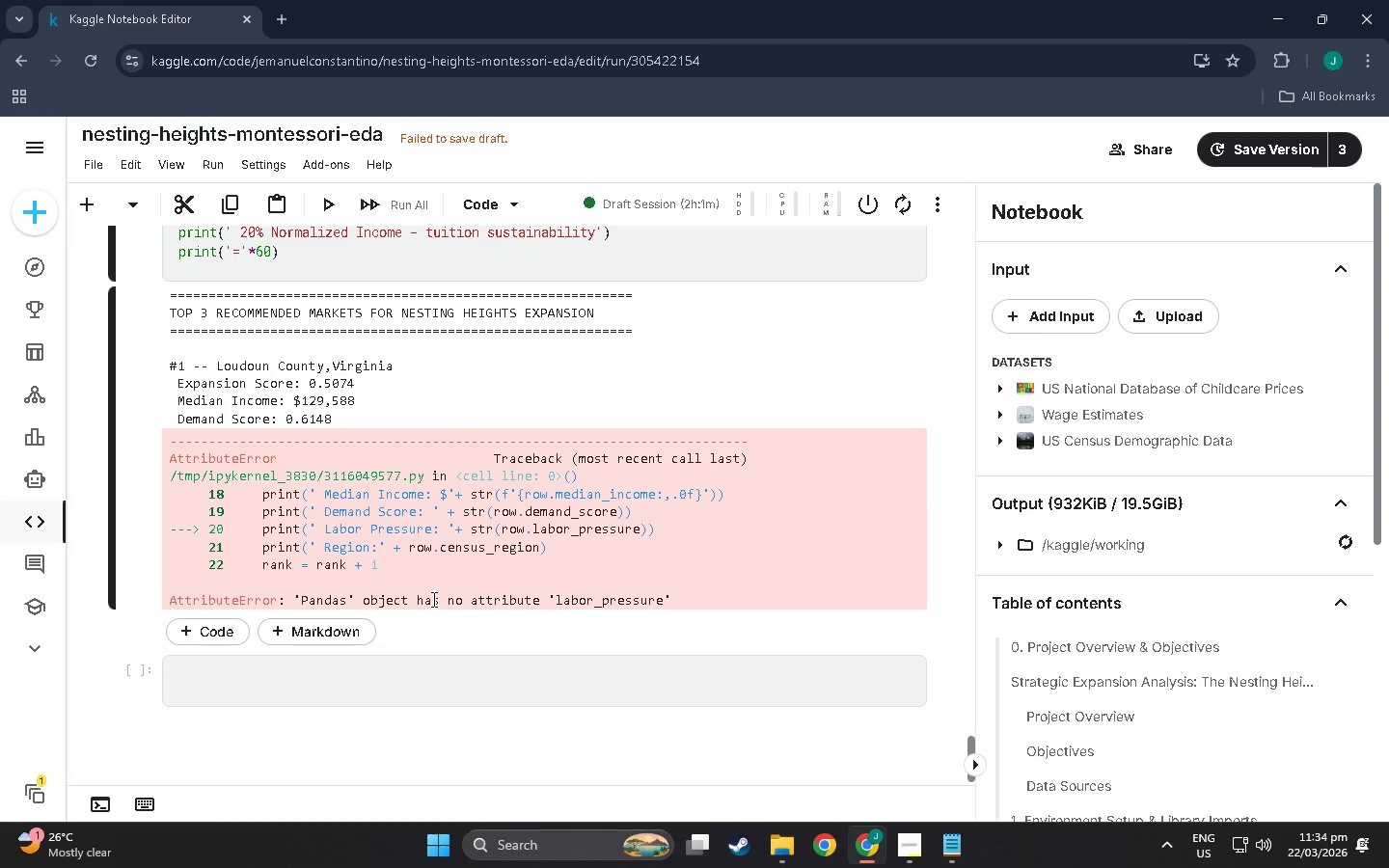 
scroll: coordinate [303, 585], scroll_direction: up, amount: 6.0
 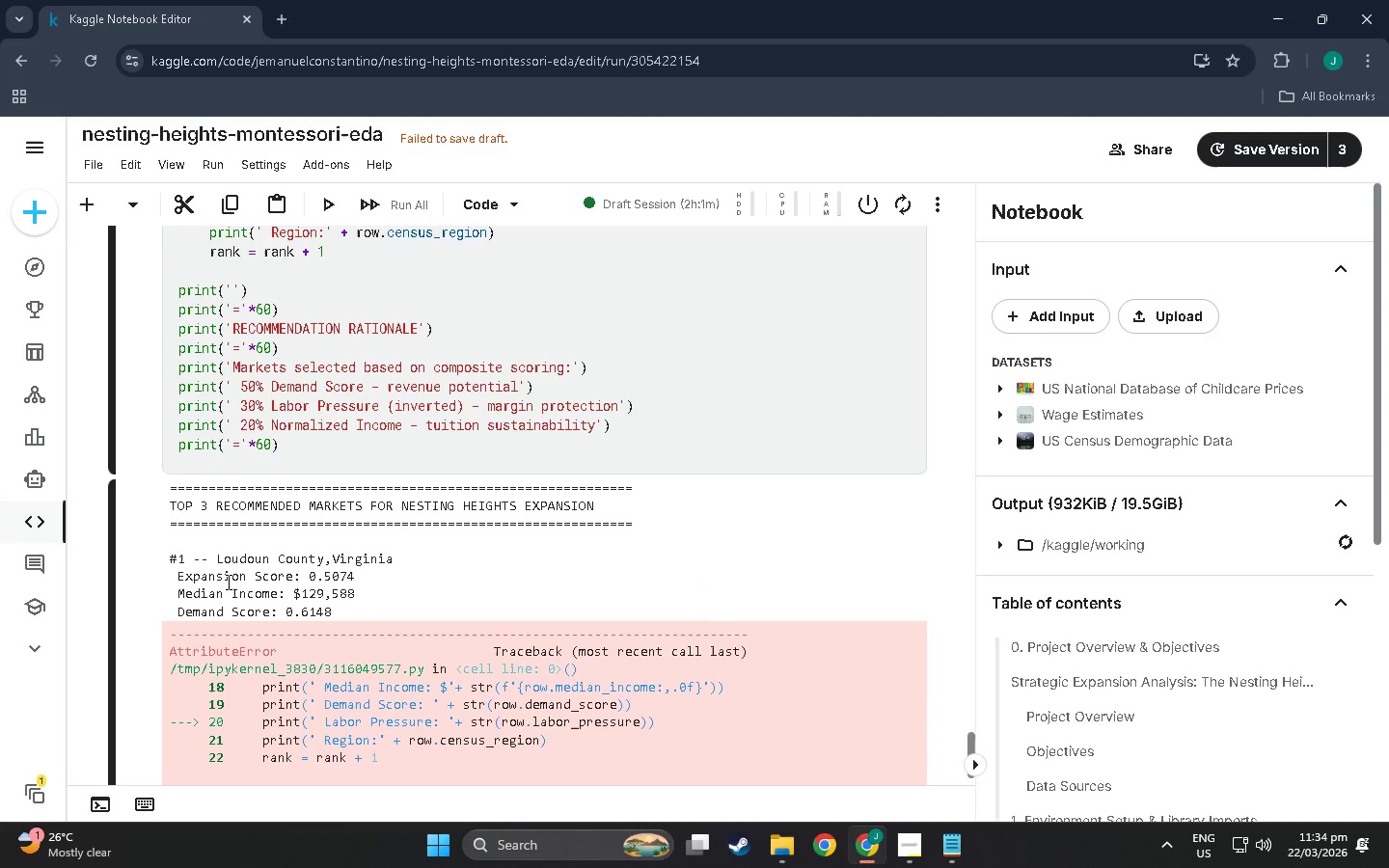 
wait(5.75)
 